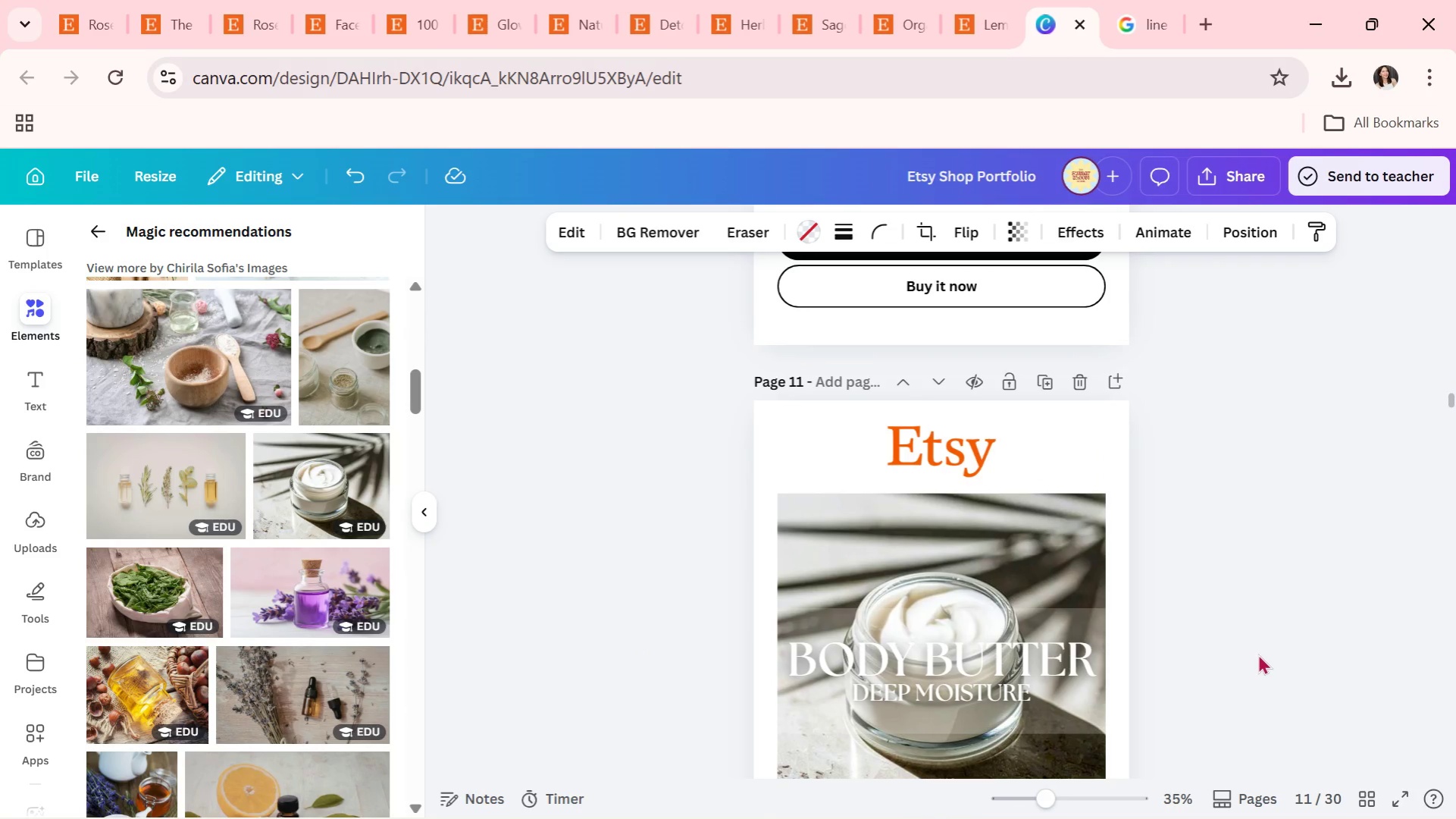 
scroll: coordinate [1245, 678], scroll_direction: down, amount: 12.0
 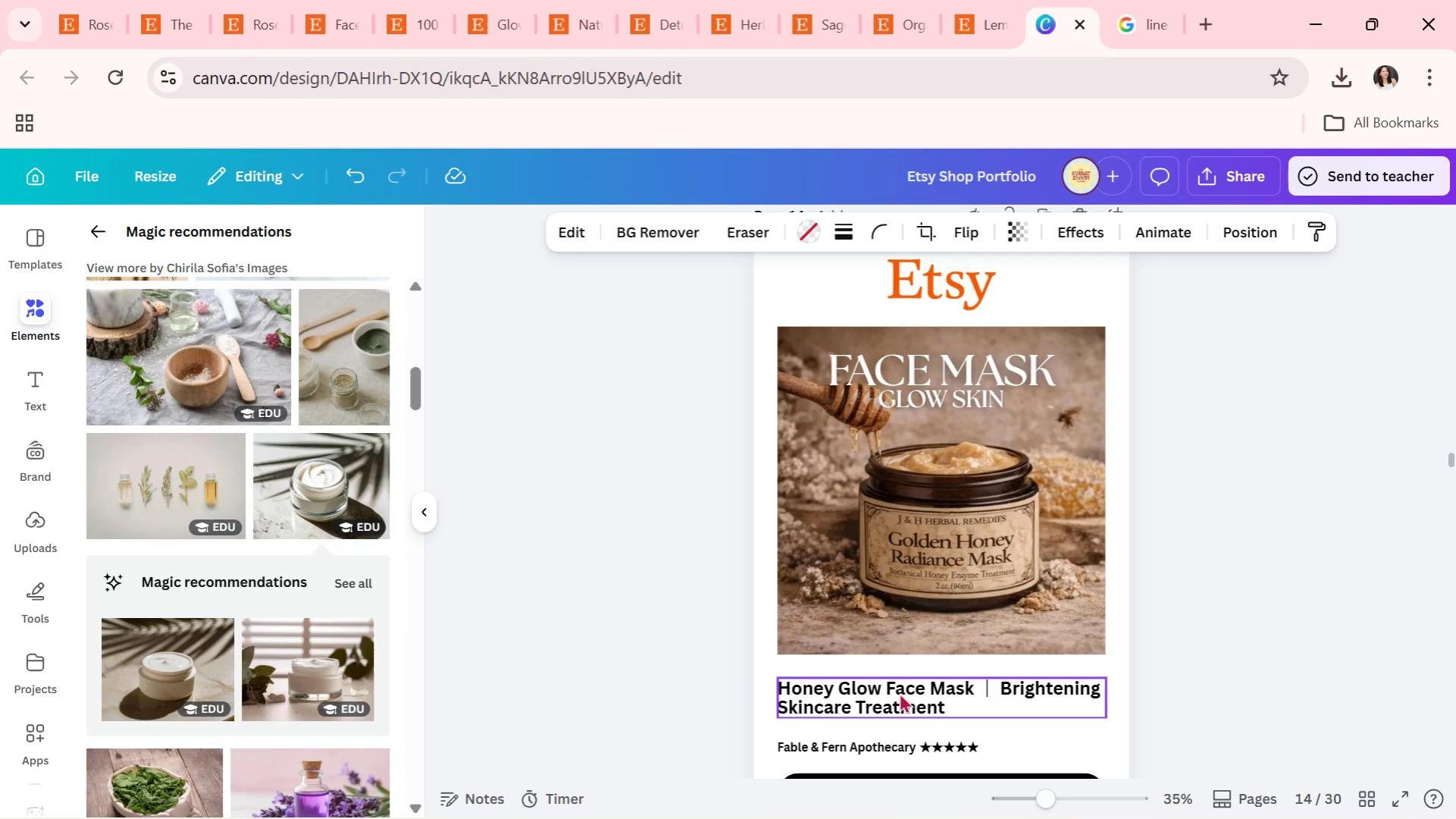 
left_click([356, 582])
 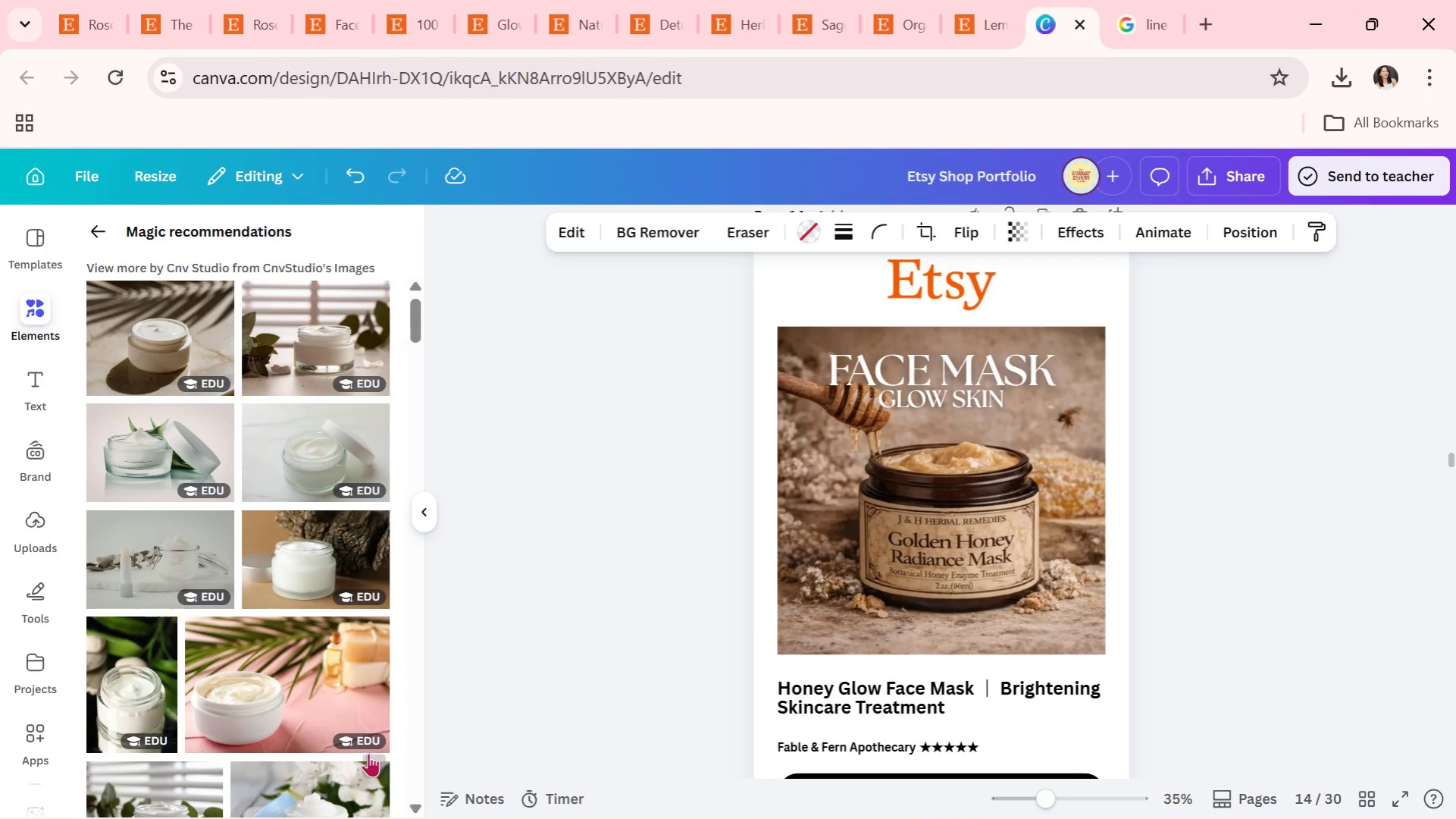 
scroll: coordinate [333, 720], scroll_direction: down, amount: 4.0
 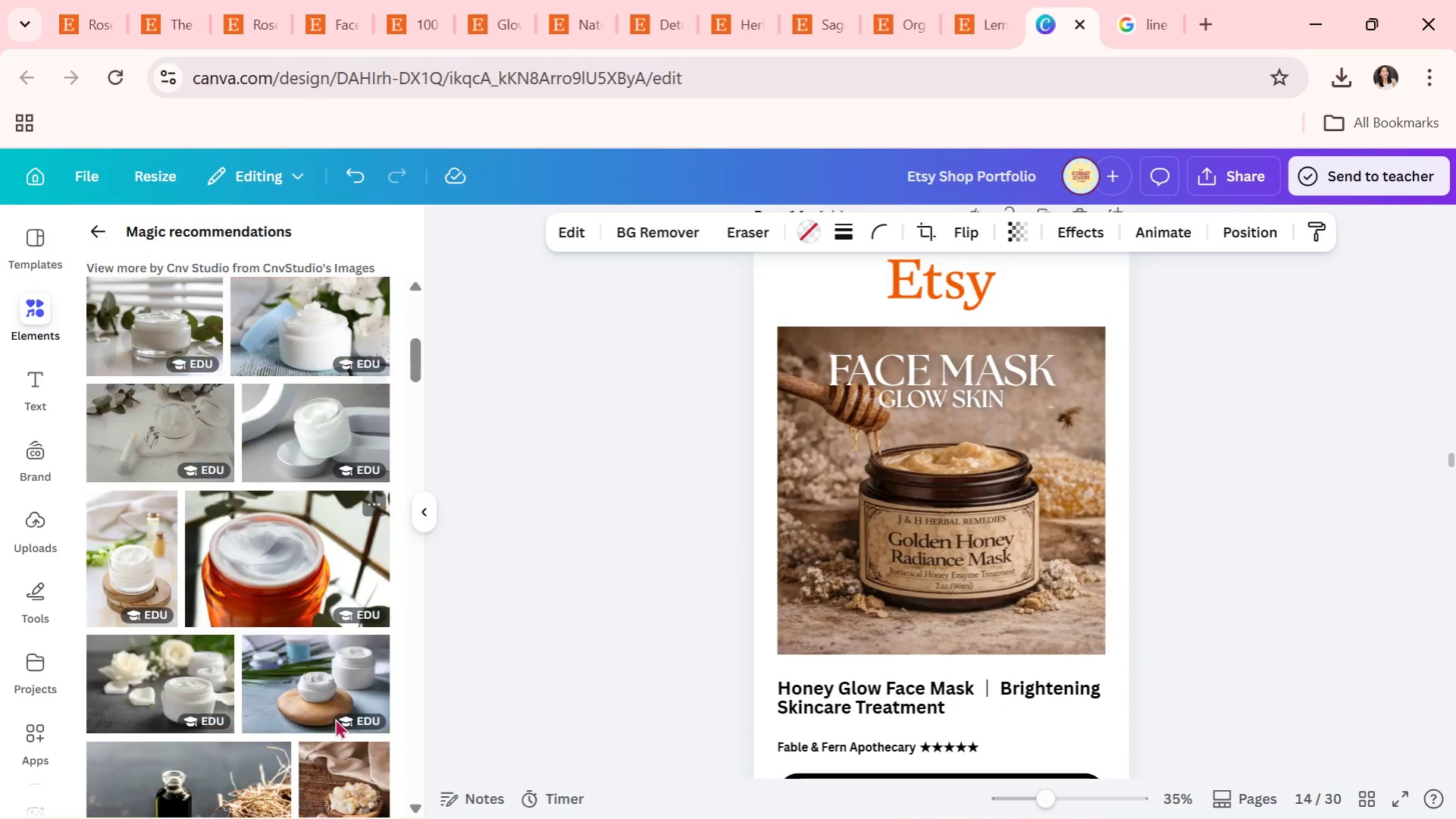 
mouse_move([314, 707])
 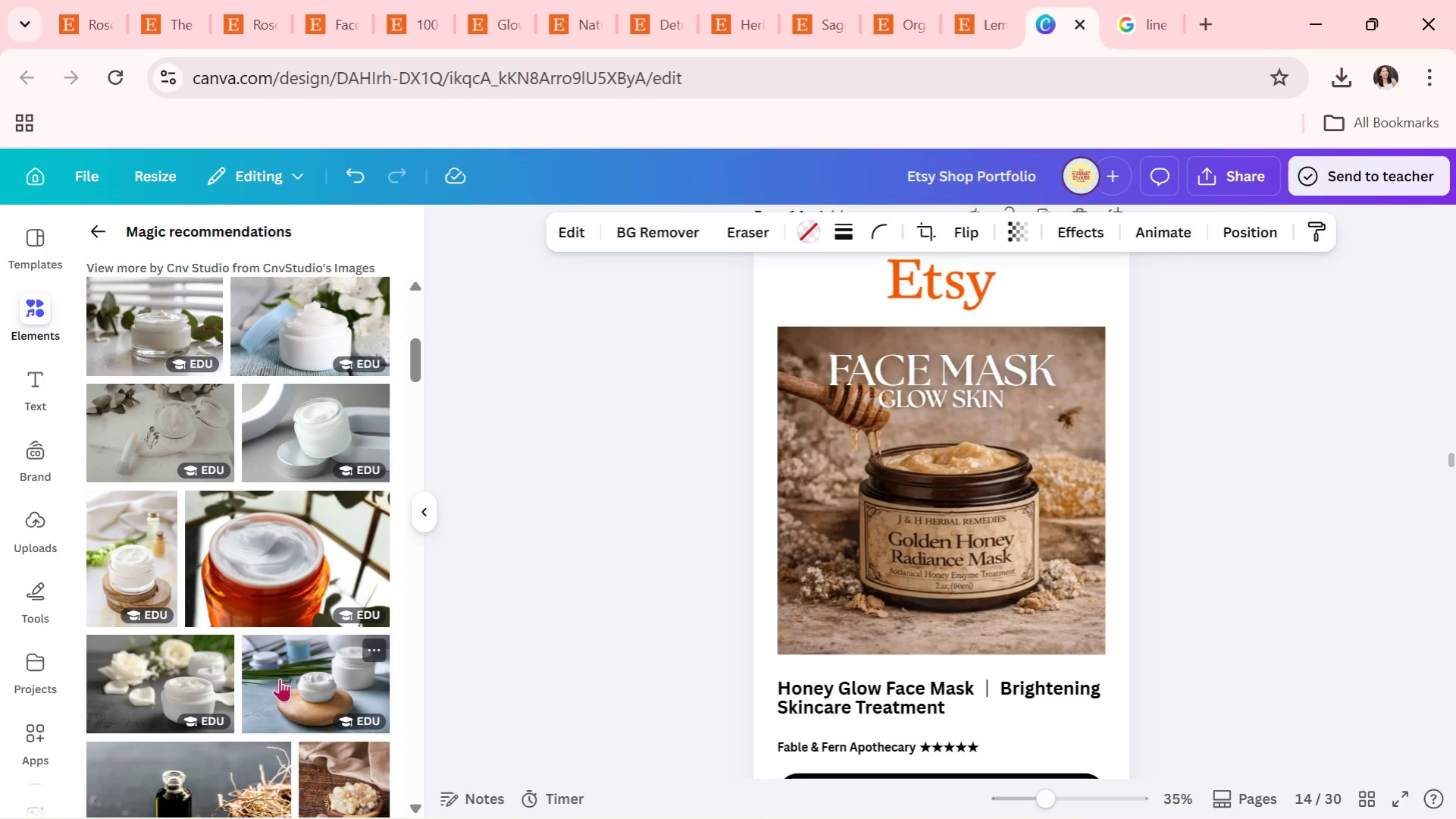 
scroll: coordinate [277, 639], scroll_direction: down, amount: 2.0
 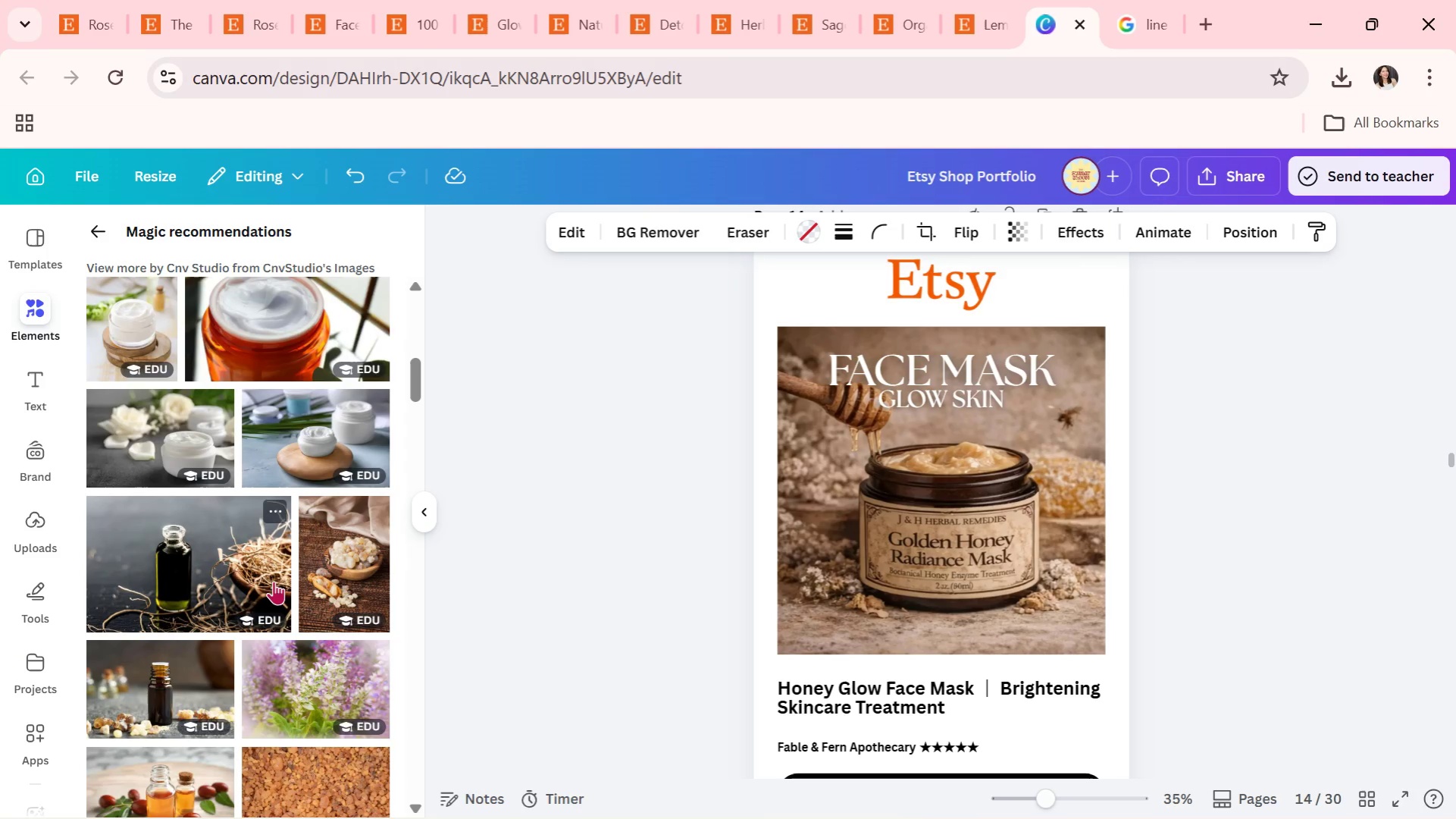 
scroll: coordinate [274, 580], scroll_direction: up, amount: 1.0
 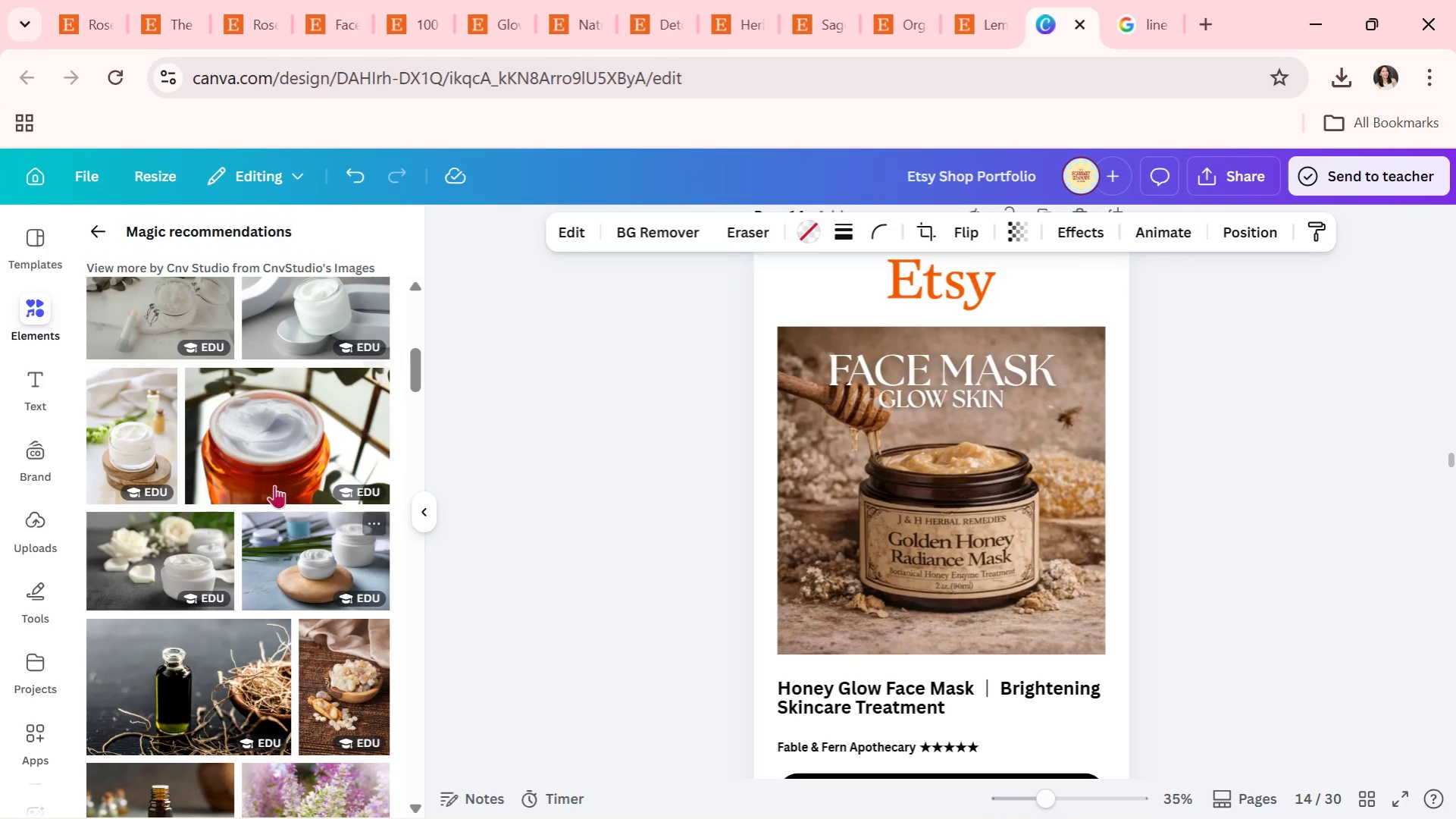 
left_click_drag(start_coordinate=[271, 479], to_coordinate=[807, 591])
 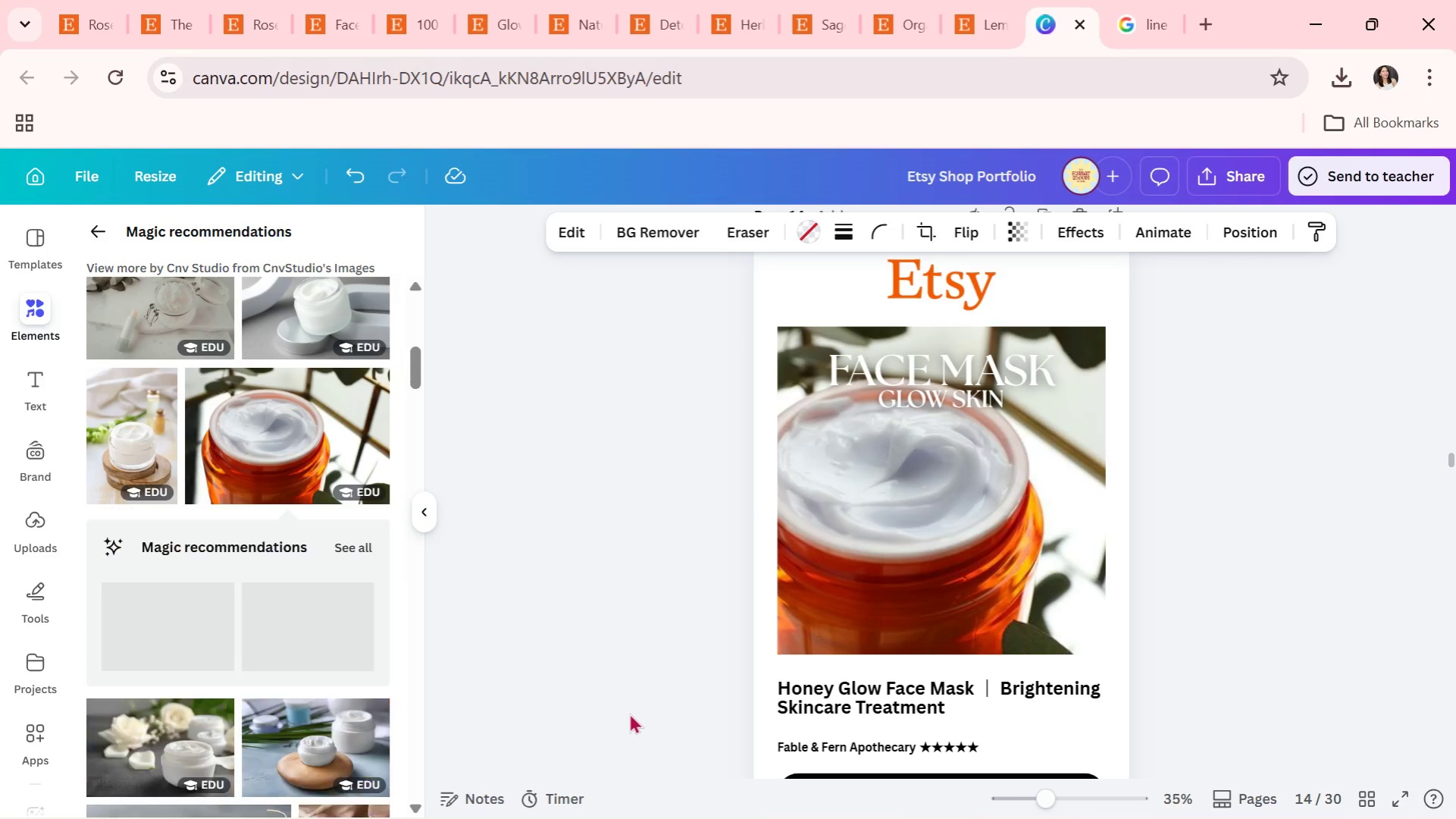 
scroll: coordinate [494, 659], scroll_direction: down, amount: 12.0
 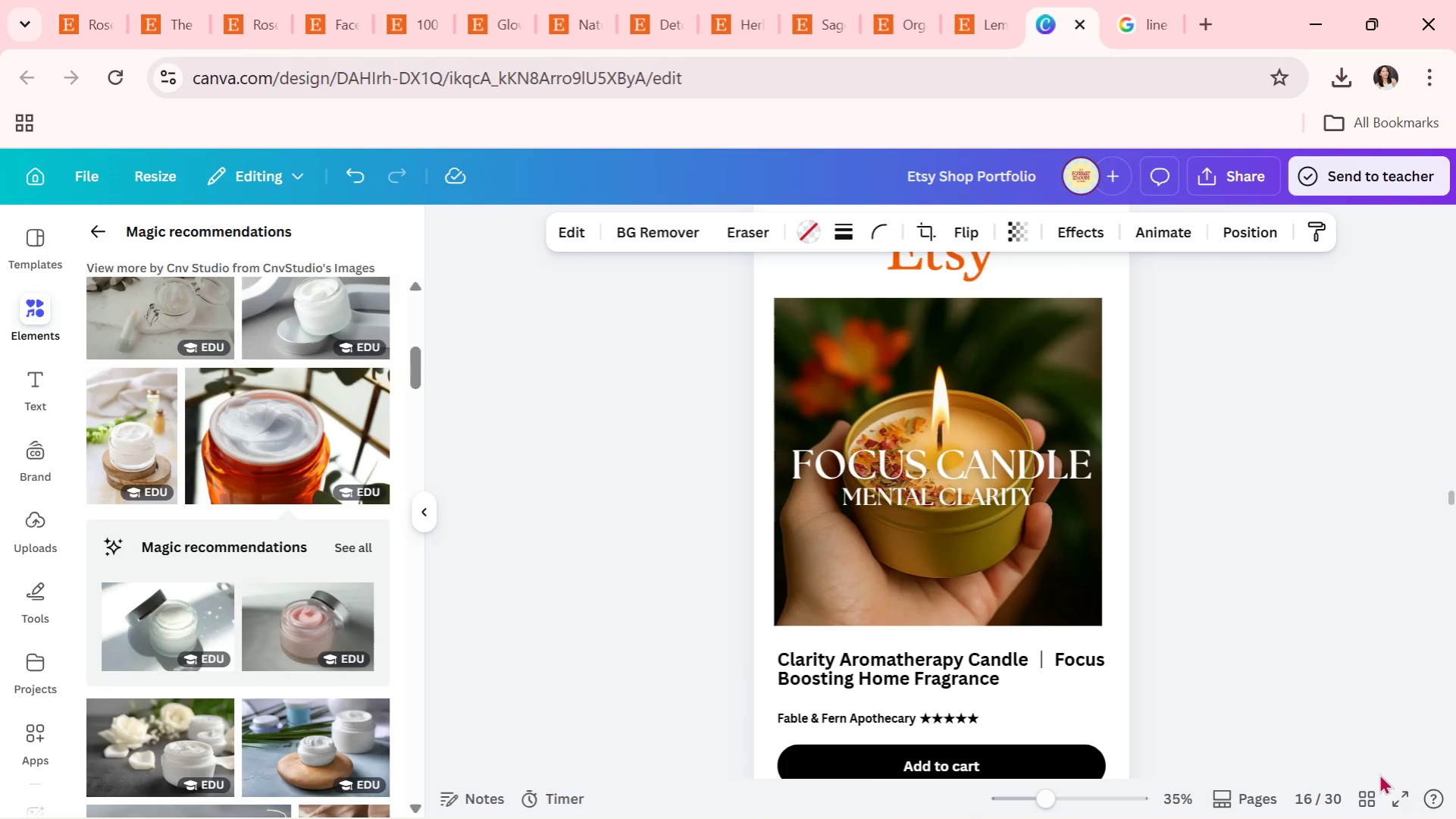 
left_click([1372, 793])
 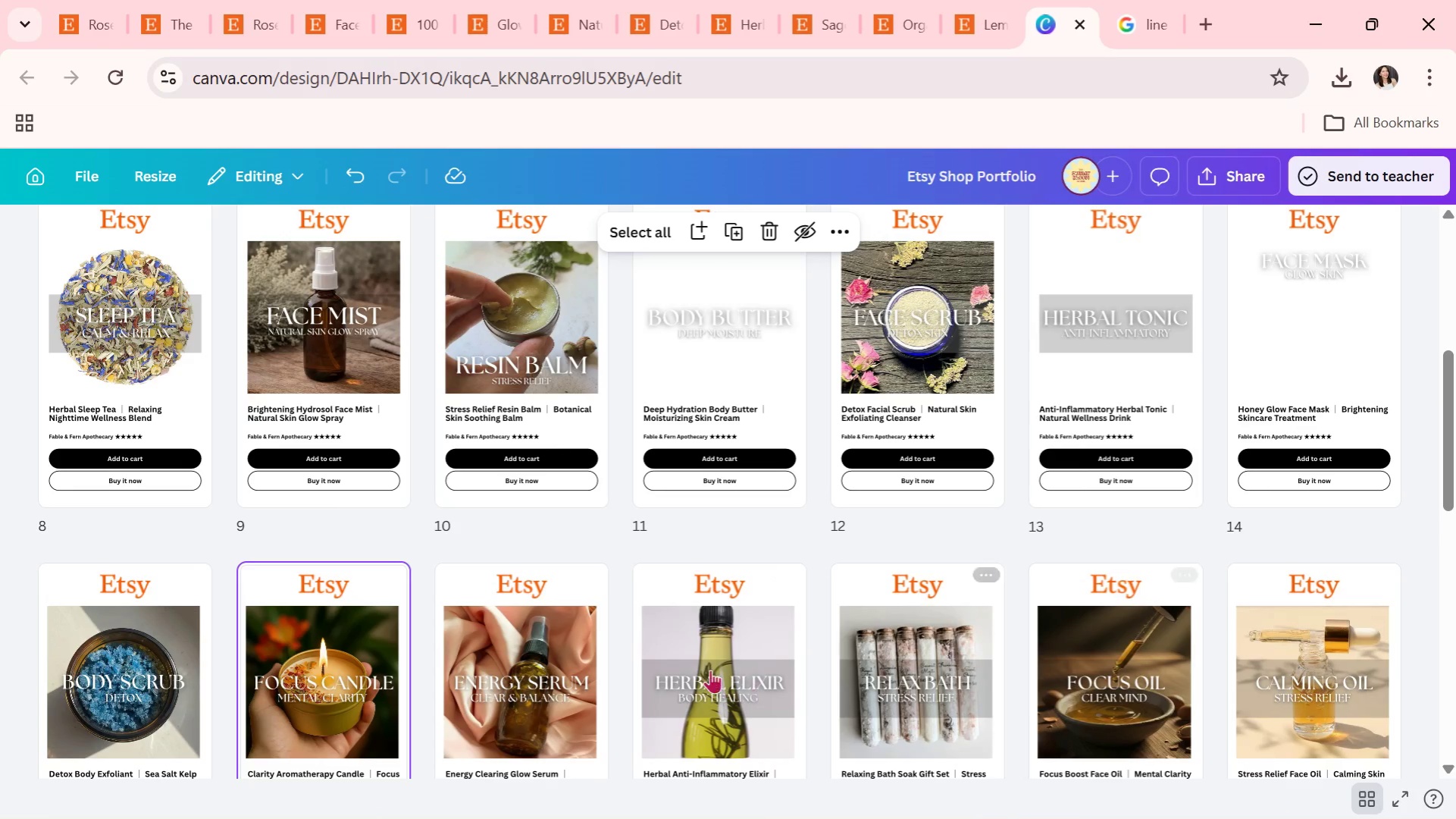 
scroll: coordinate [835, 645], scroll_direction: up, amount: 9.0
 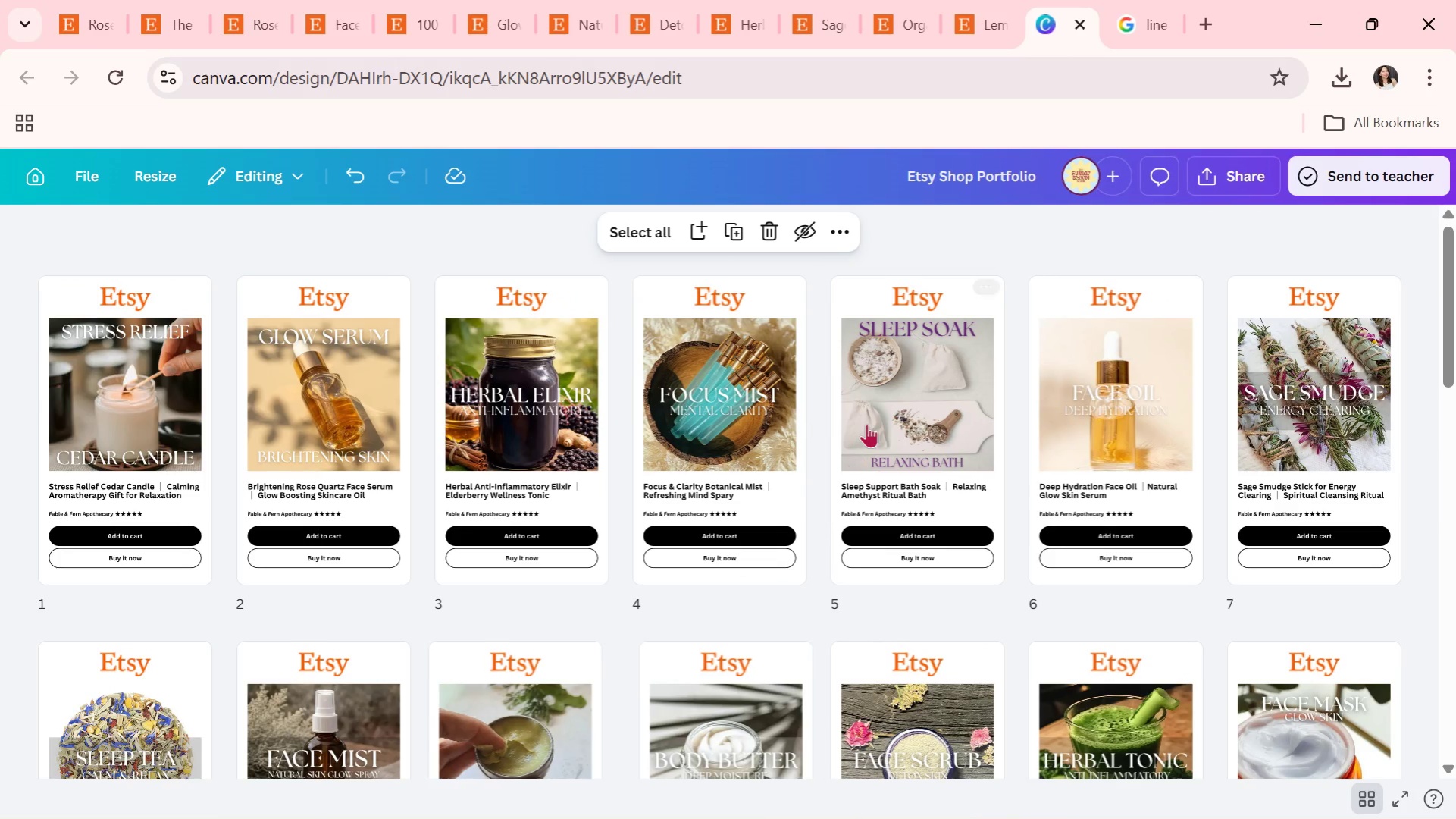 
double_click([867, 416])
 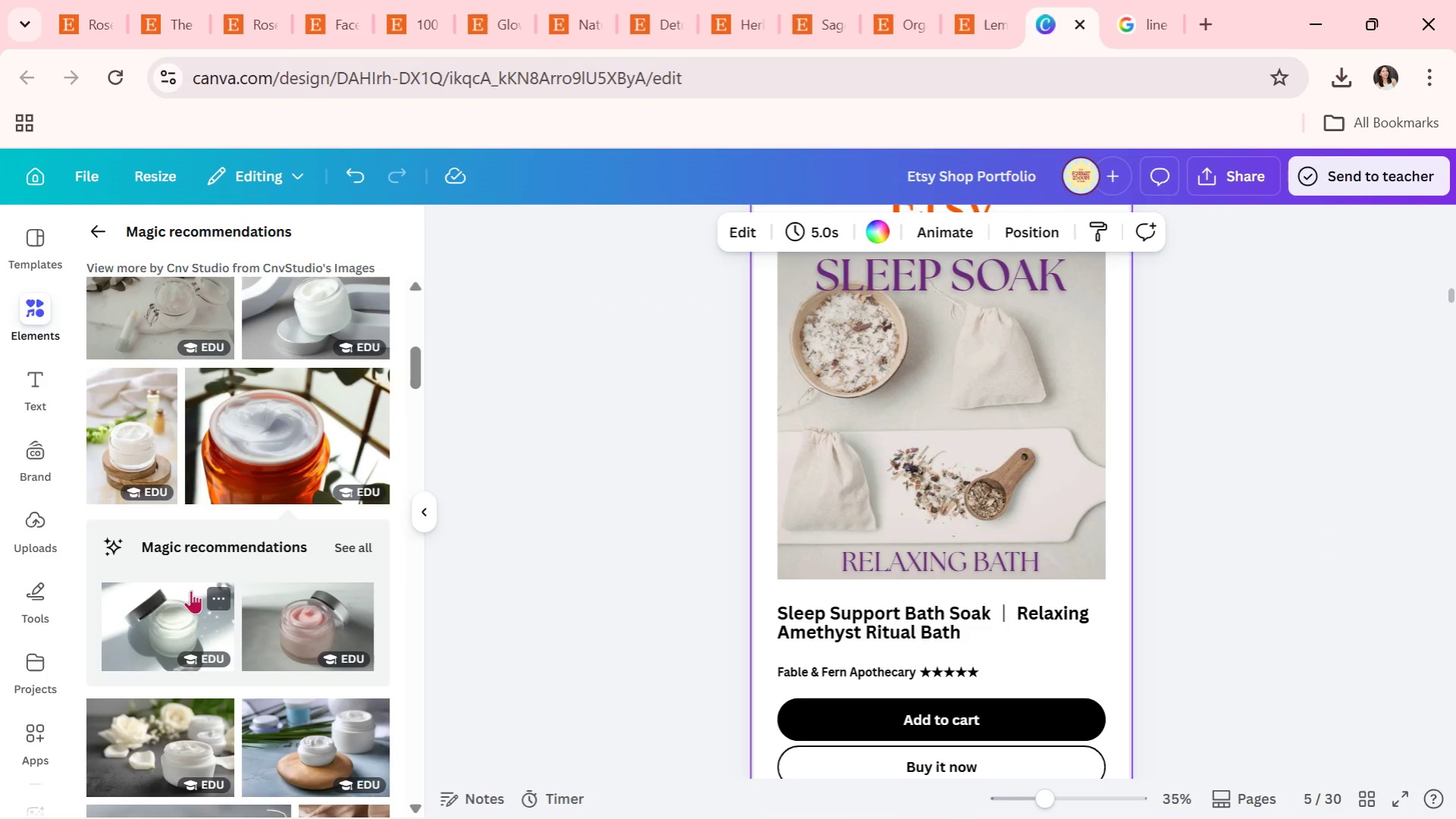 
scroll: coordinate [200, 554], scroll_direction: up, amount: 4.0
 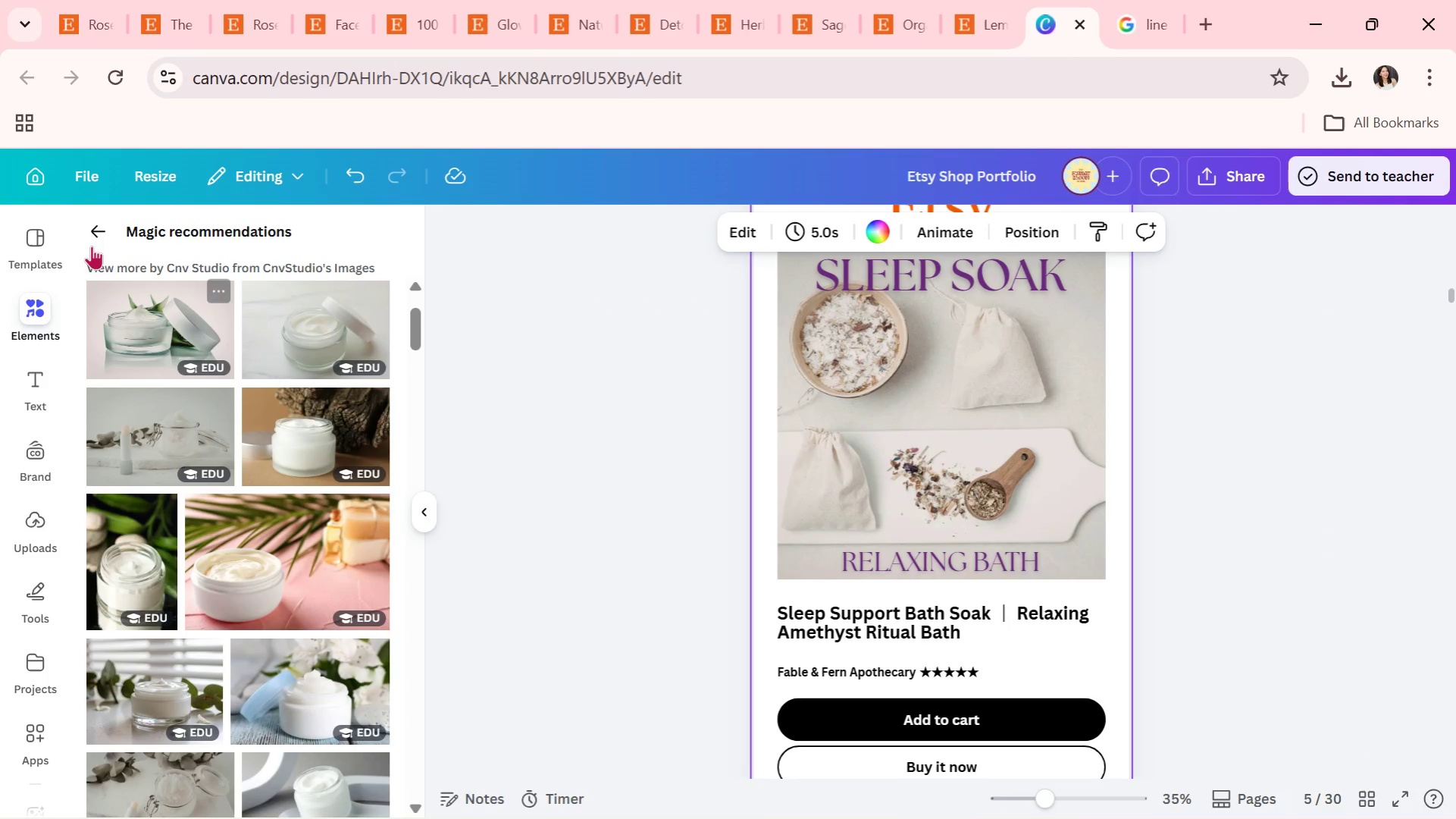 
left_click([90, 243])
 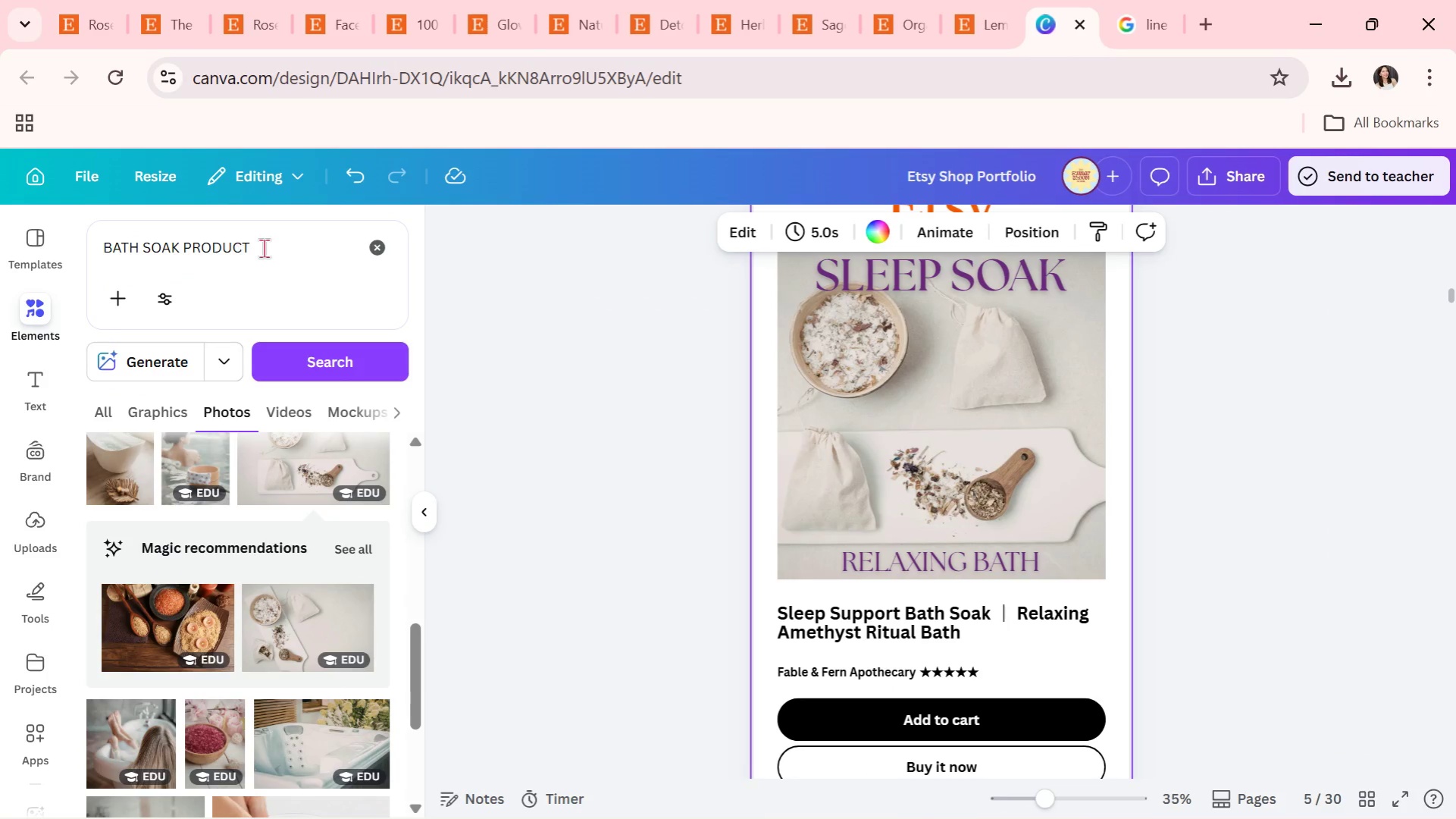 
left_click_drag(start_coordinate=[276, 246], to_coordinate=[0, 222])
 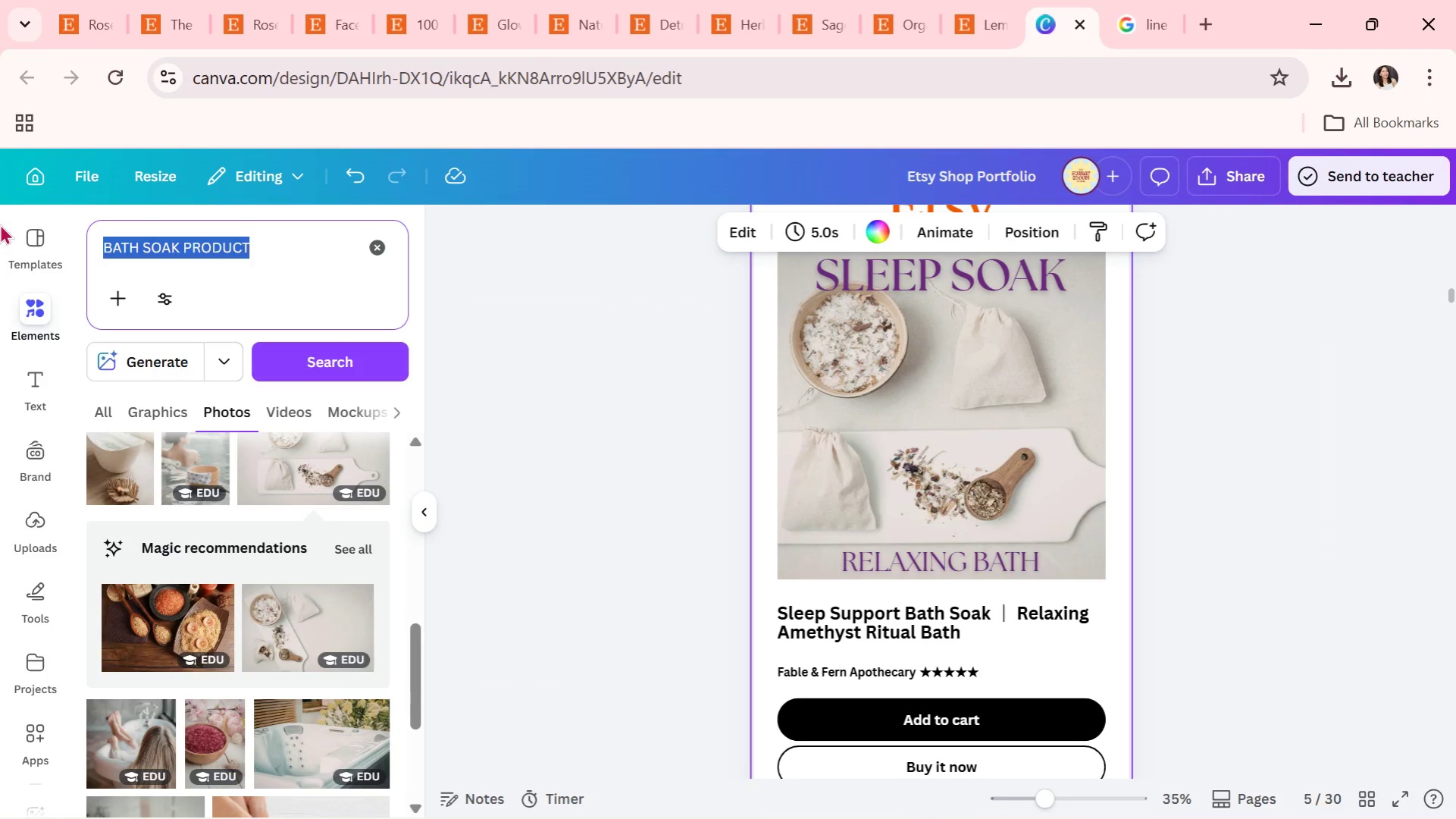 
type(AMY)
key(Backspace)
type(ETHYST RITUAL BATH)
 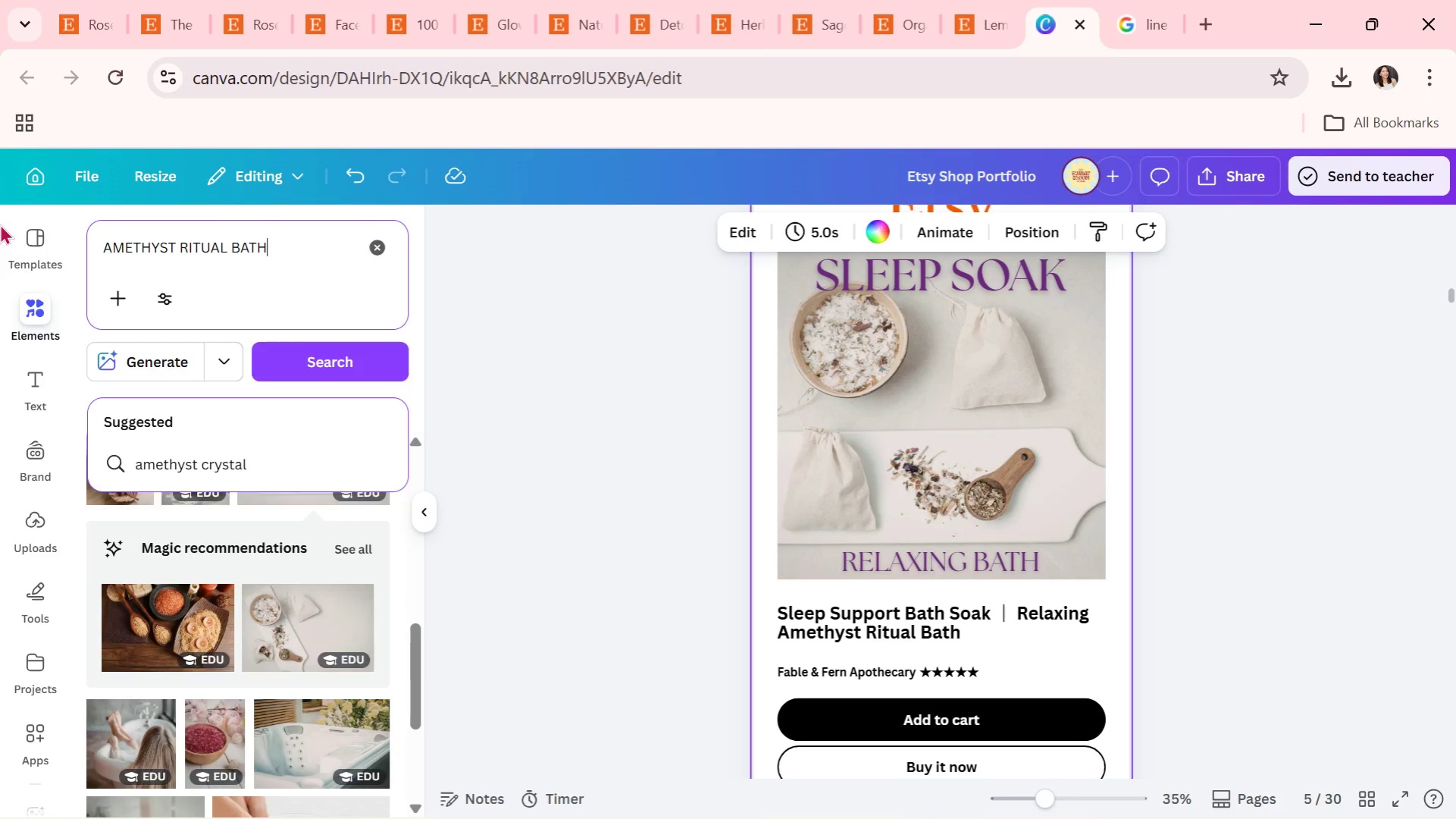 
key(Enter)
 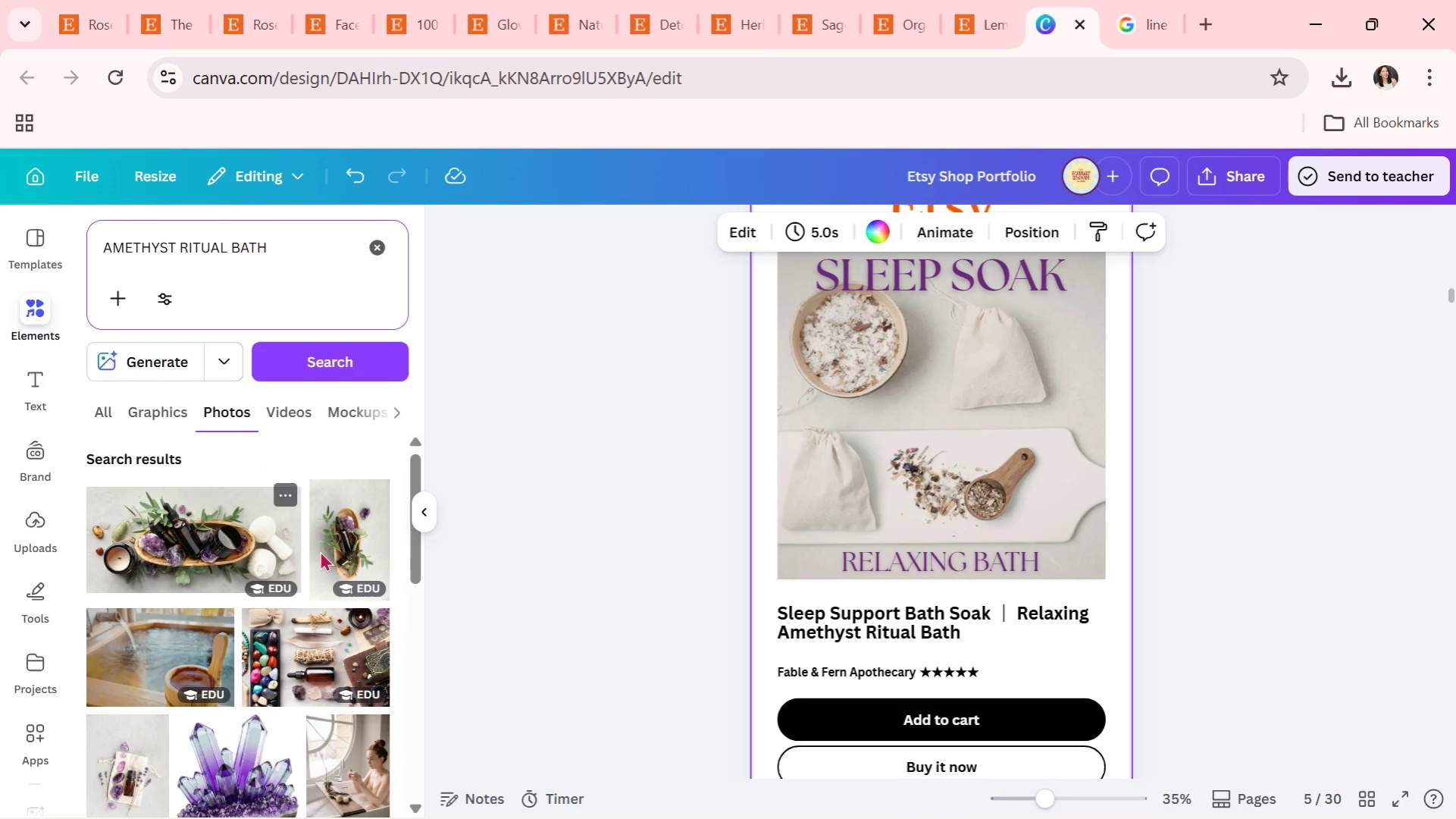 
scroll: coordinate [304, 593], scroll_direction: down, amount: 1.0
 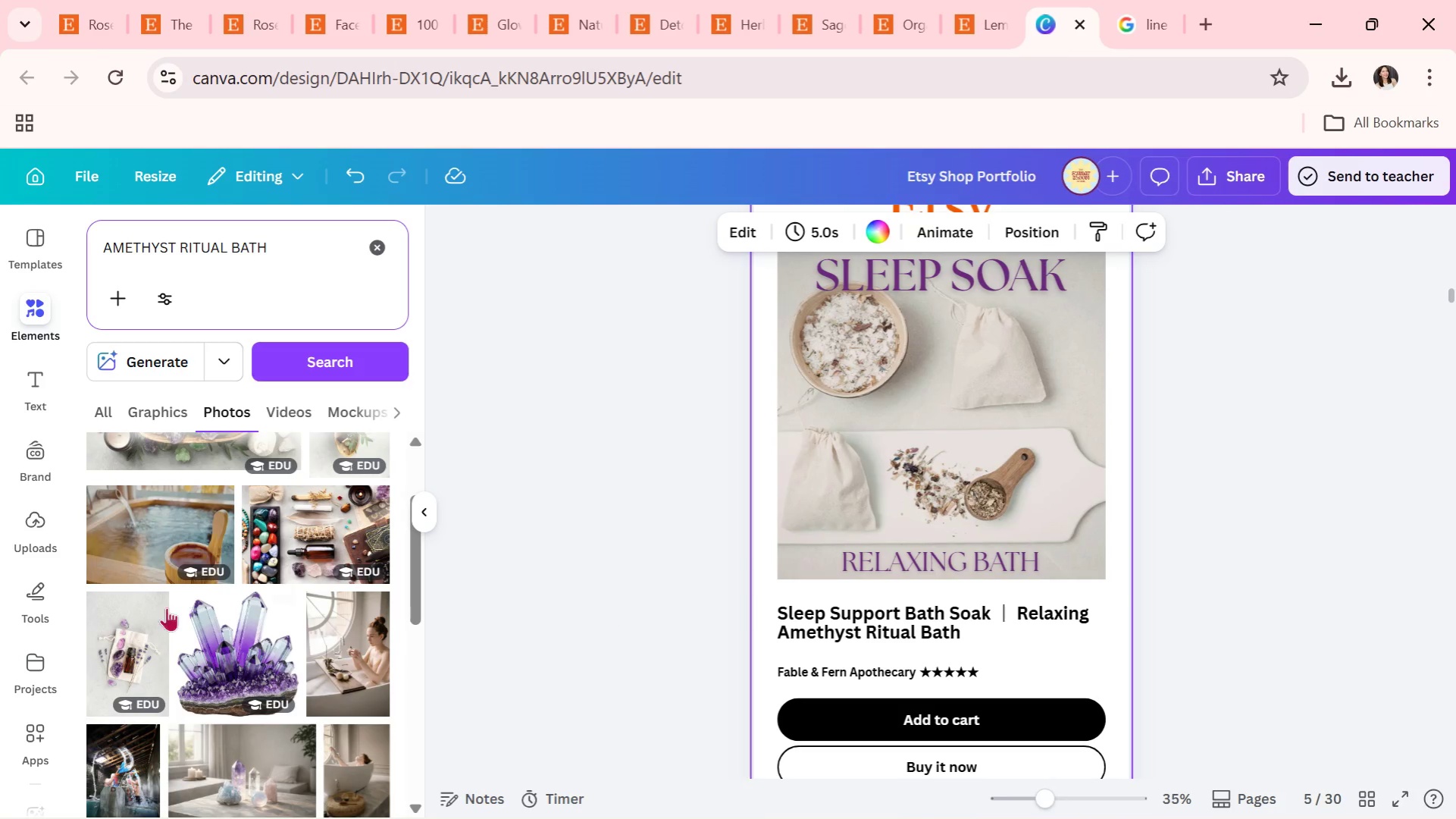 
left_click_drag(start_coordinate=[133, 666], to_coordinate=[1063, 453])
 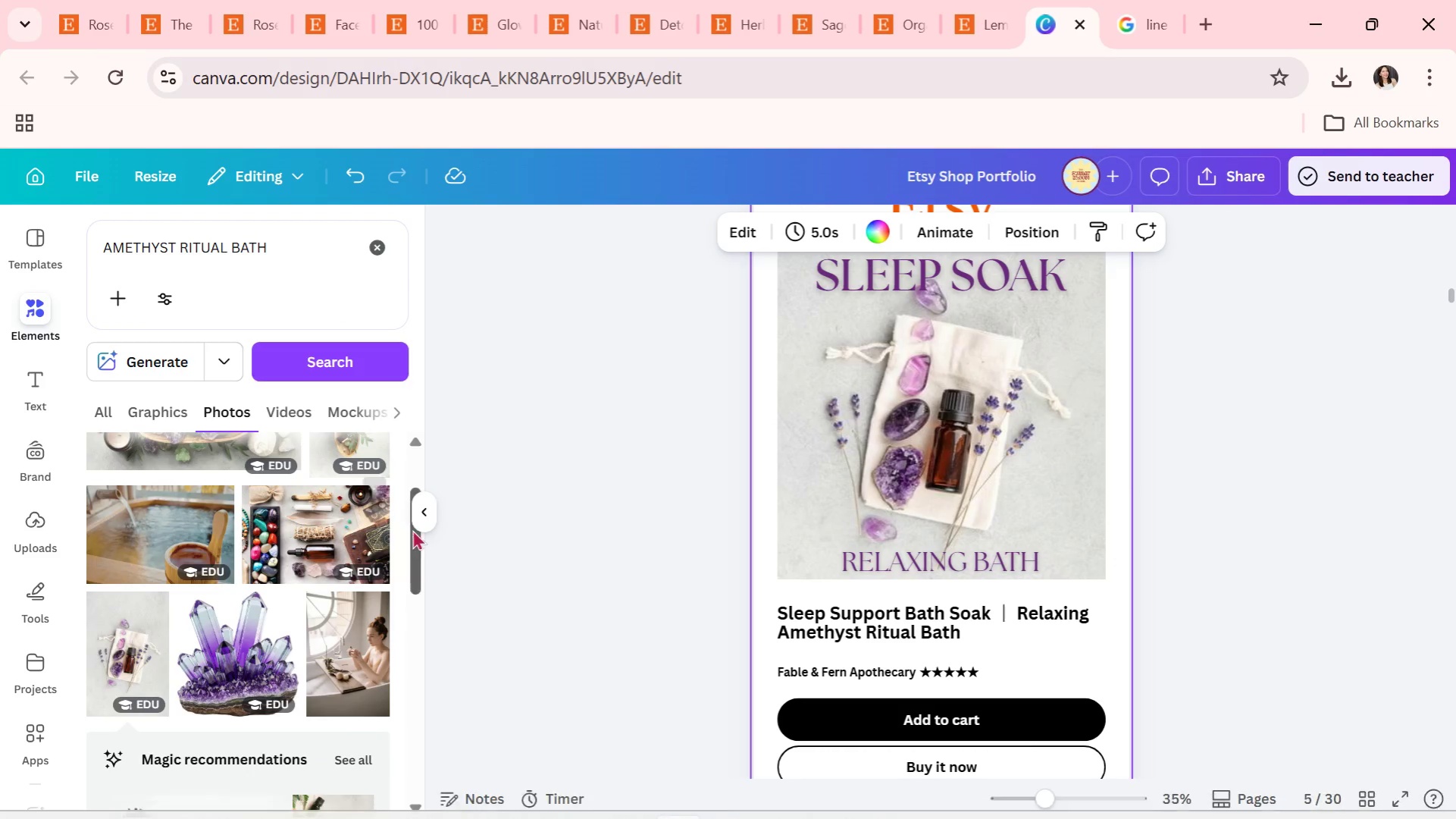 
scroll: coordinate [321, 520], scroll_direction: down, amount: 6.0
 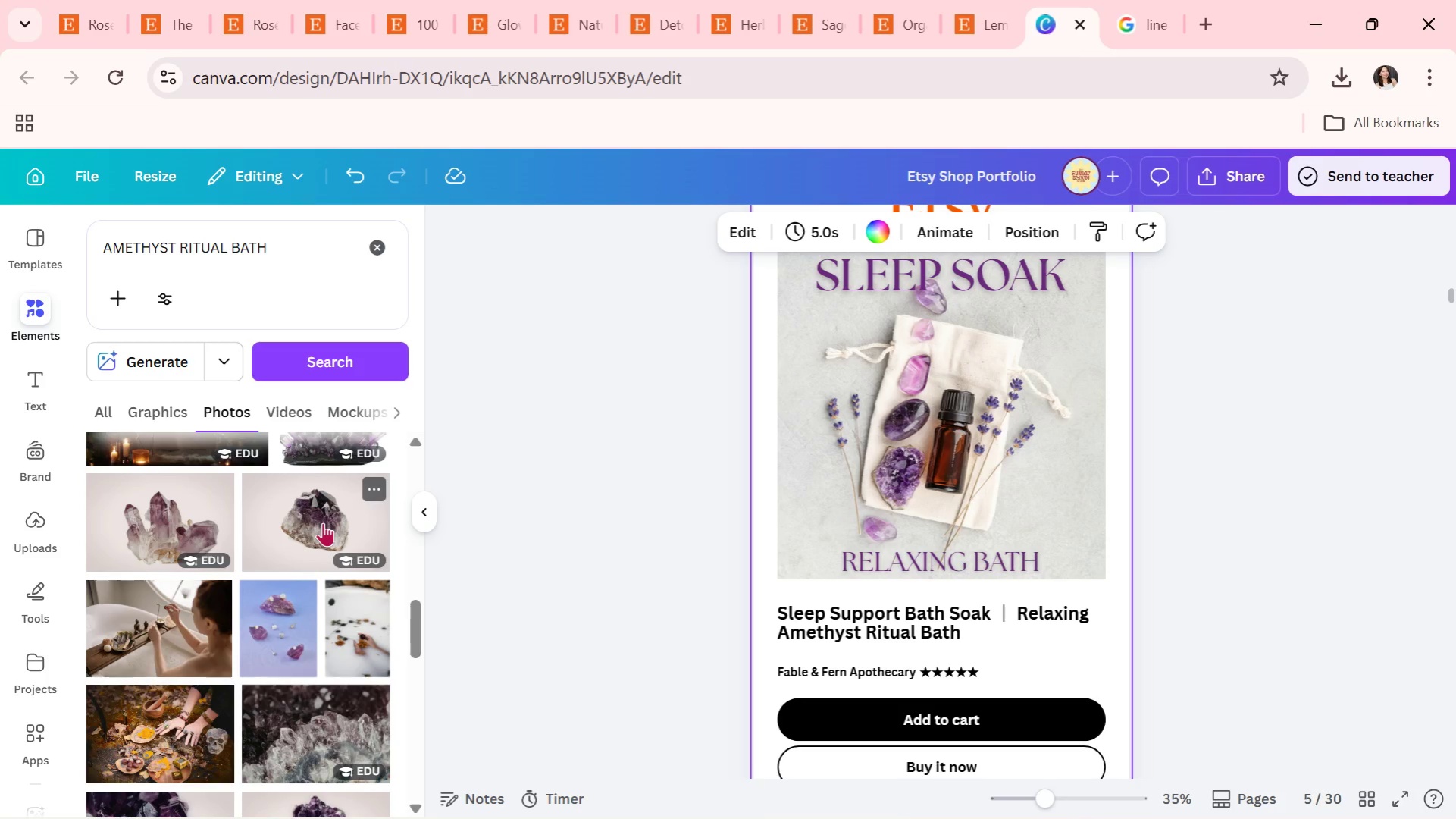 
scroll: coordinate [323, 522], scroll_direction: down, amount: 2.0
 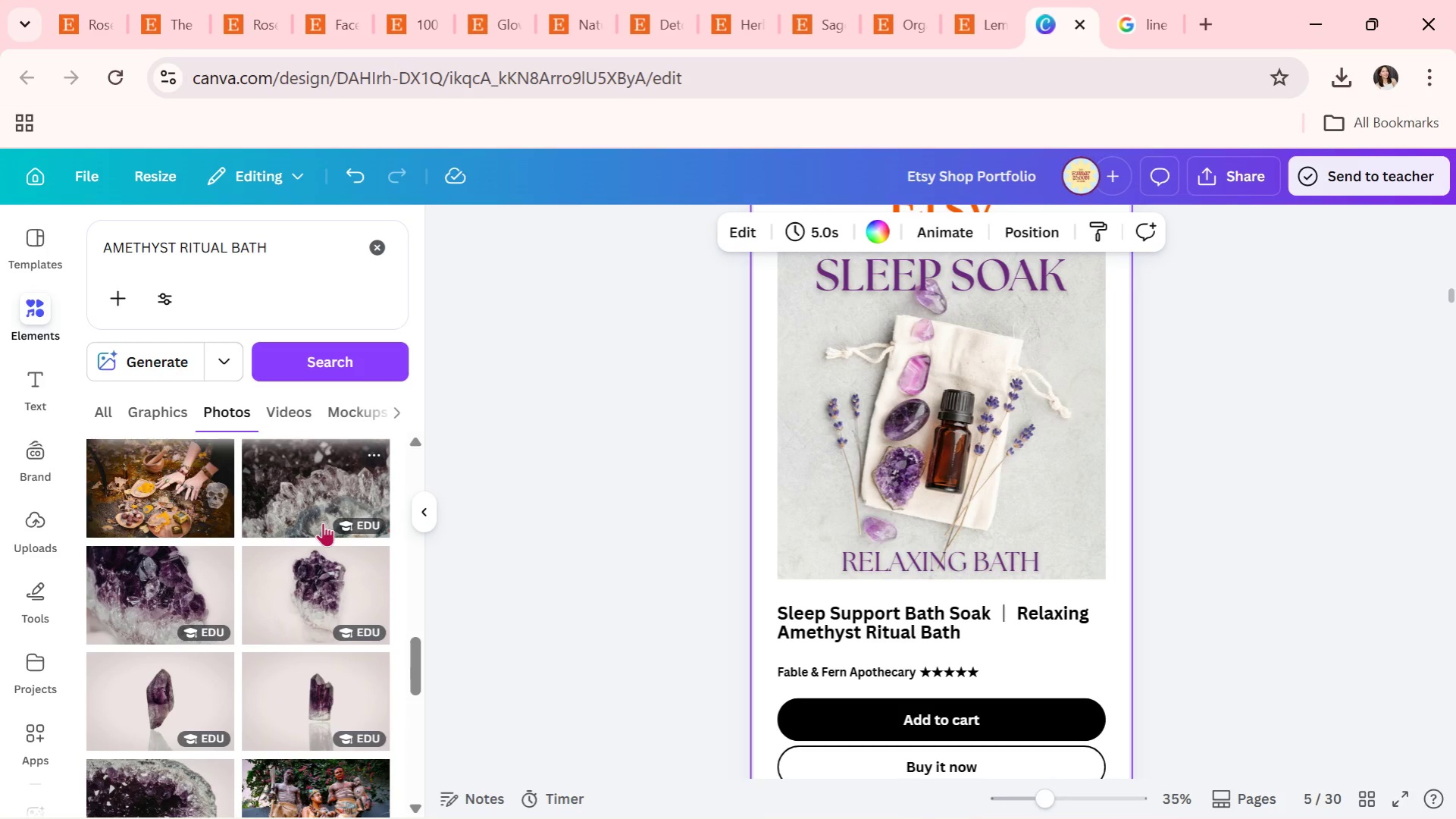 
scroll: coordinate [255, 519], scroll_direction: up, amount: 14.0
 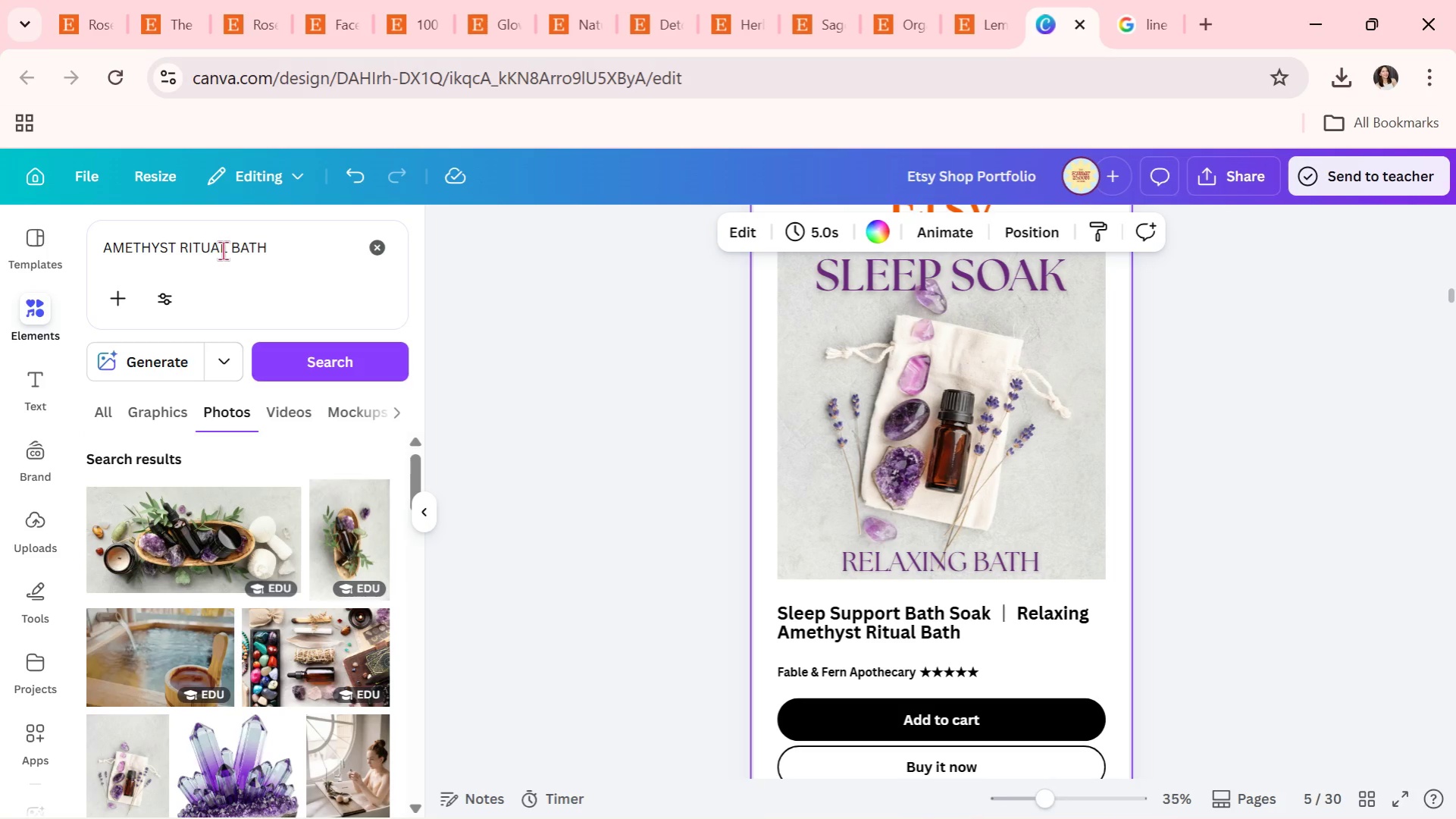 
double_click([211, 246])
 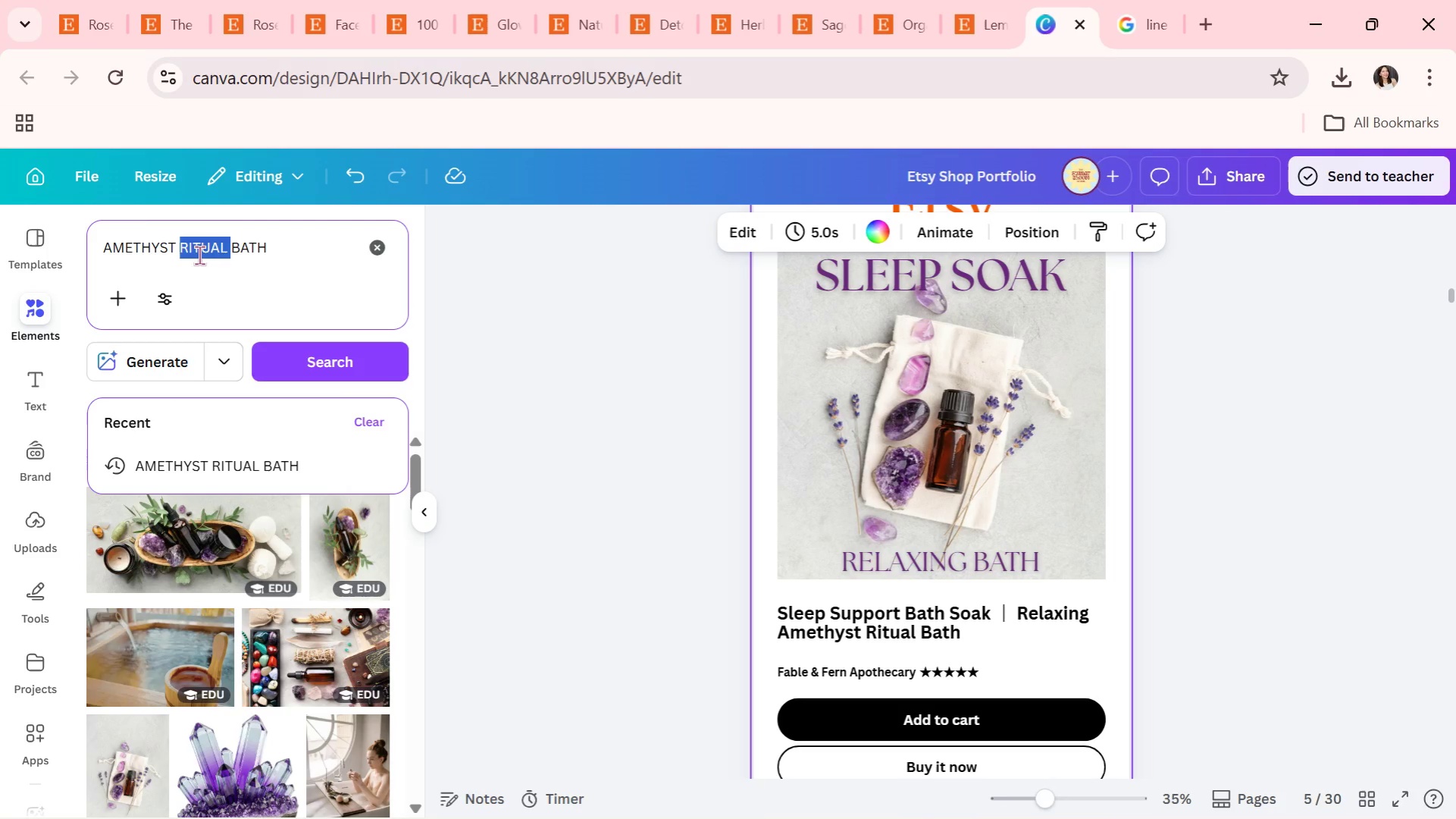 
key(Backspace)
 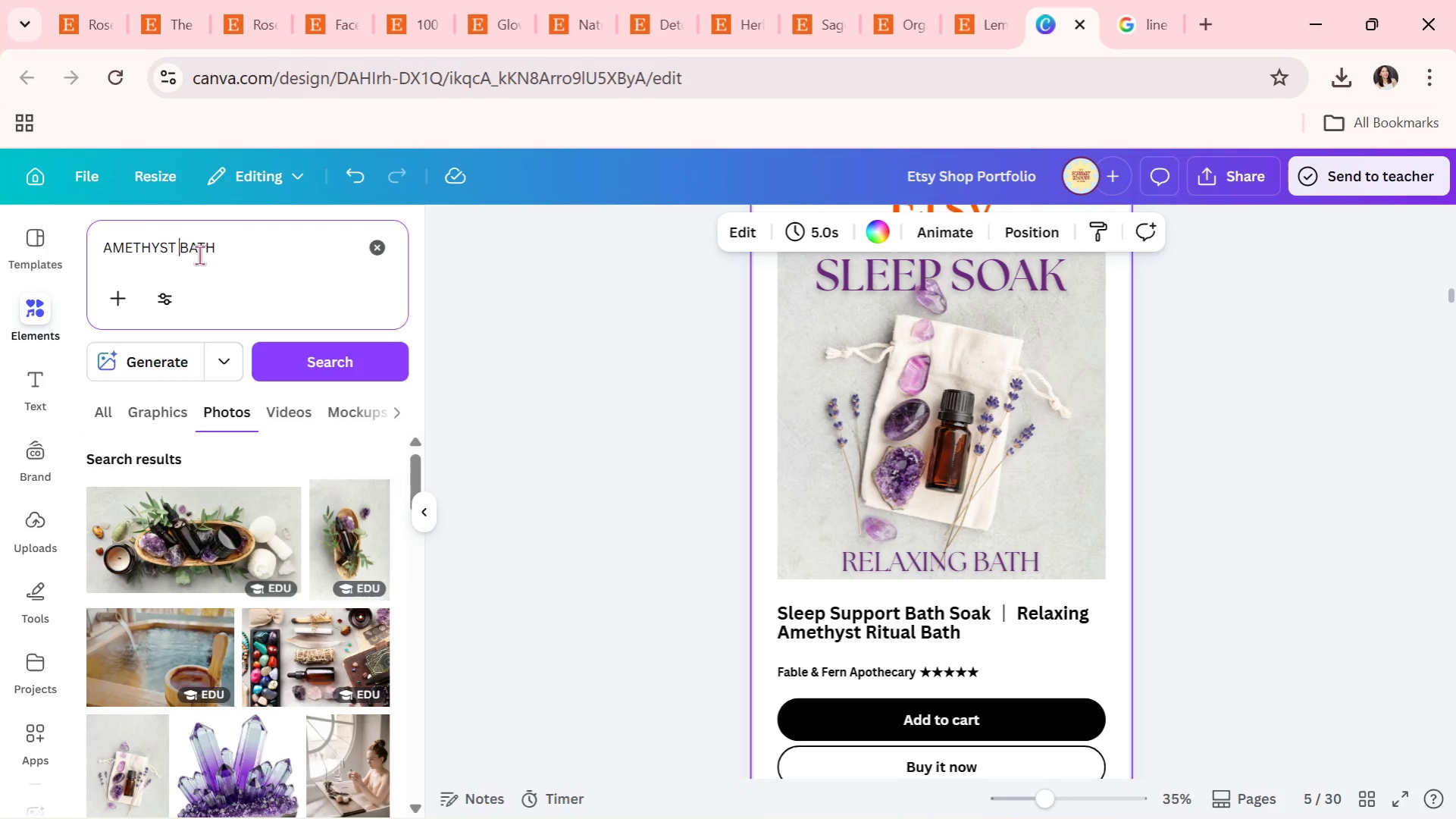 
key(Enter)
 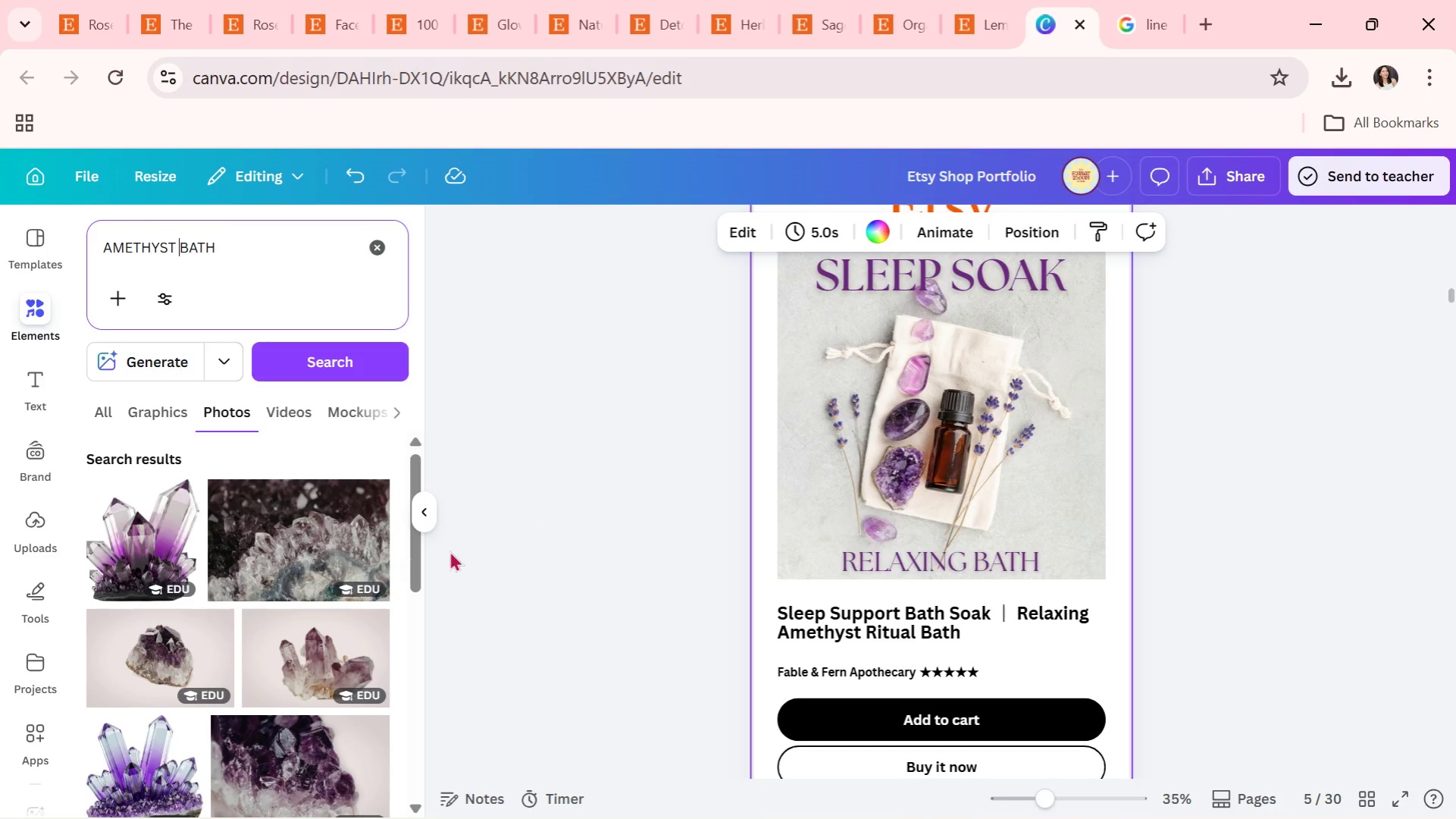 
scroll: coordinate [243, 629], scroll_direction: down, amount: 3.0
 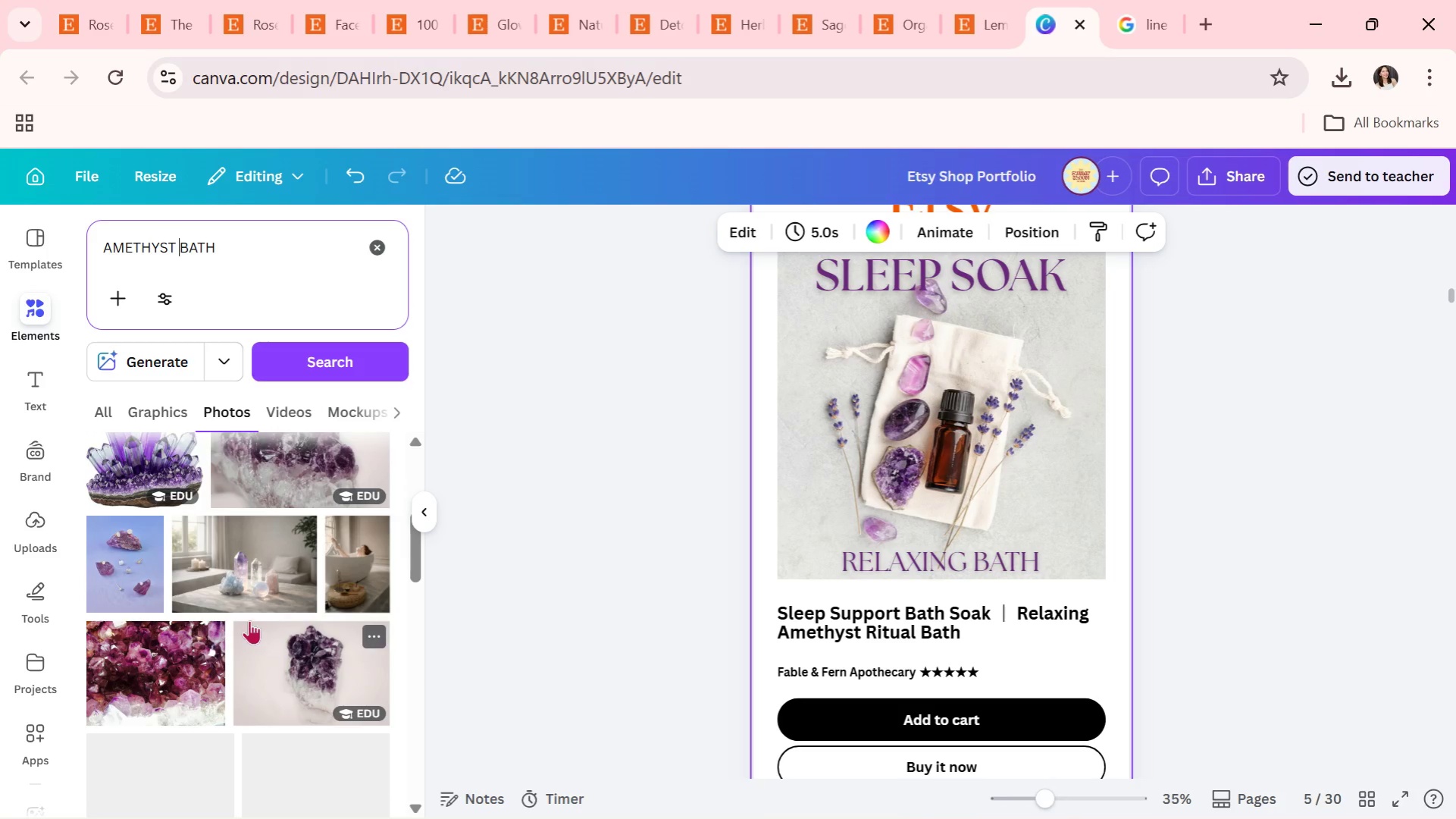 
left_click_drag(start_coordinate=[246, 573], to_coordinate=[916, 510])
 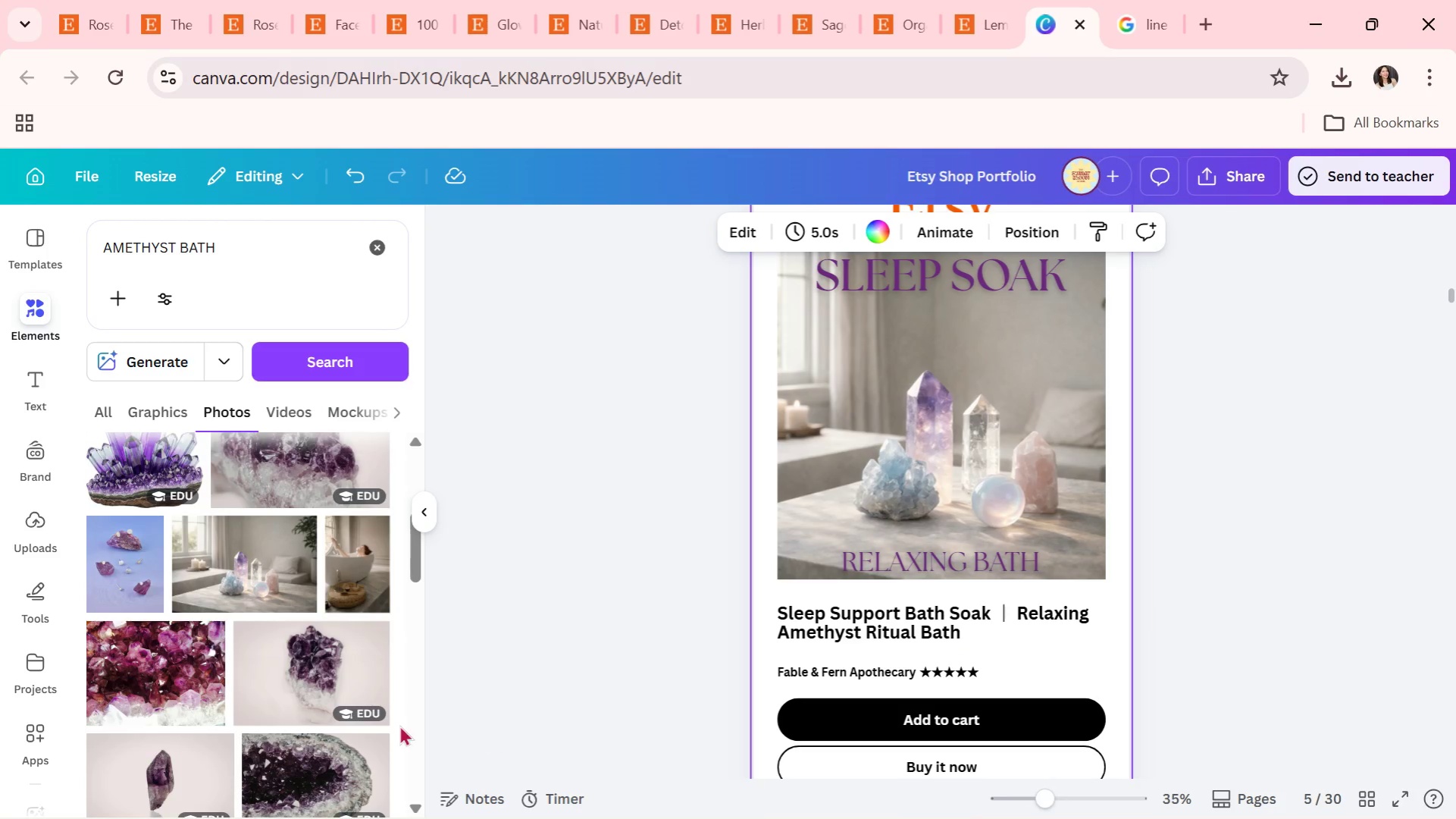 
scroll: coordinate [346, 695], scroll_direction: none, amount: 0.0
 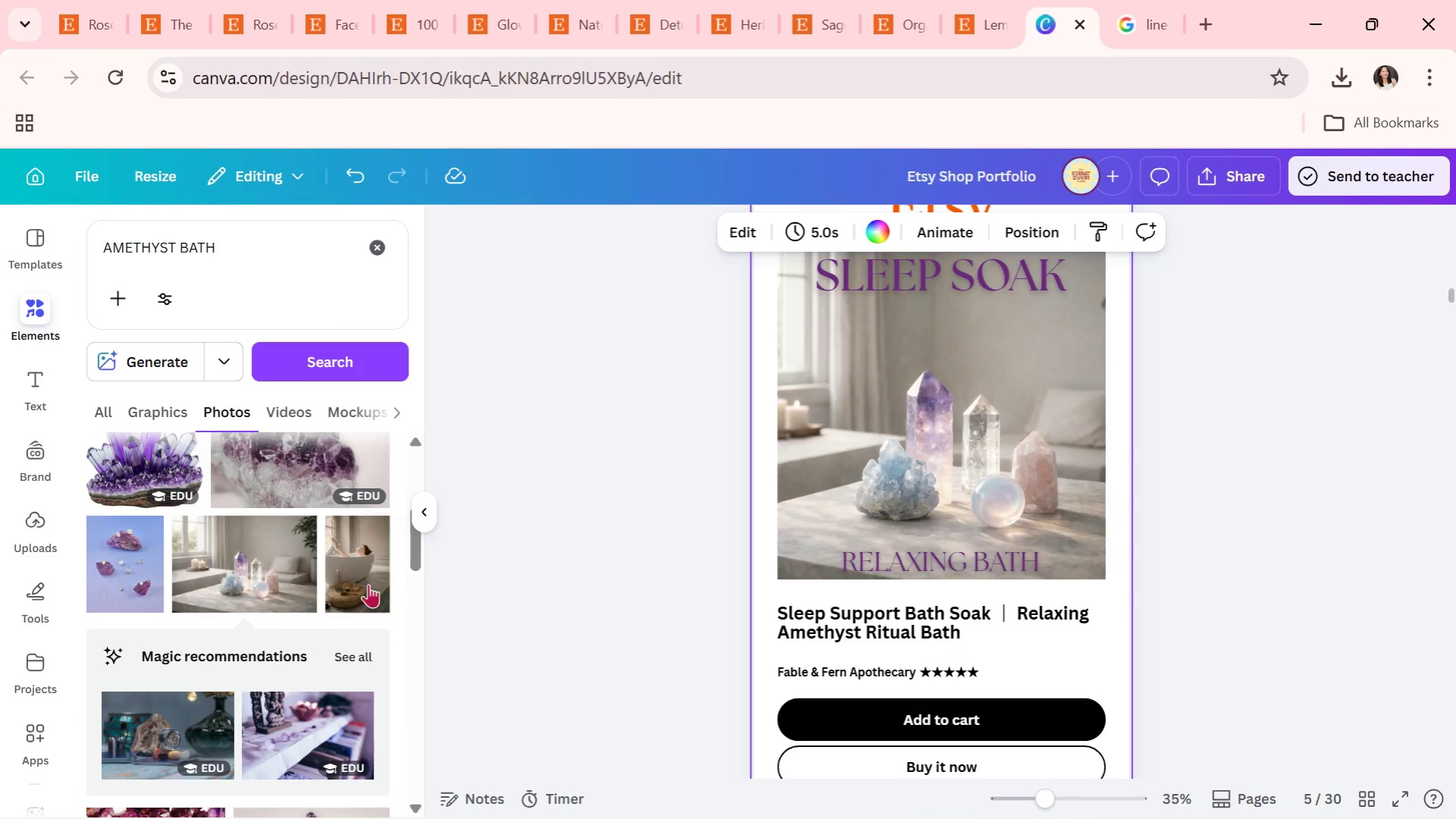 
left_click_drag(start_coordinate=[363, 573], to_coordinate=[975, 460])
 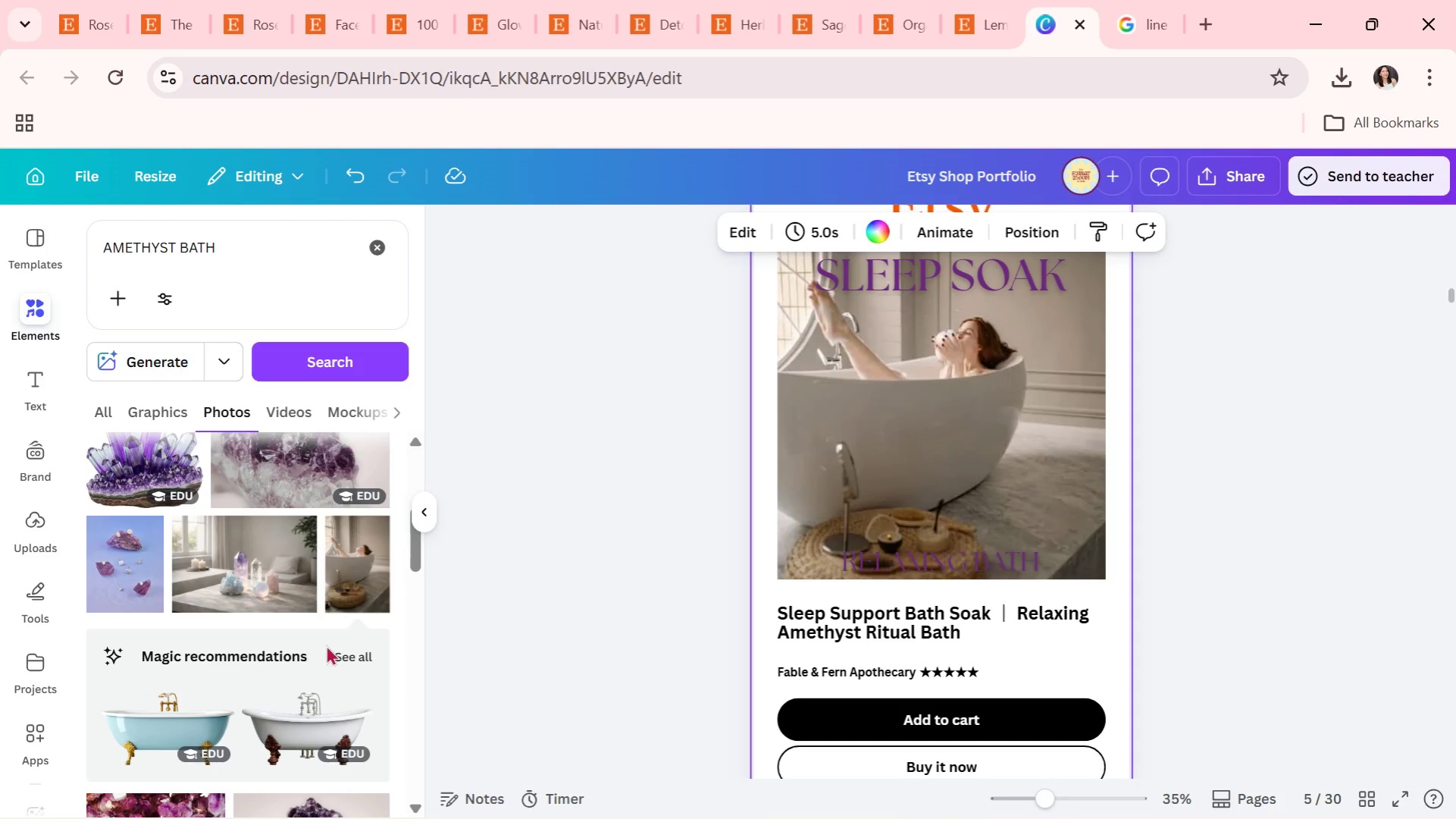 
scroll: coordinate [310, 624], scroll_direction: down, amount: 11.0
 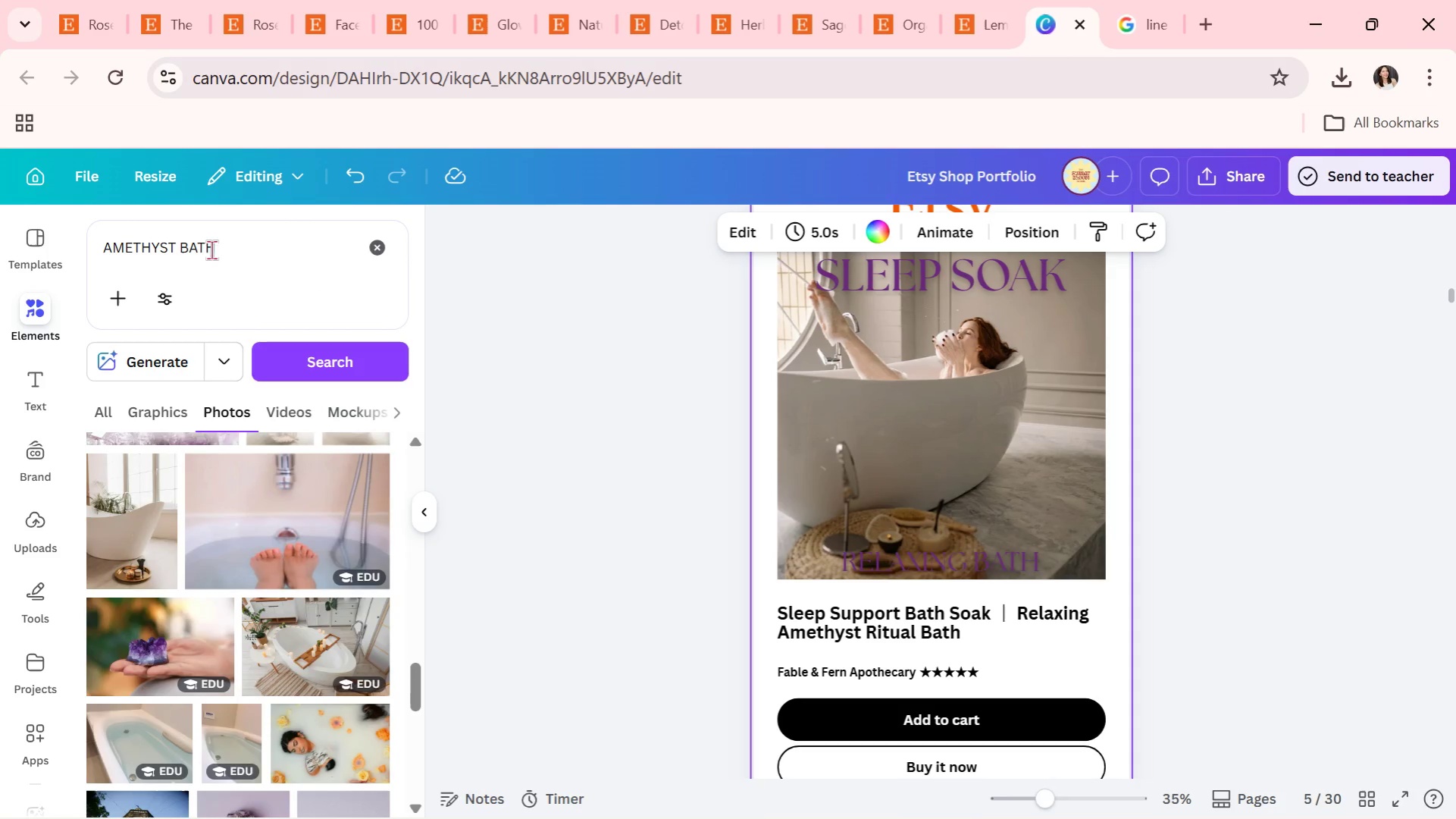 
double_click([204, 246])
 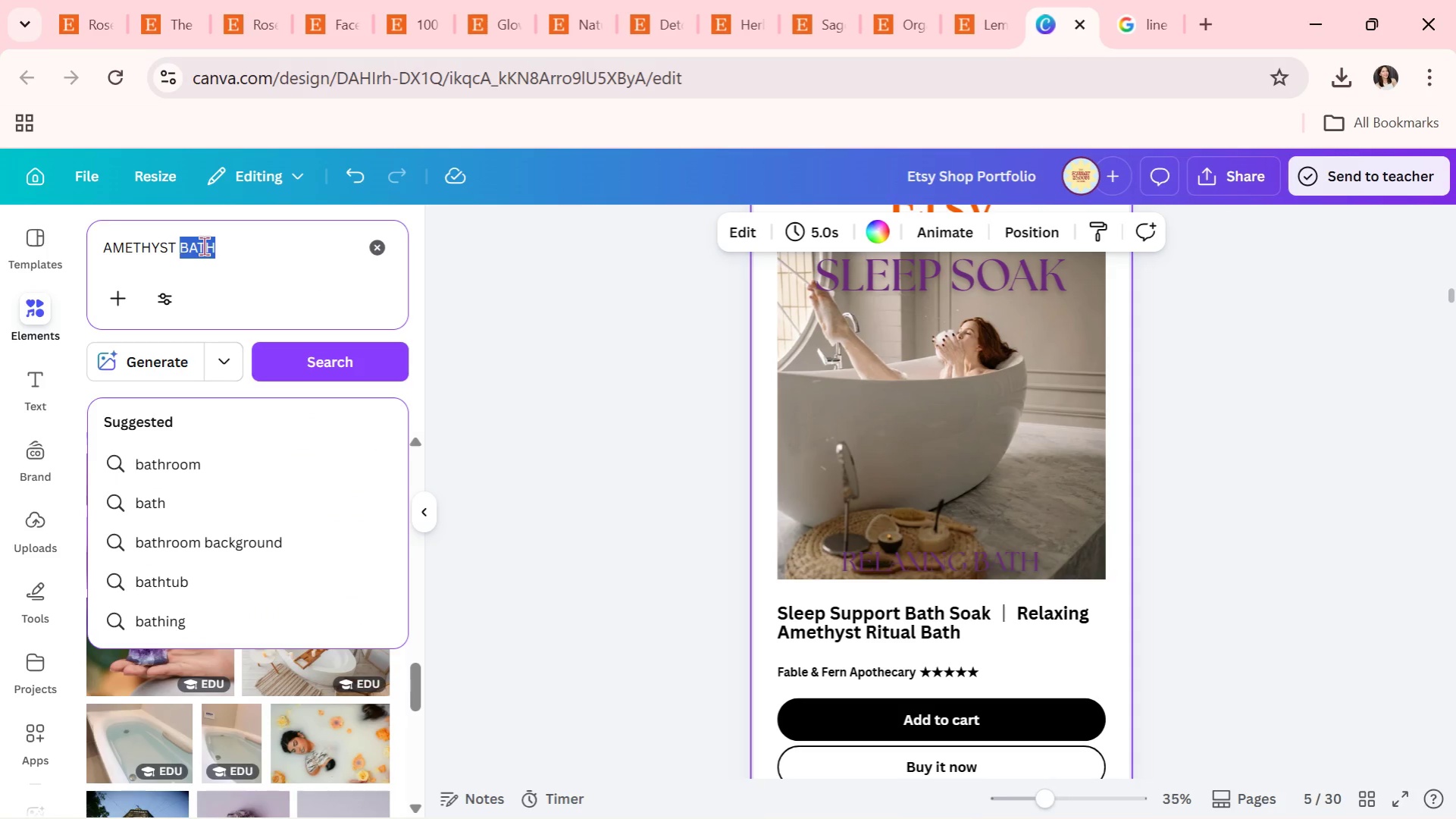 
type(Bt)
key(Backspace)
type(ath soap)
 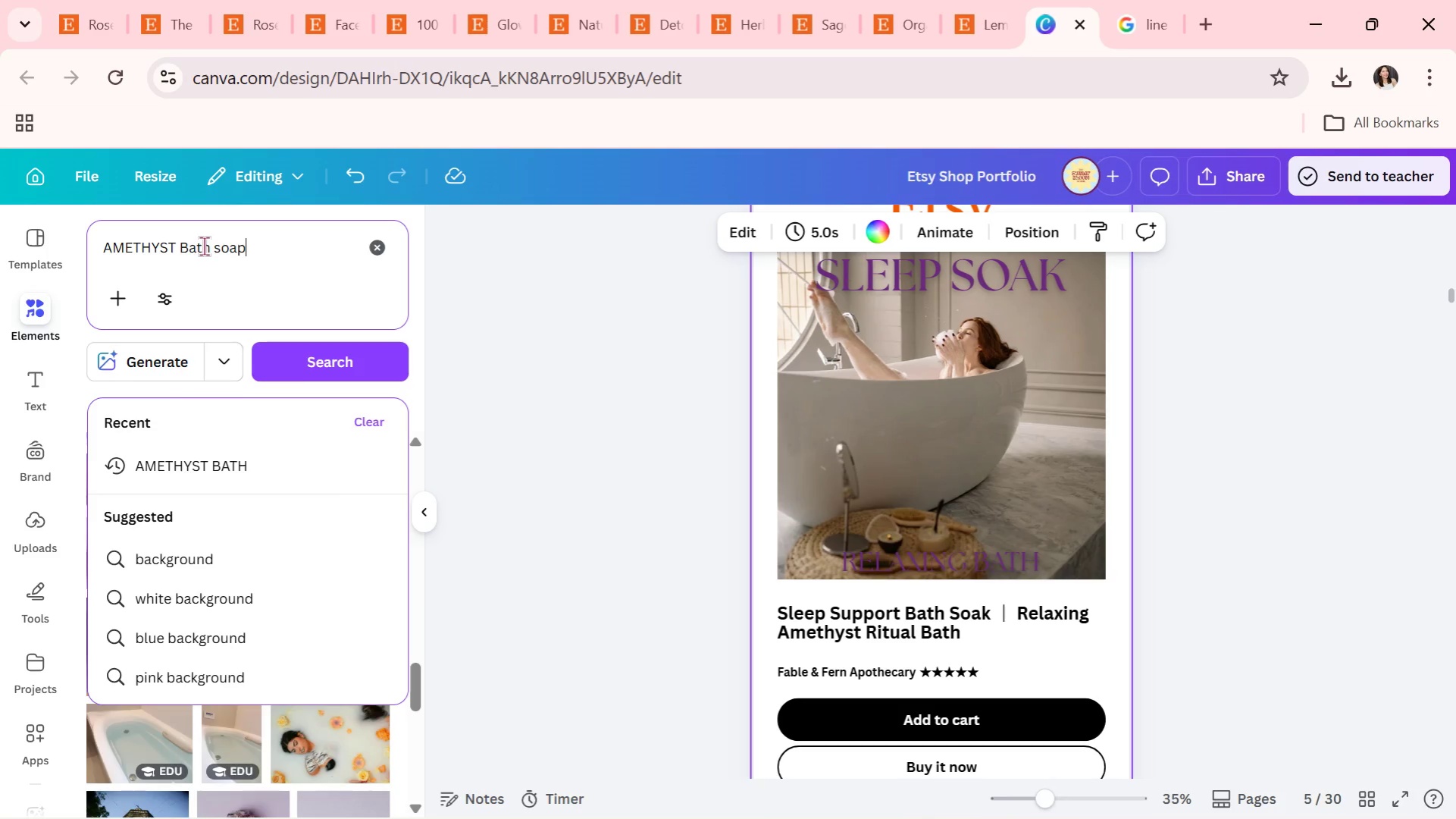 
key(Enter)
 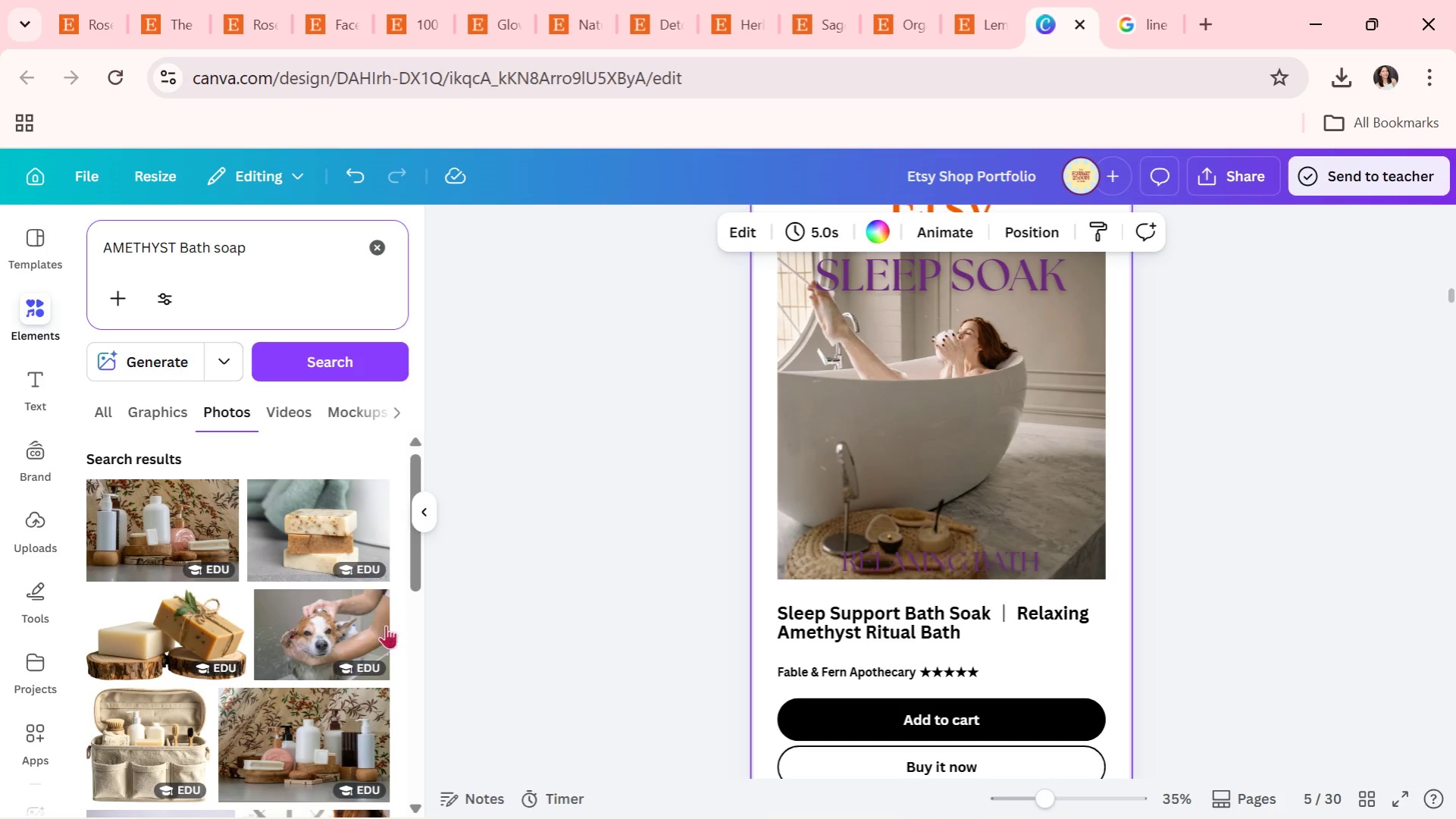 
scroll: coordinate [327, 611], scroll_direction: down, amount: 4.0
 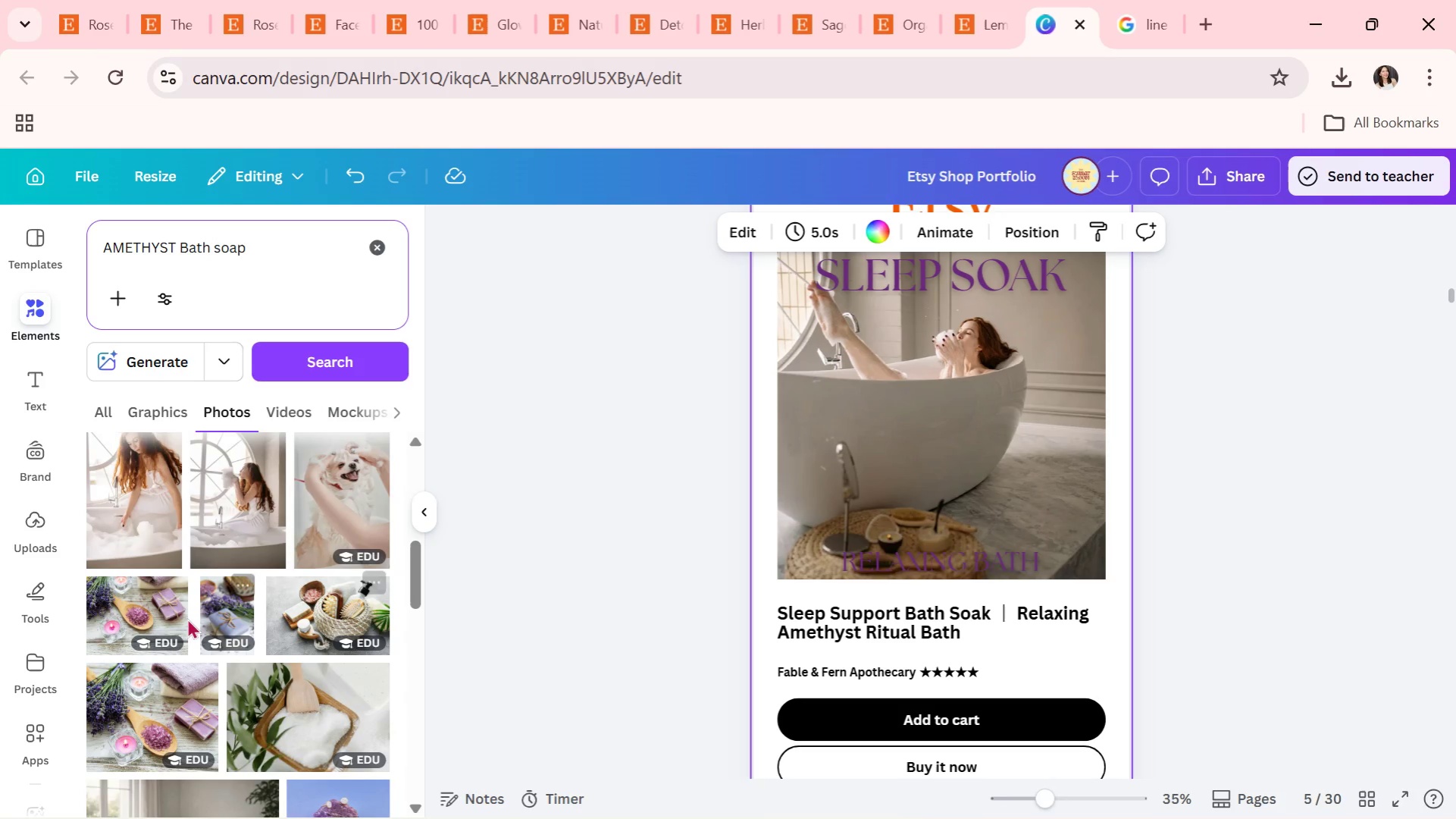 
left_click_drag(start_coordinate=[157, 604], to_coordinate=[885, 460])
 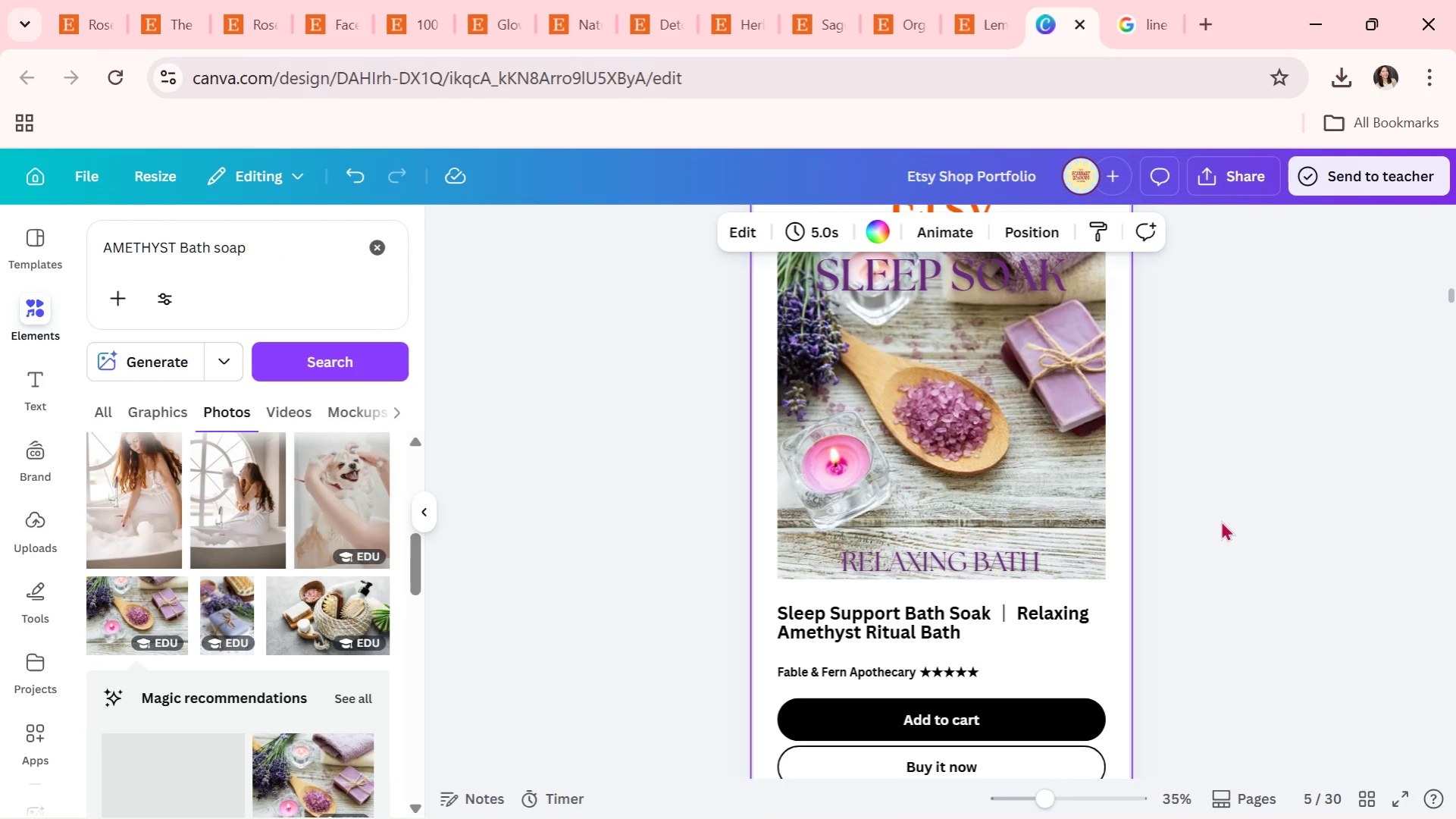 
scroll: coordinate [1217, 526], scroll_direction: up, amount: 1.0
 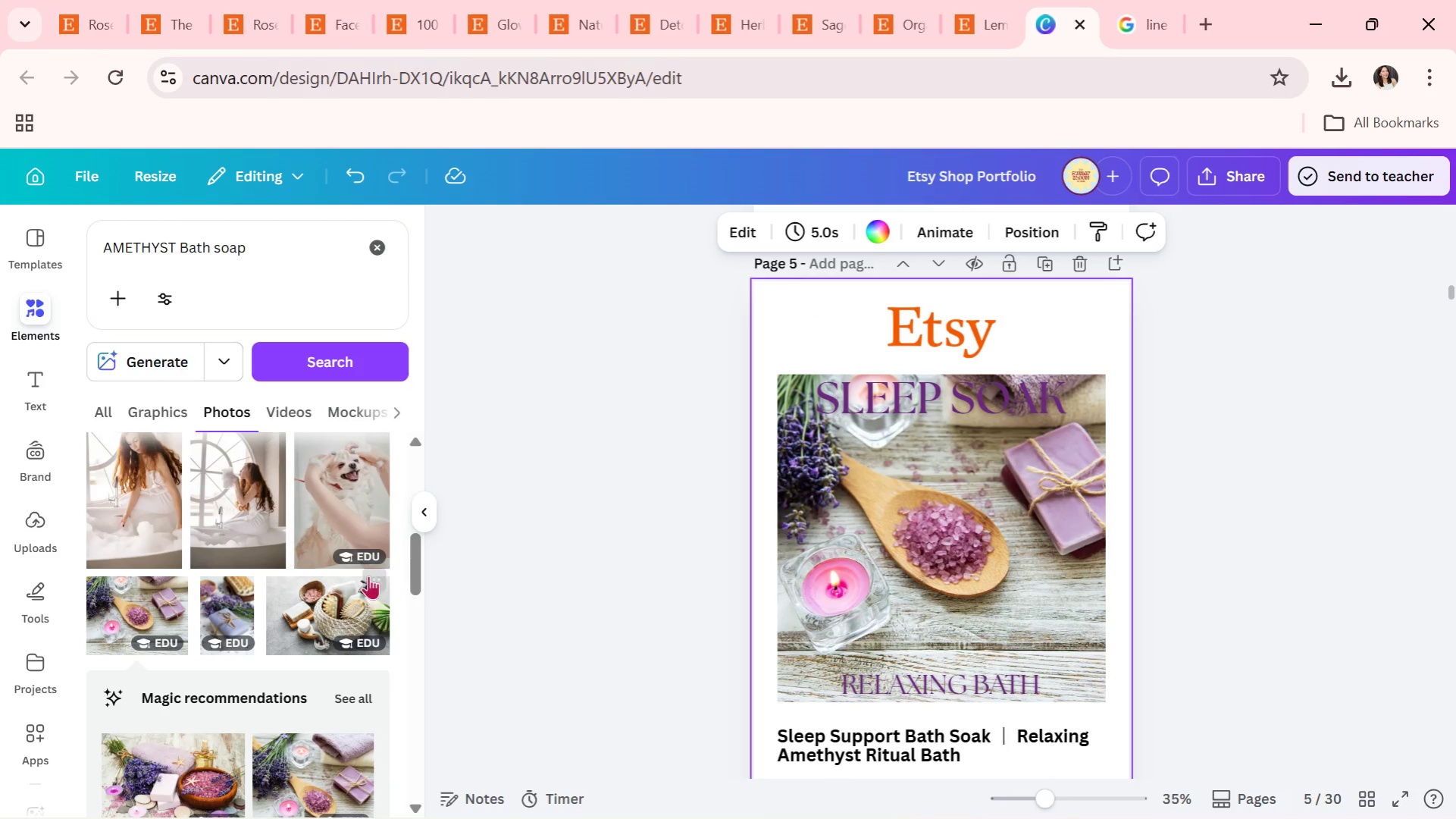 
scroll: coordinate [289, 571], scroll_direction: down, amount: 5.0
 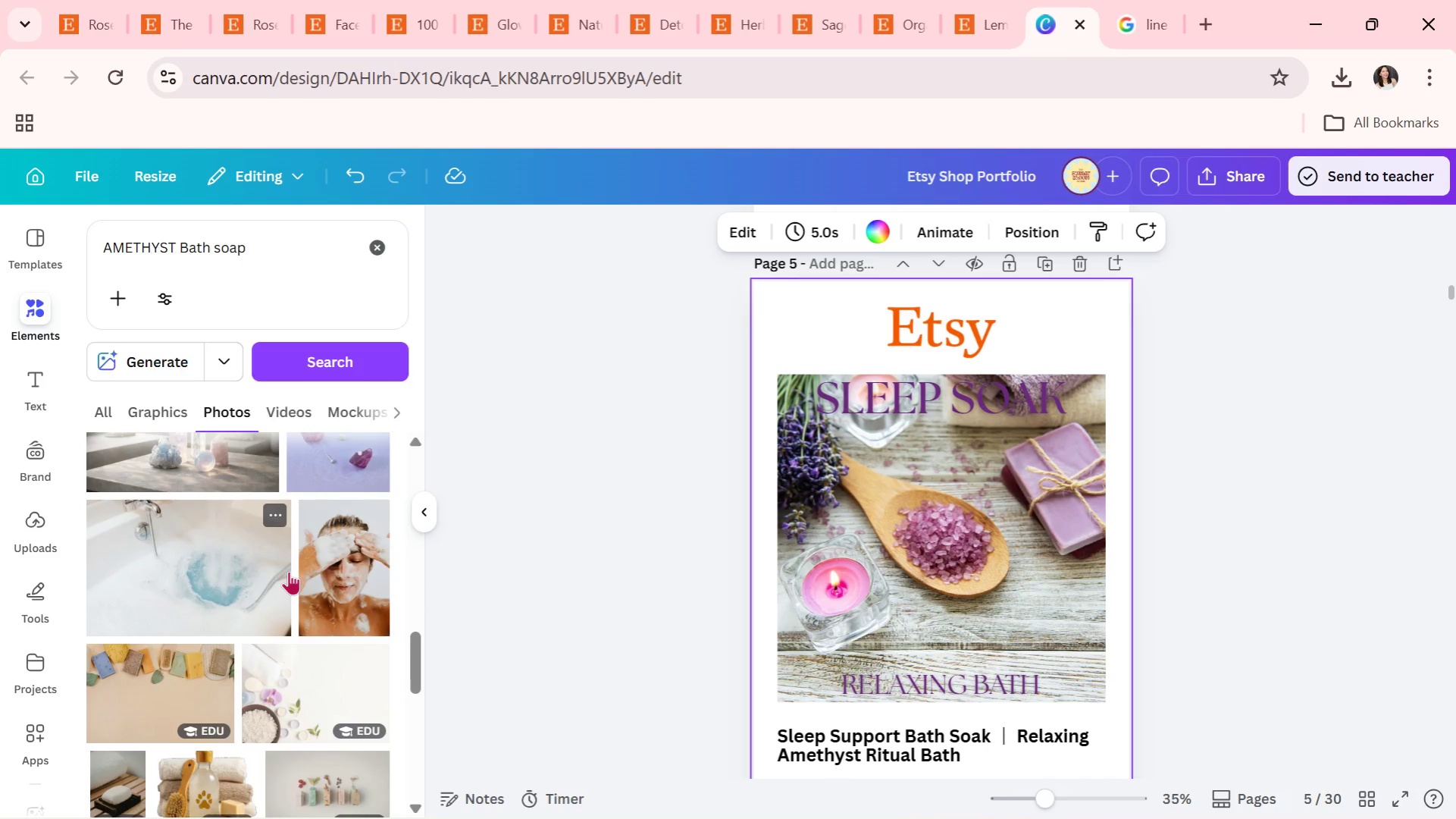 
scroll: coordinate [289, 571], scroll_direction: up, amount: 2.0
 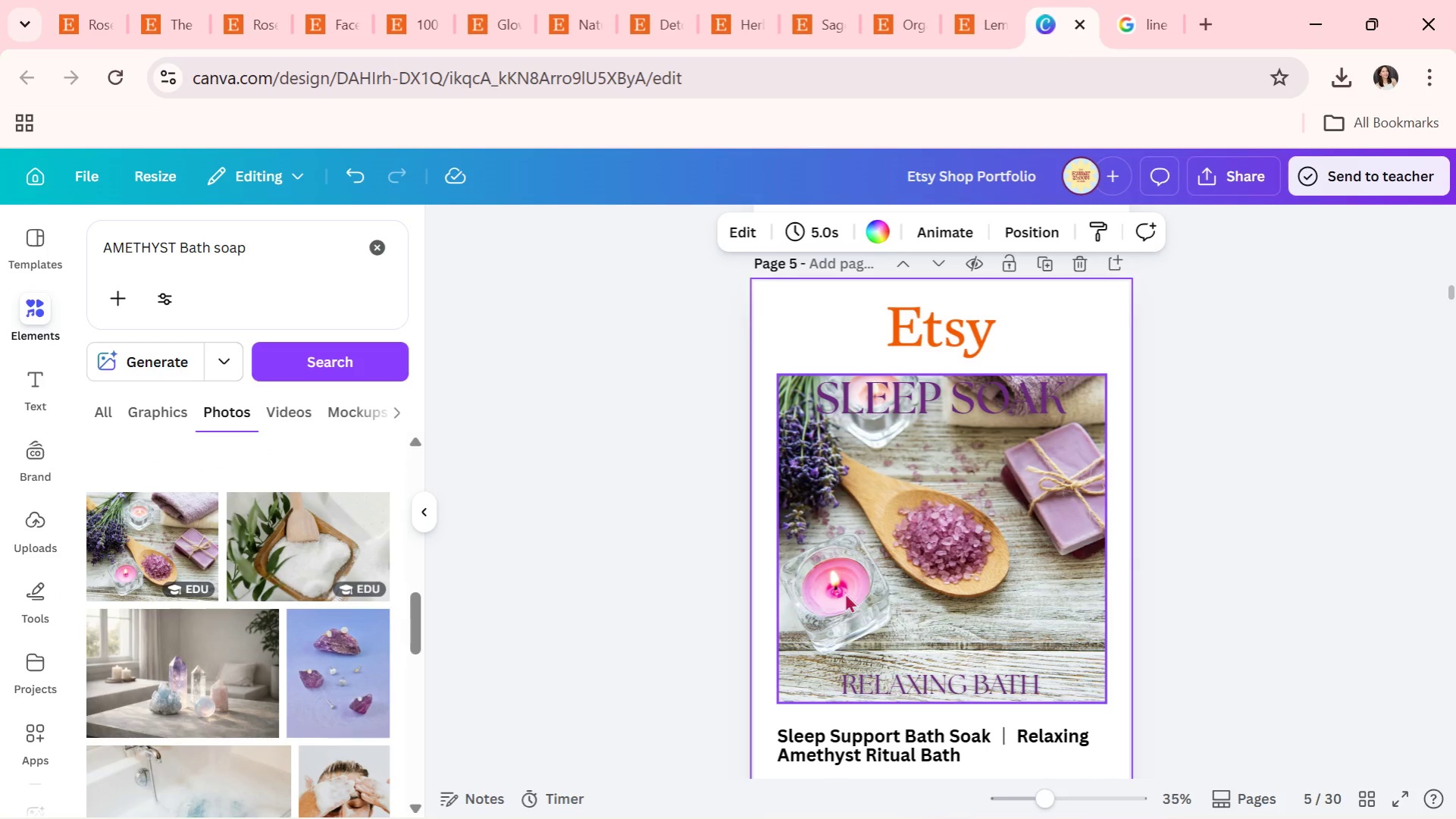 
left_click([991, 410])
 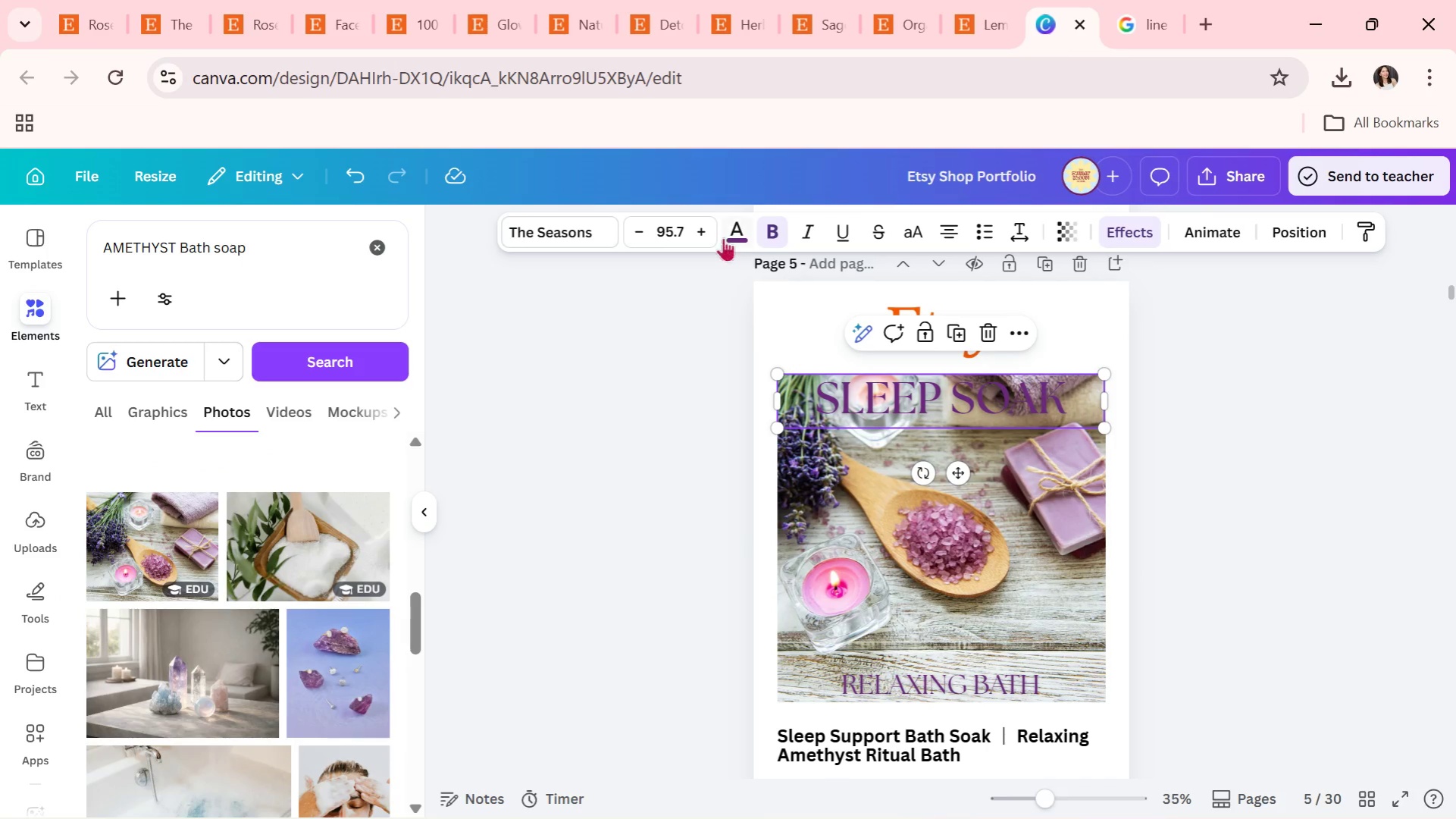 
left_click([735, 233])
 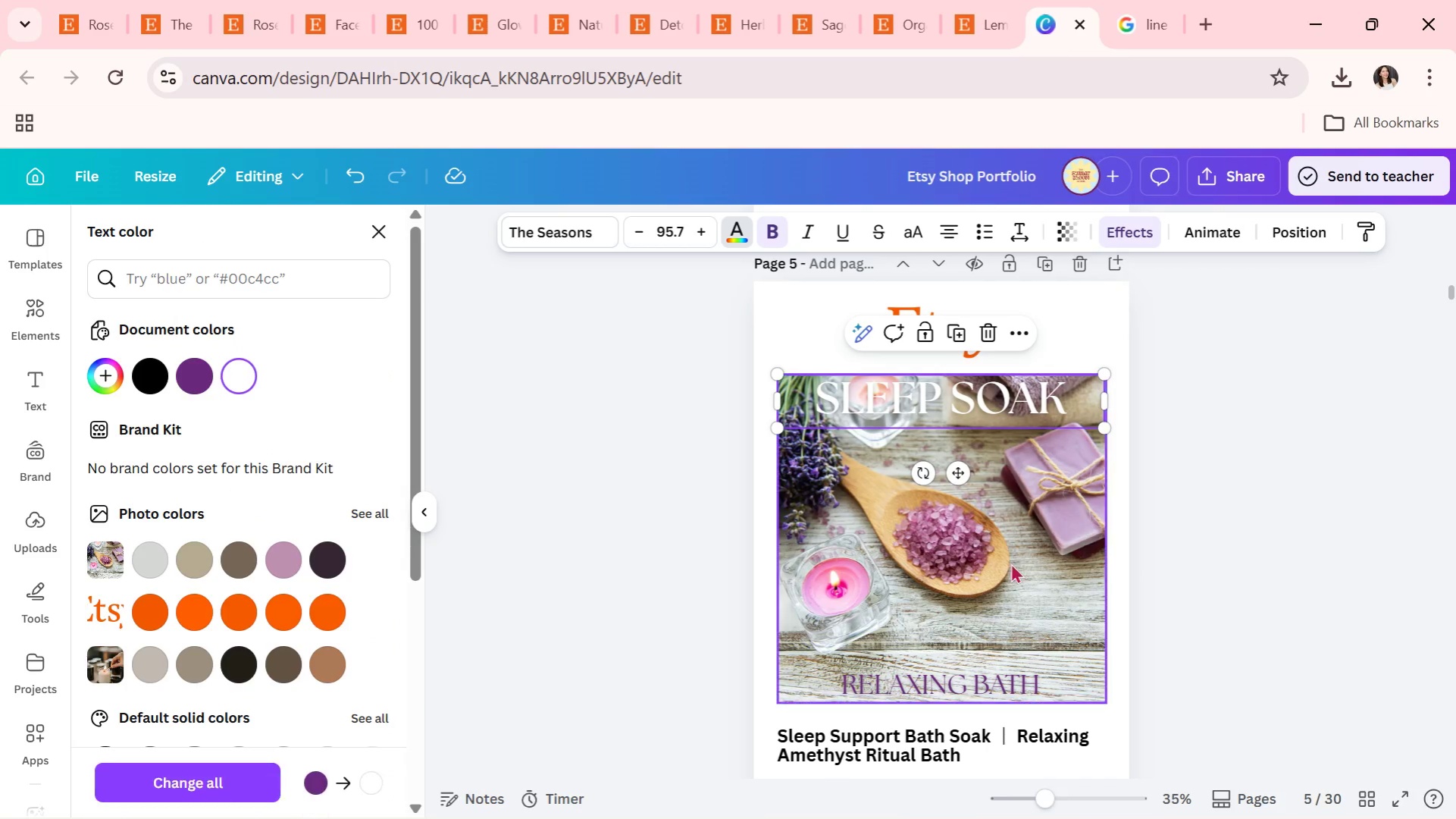 
left_click([902, 688])
 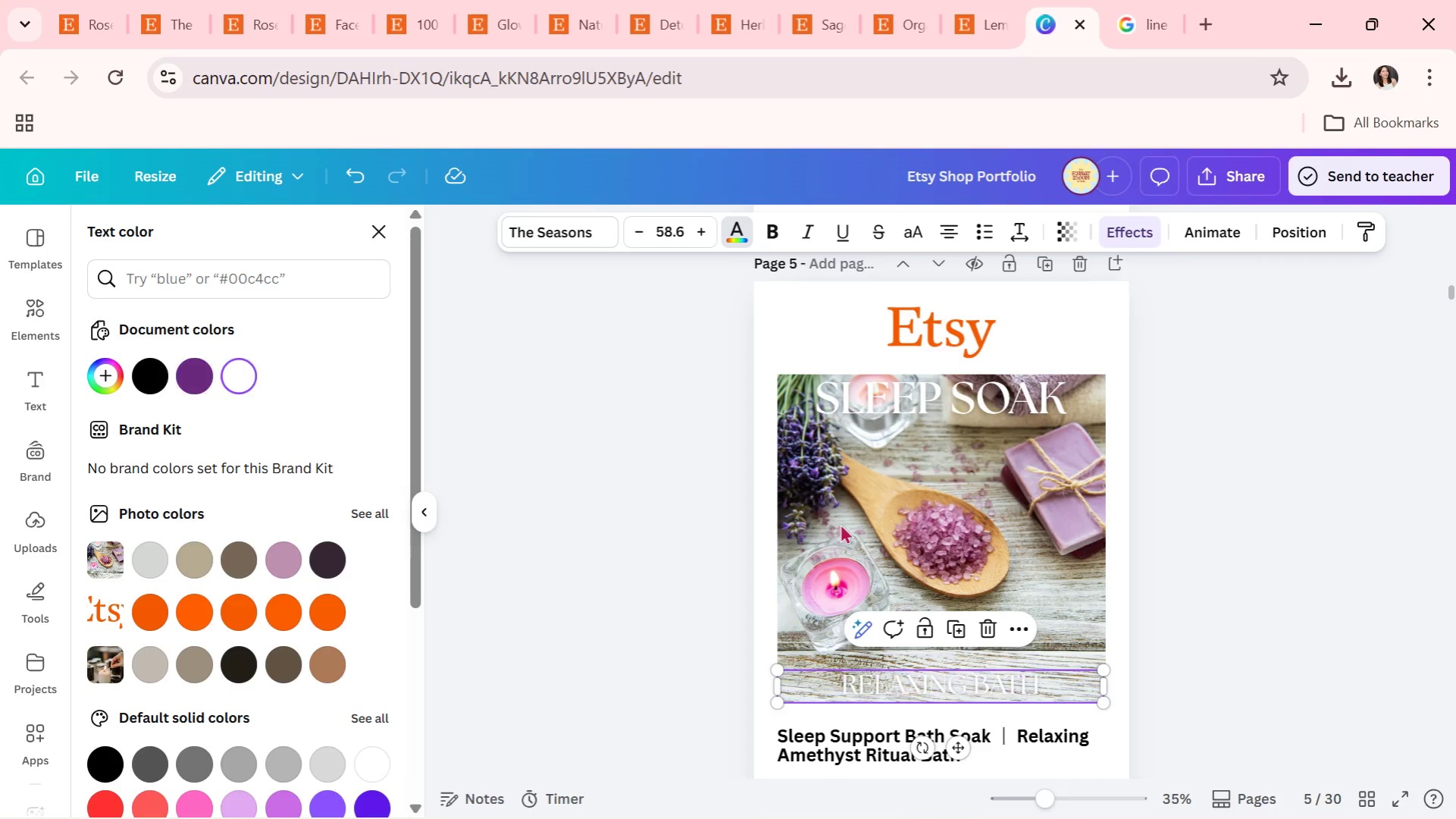 
double_click([1263, 563])
 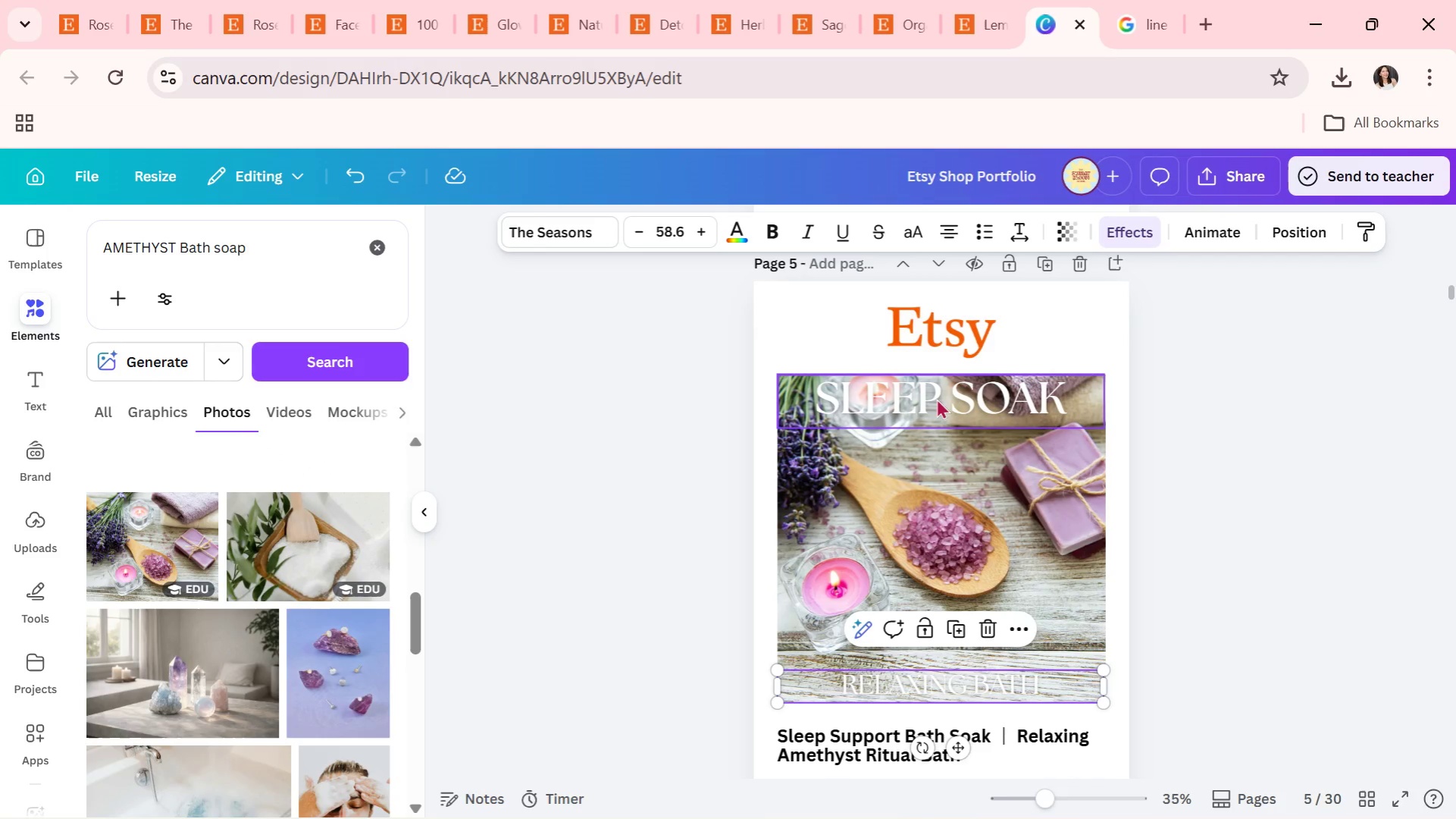 
left_click_drag(start_coordinate=[941, 397], to_coordinate=[944, 523])
 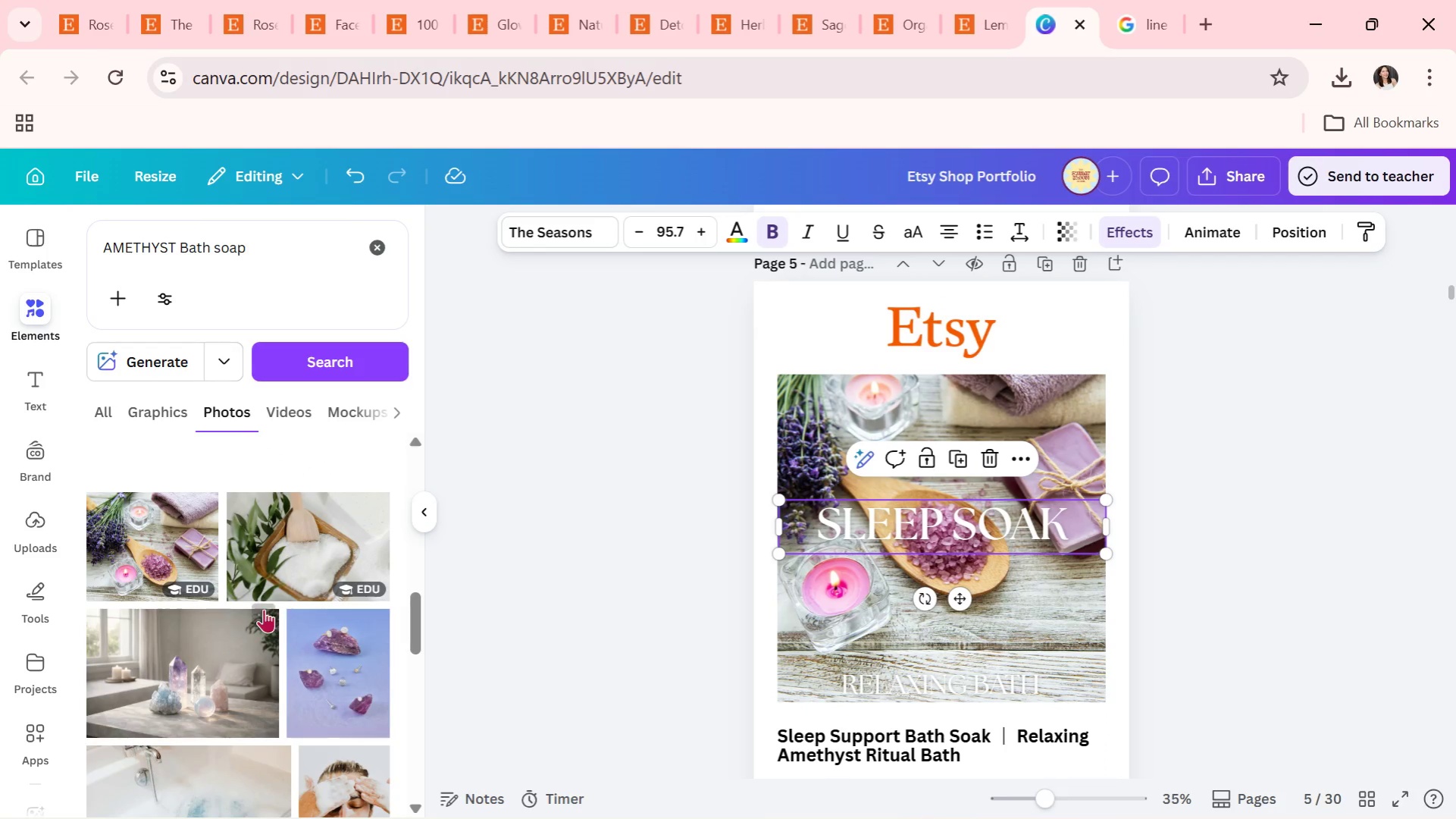 
scroll: coordinate [290, 595], scroll_direction: down, amount: 15.0
 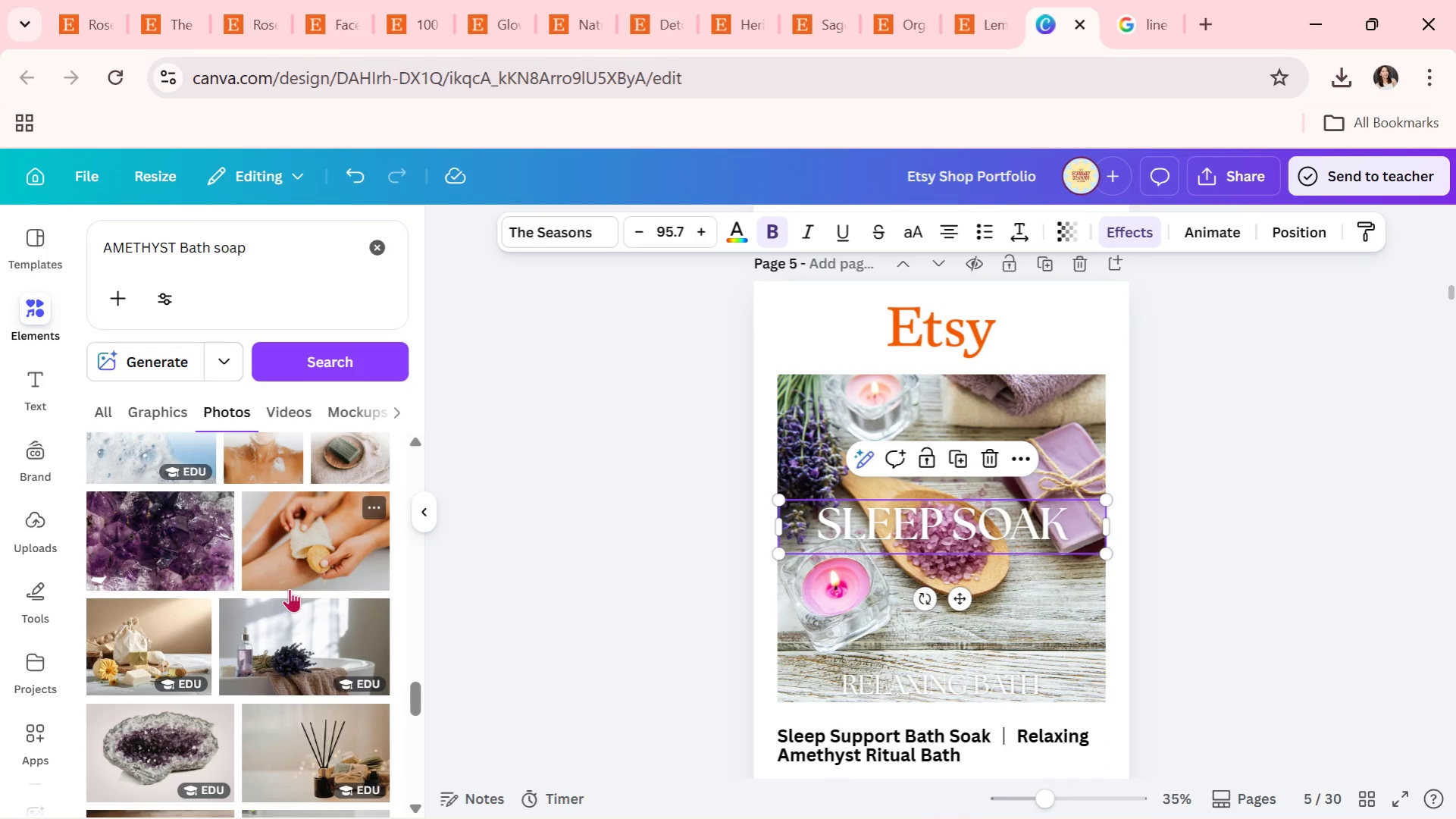 
scroll: coordinate [286, 582], scroll_direction: down, amount: 4.0
 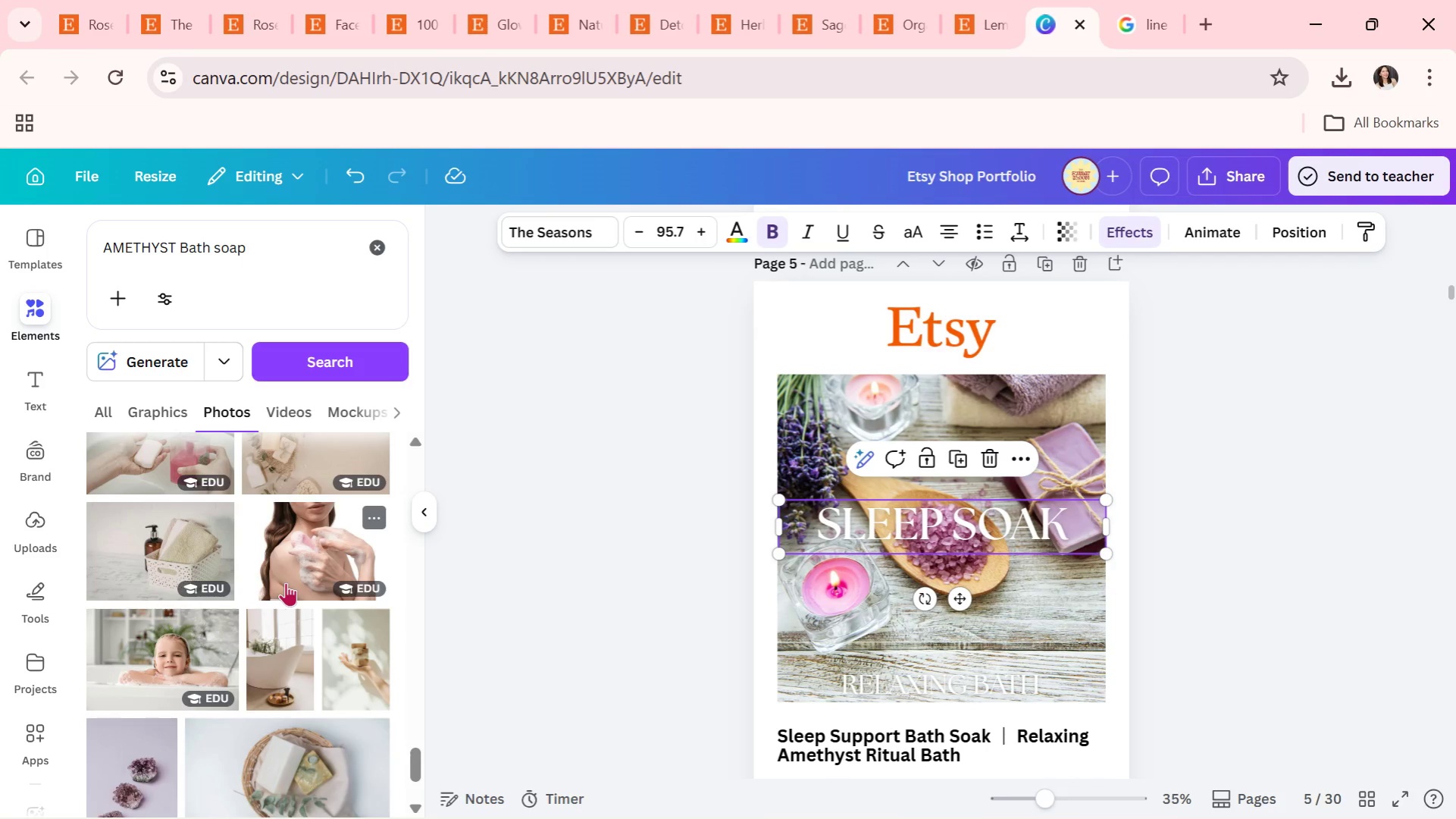 
scroll: coordinate [286, 582], scroll_direction: up, amount: 1.0
 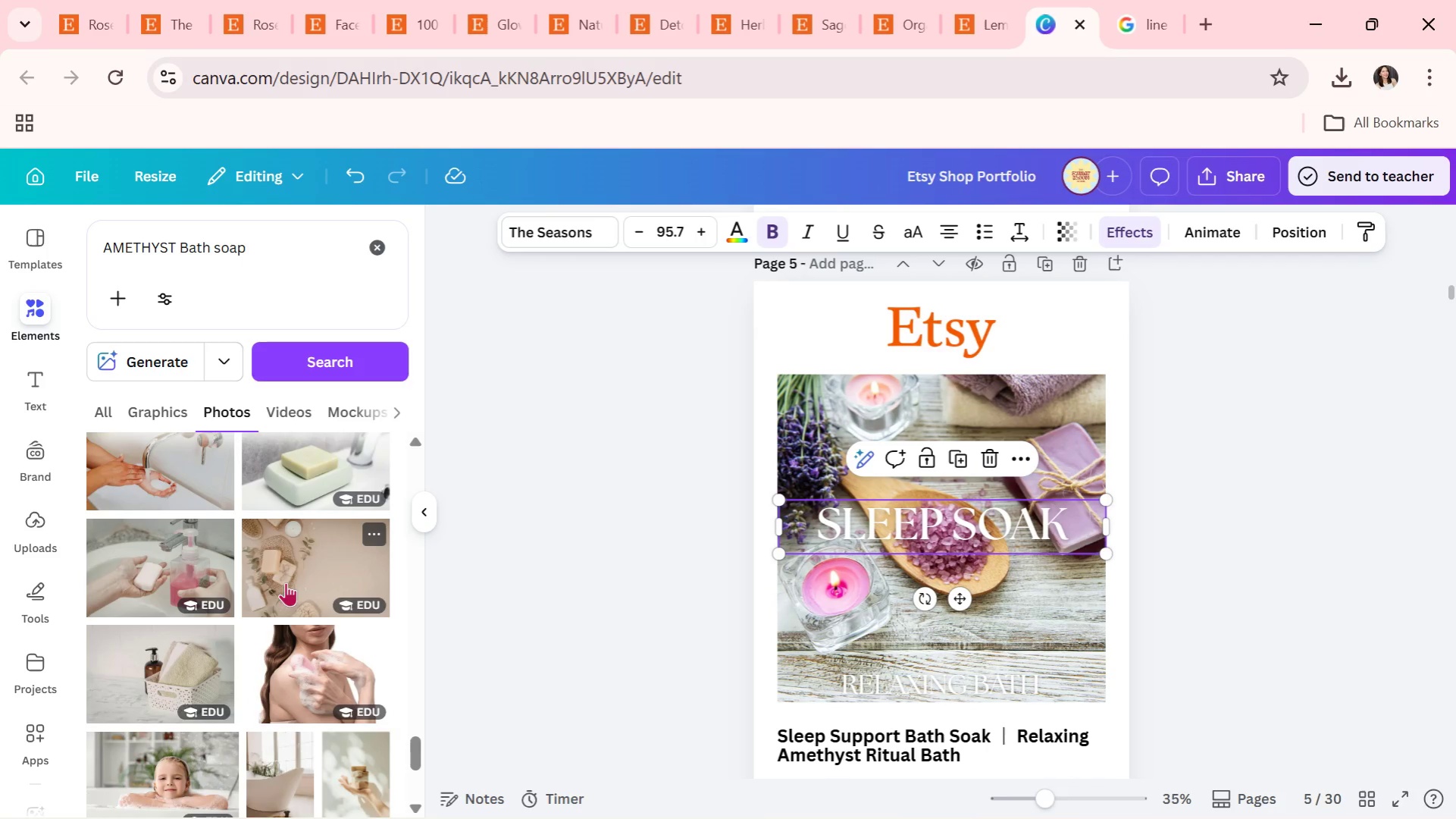 
scroll: coordinate [367, 585], scroll_direction: down, amount: 12.0
 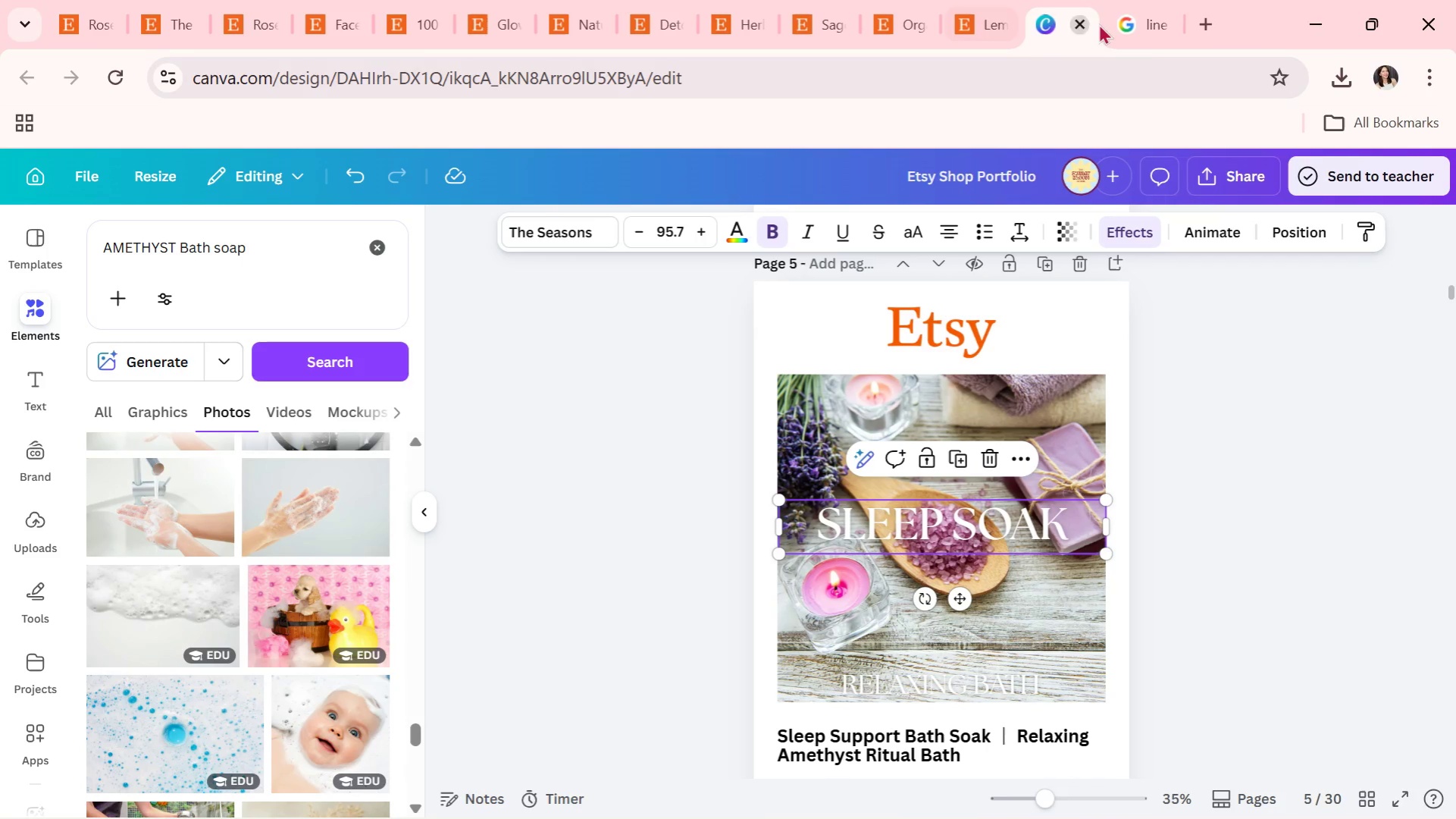 
left_click([1159, 16])
 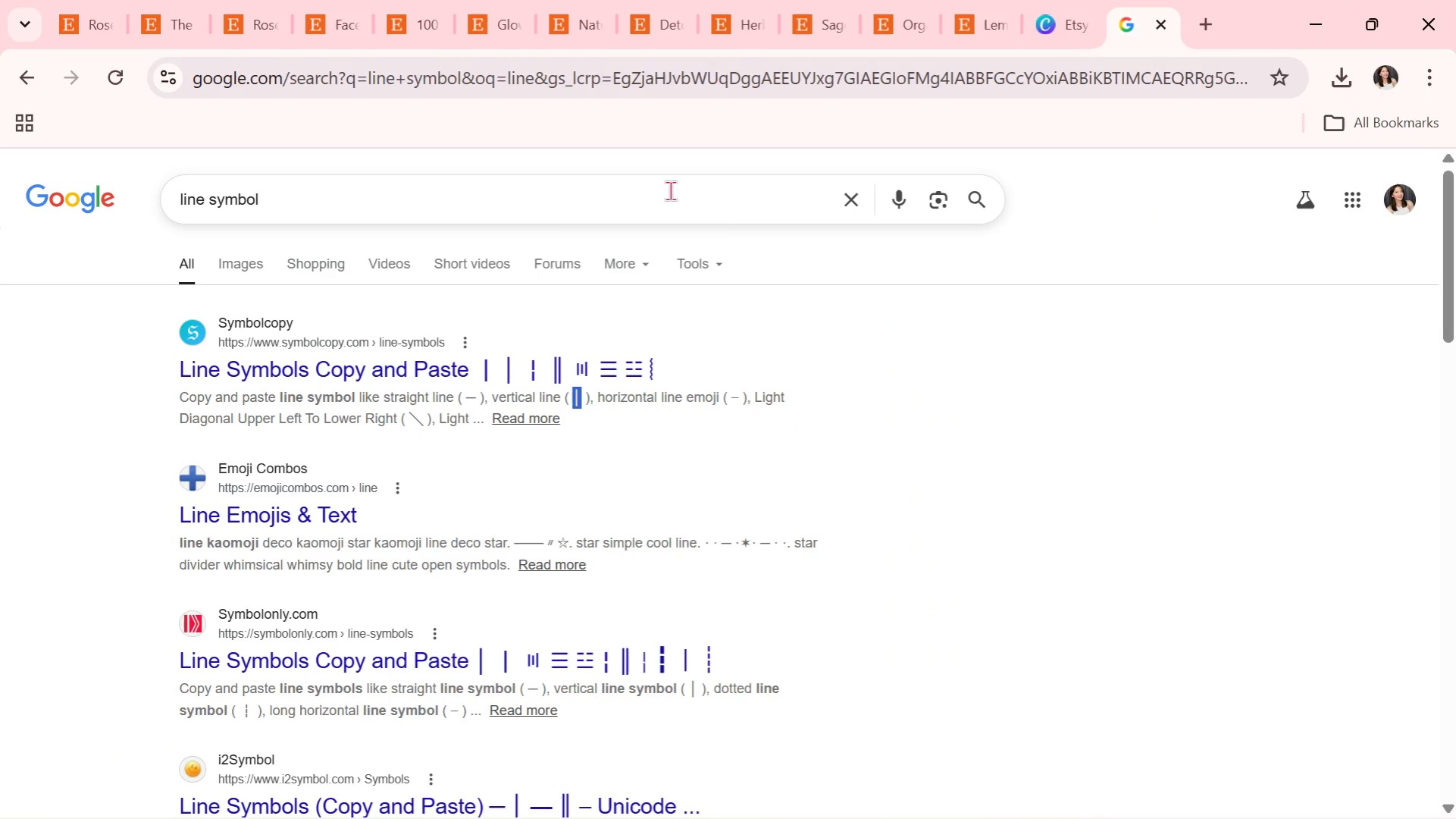 
left_click_drag(start_coordinate=[634, 193], to_coordinate=[0, 183])
 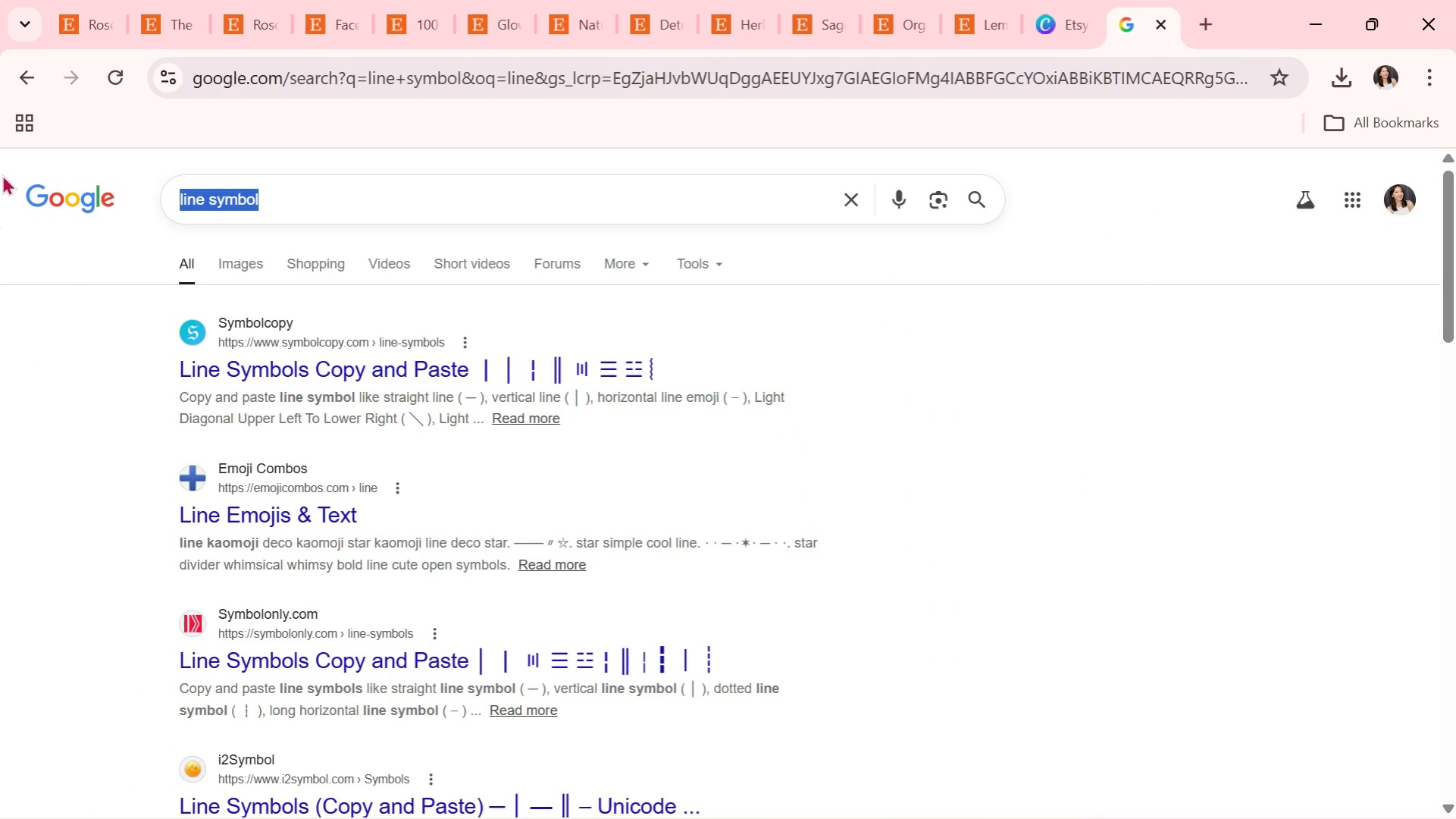 
type(bath soak)
 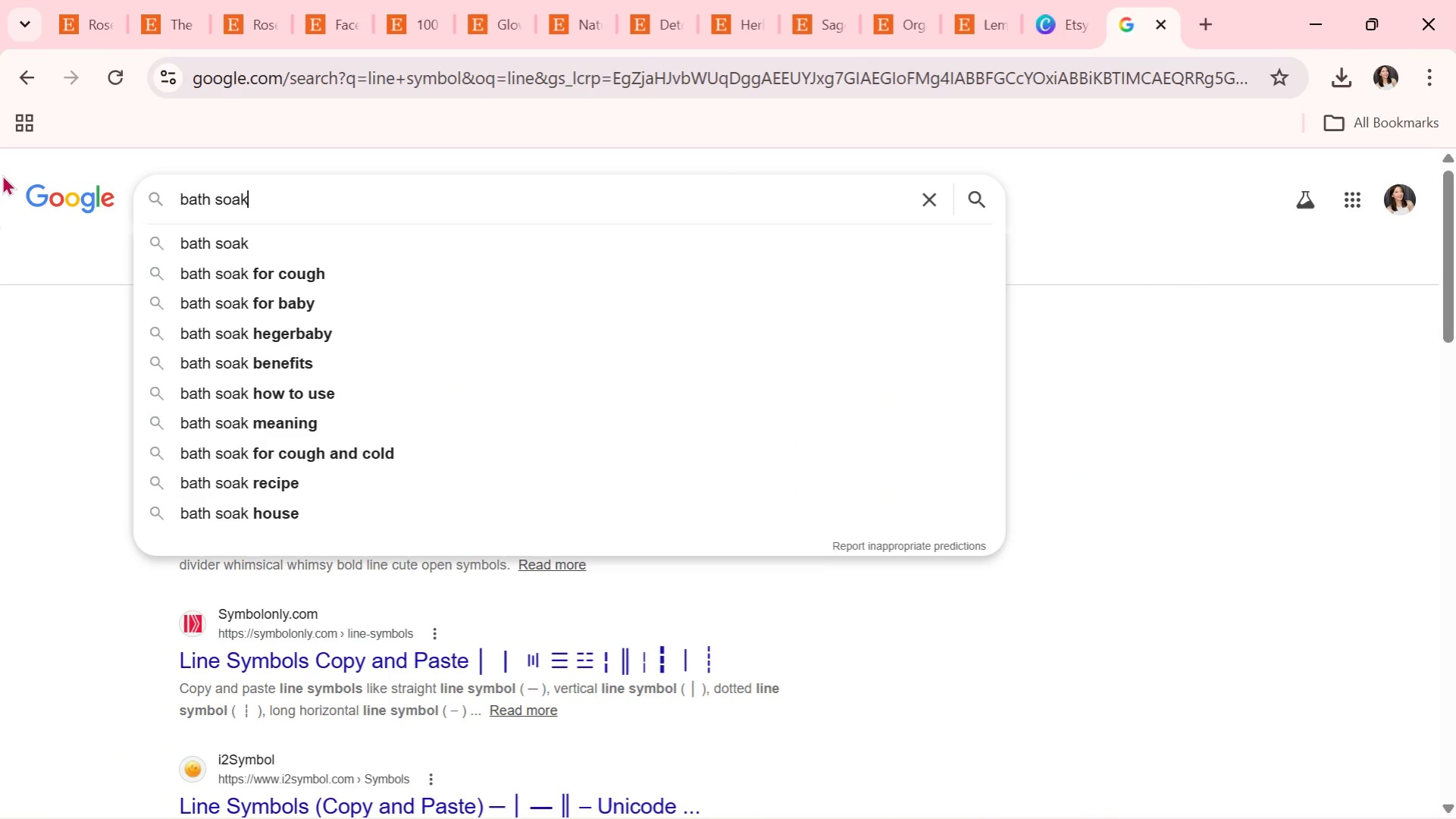 
key(Enter)
 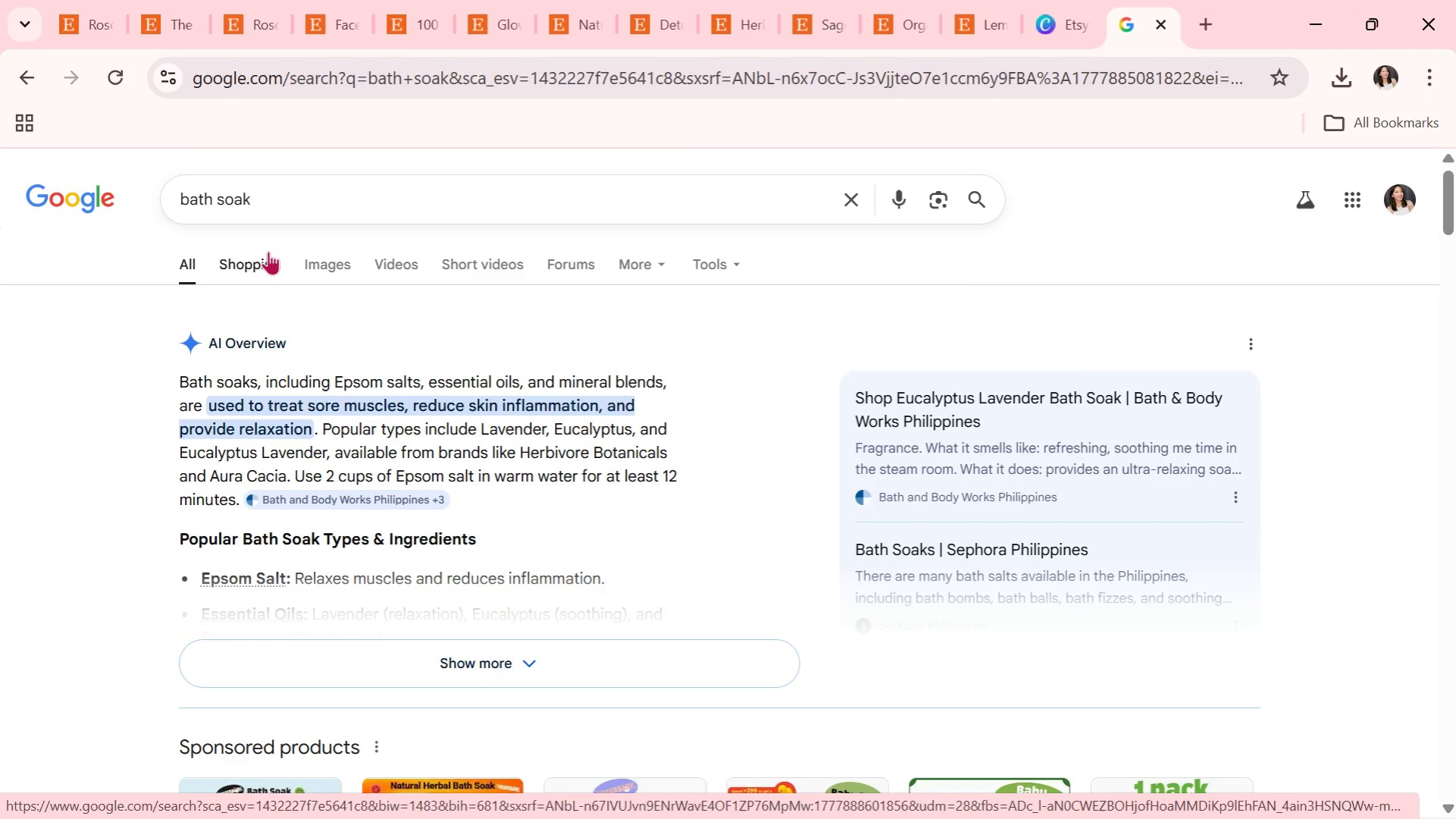 
wait(9.36)
 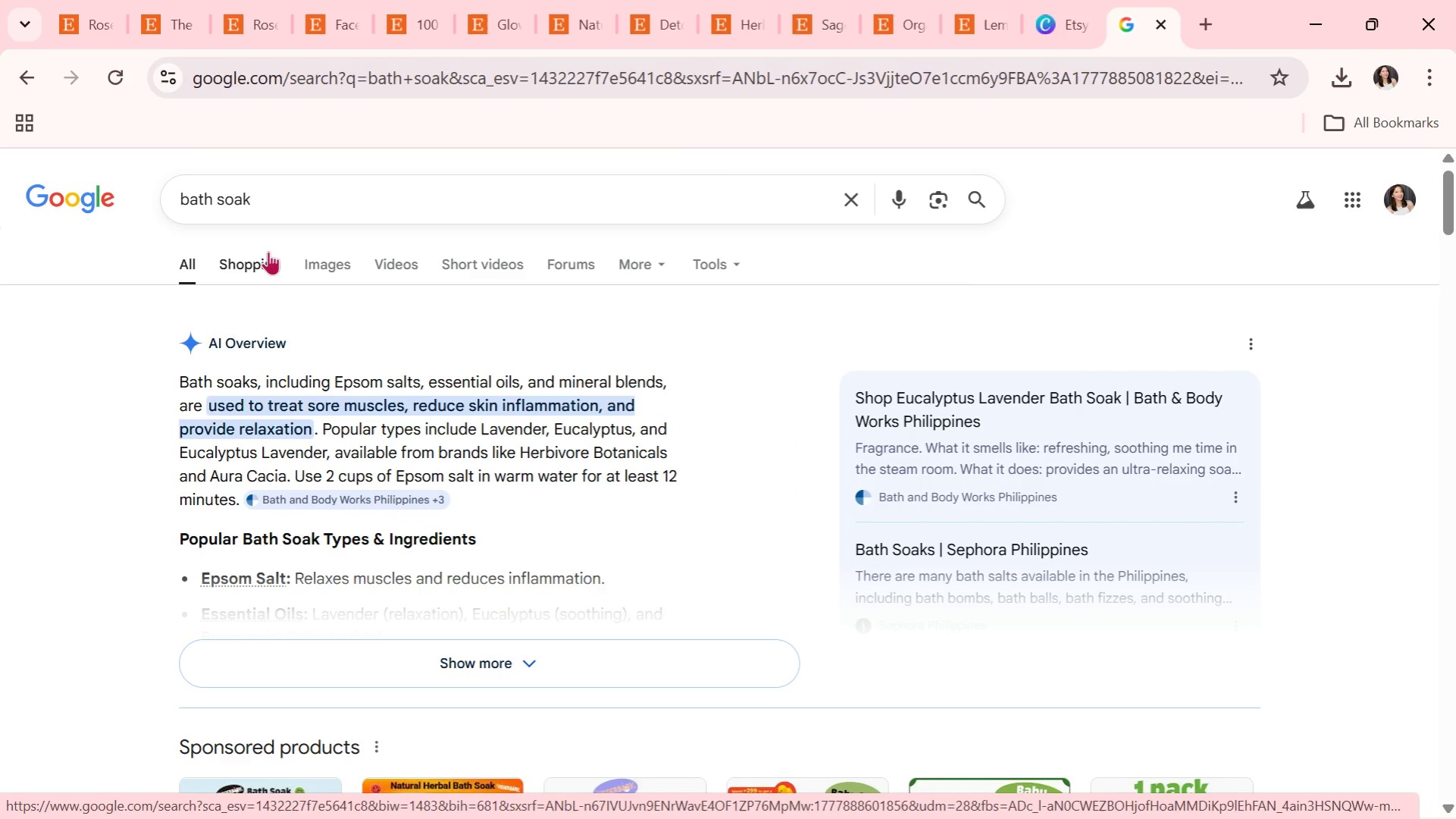 
left_click([1163, 17])
 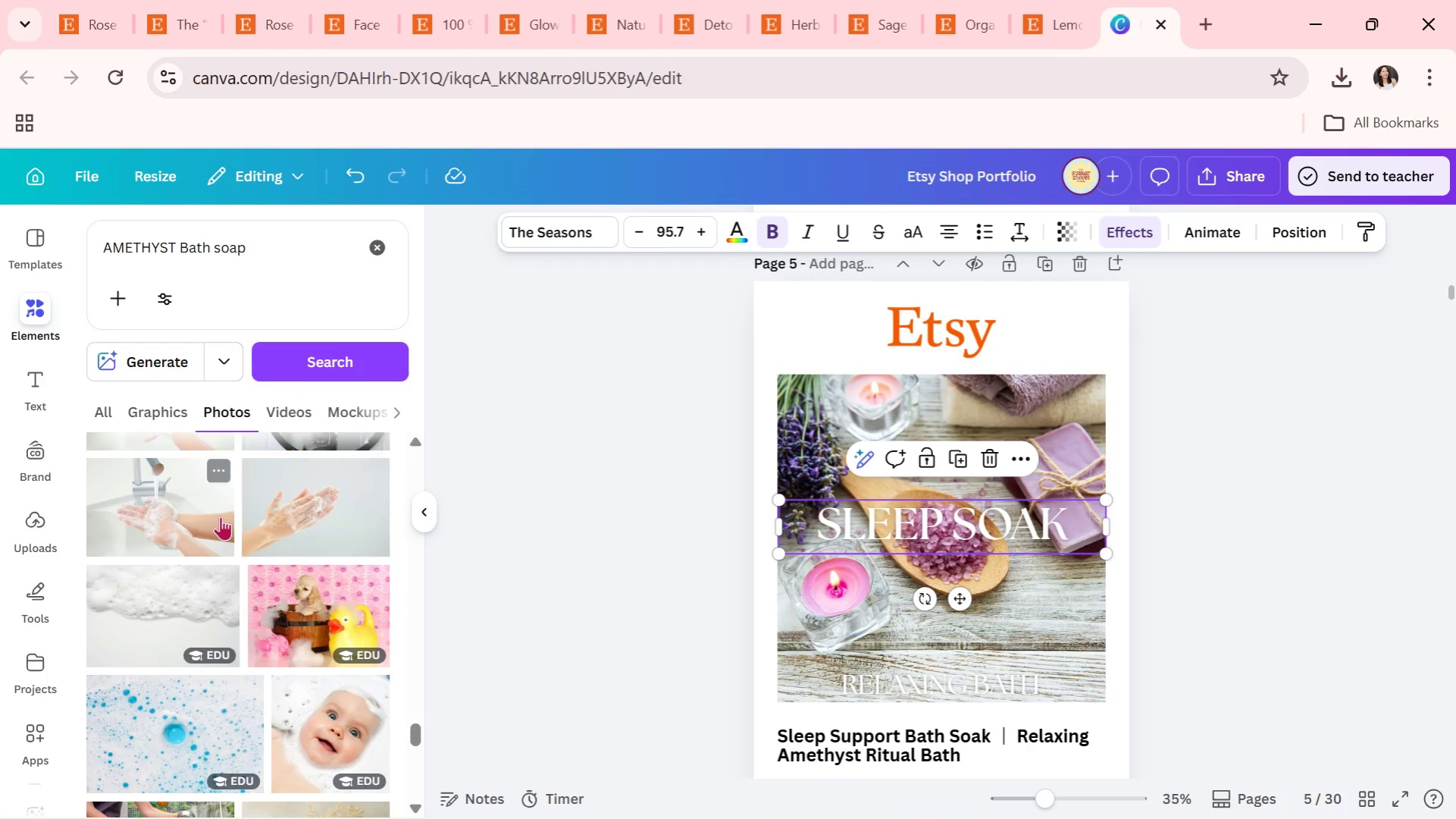 
scroll: coordinate [213, 490], scroll_direction: up, amount: 39.0
 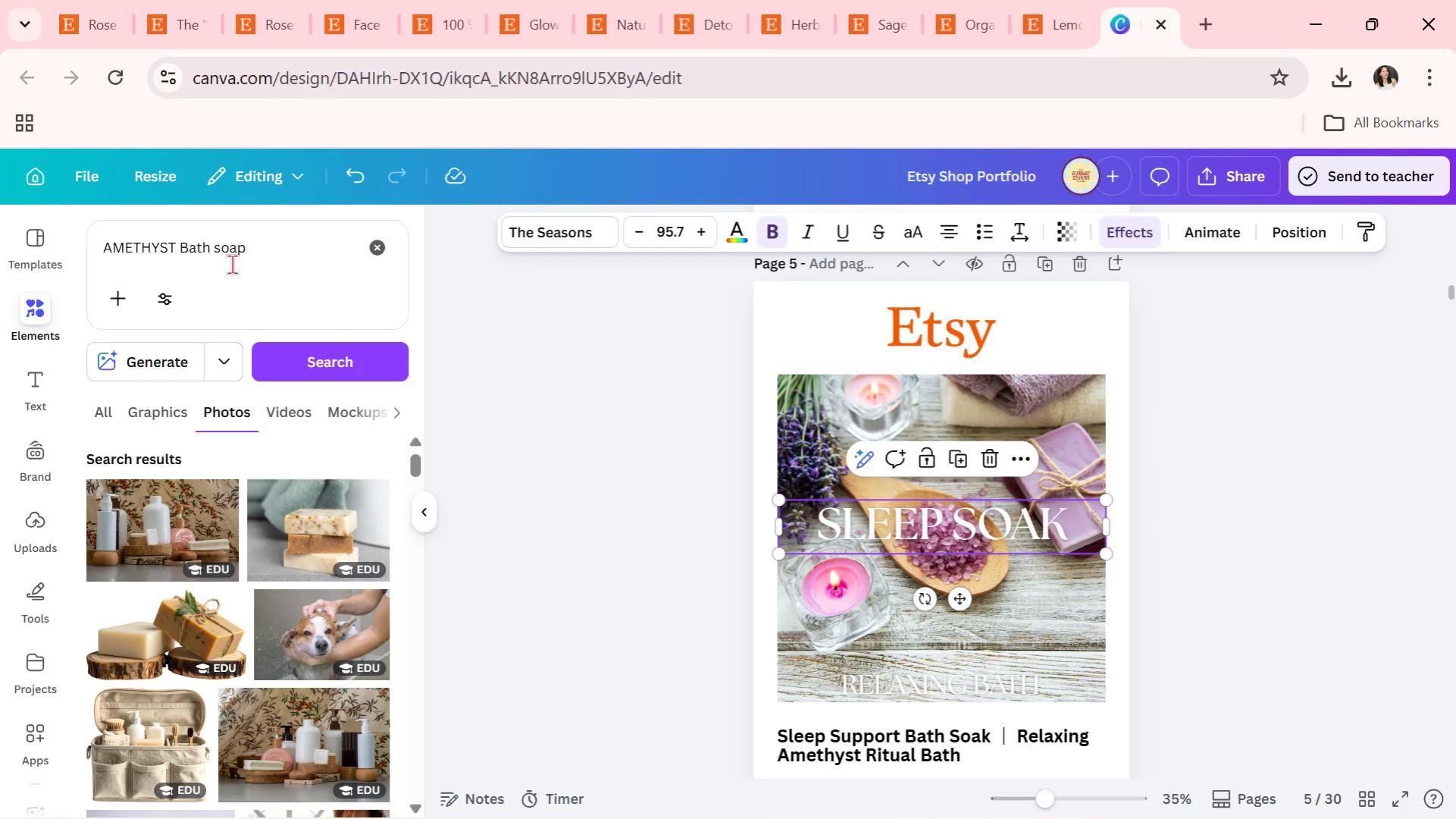 
double_click([208, 253])
 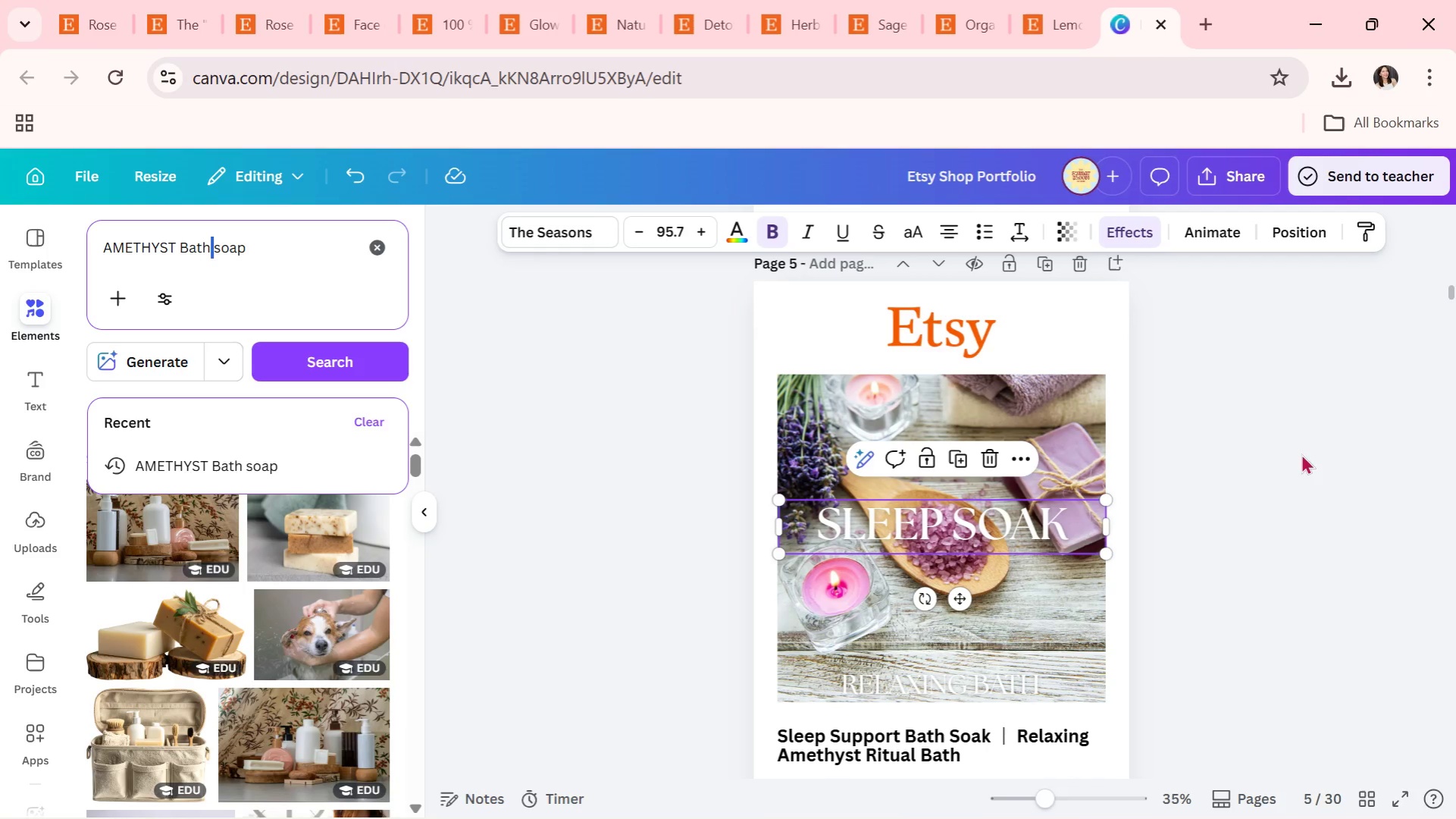 
scroll: coordinate [340, 620], scroll_direction: down, amount: 3.0
 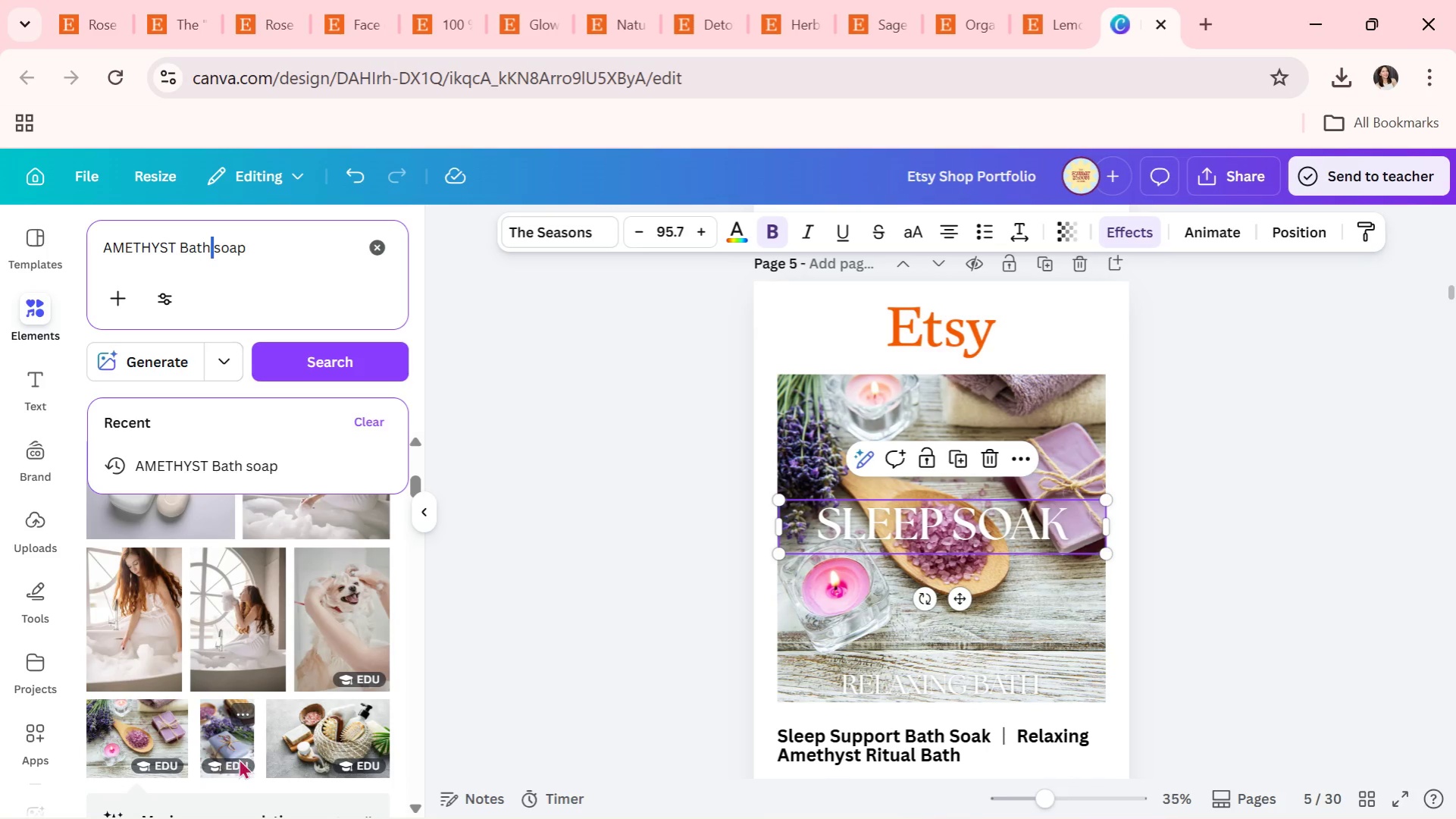 
left_click_drag(start_coordinate=[221, 734], to_coordinate=[894, 586])
 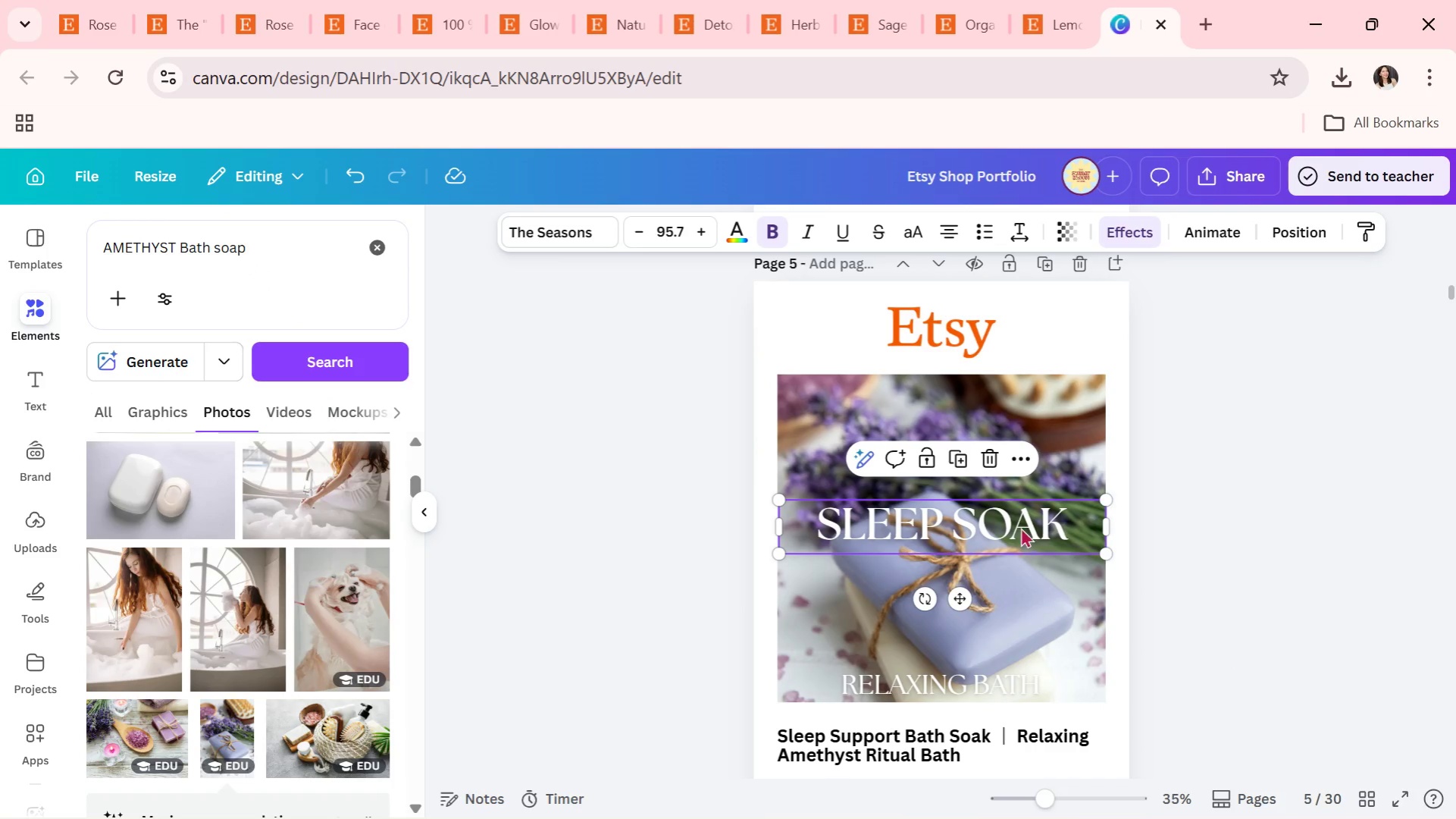 
left_click_drag(start_coordinate=[1020, 526], to_coordinate=[1019, 417])
 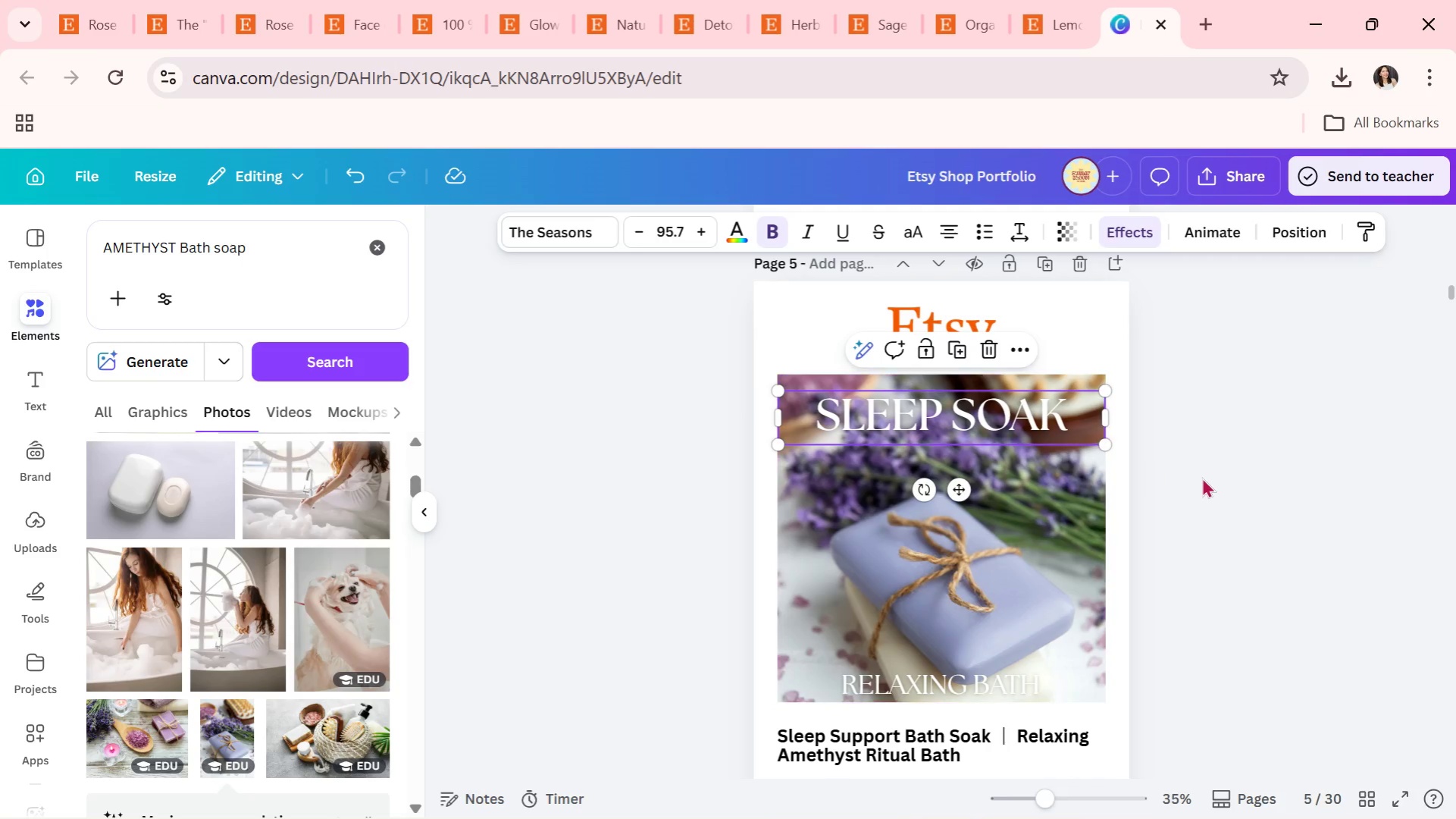 
left_click([1201, 477])
 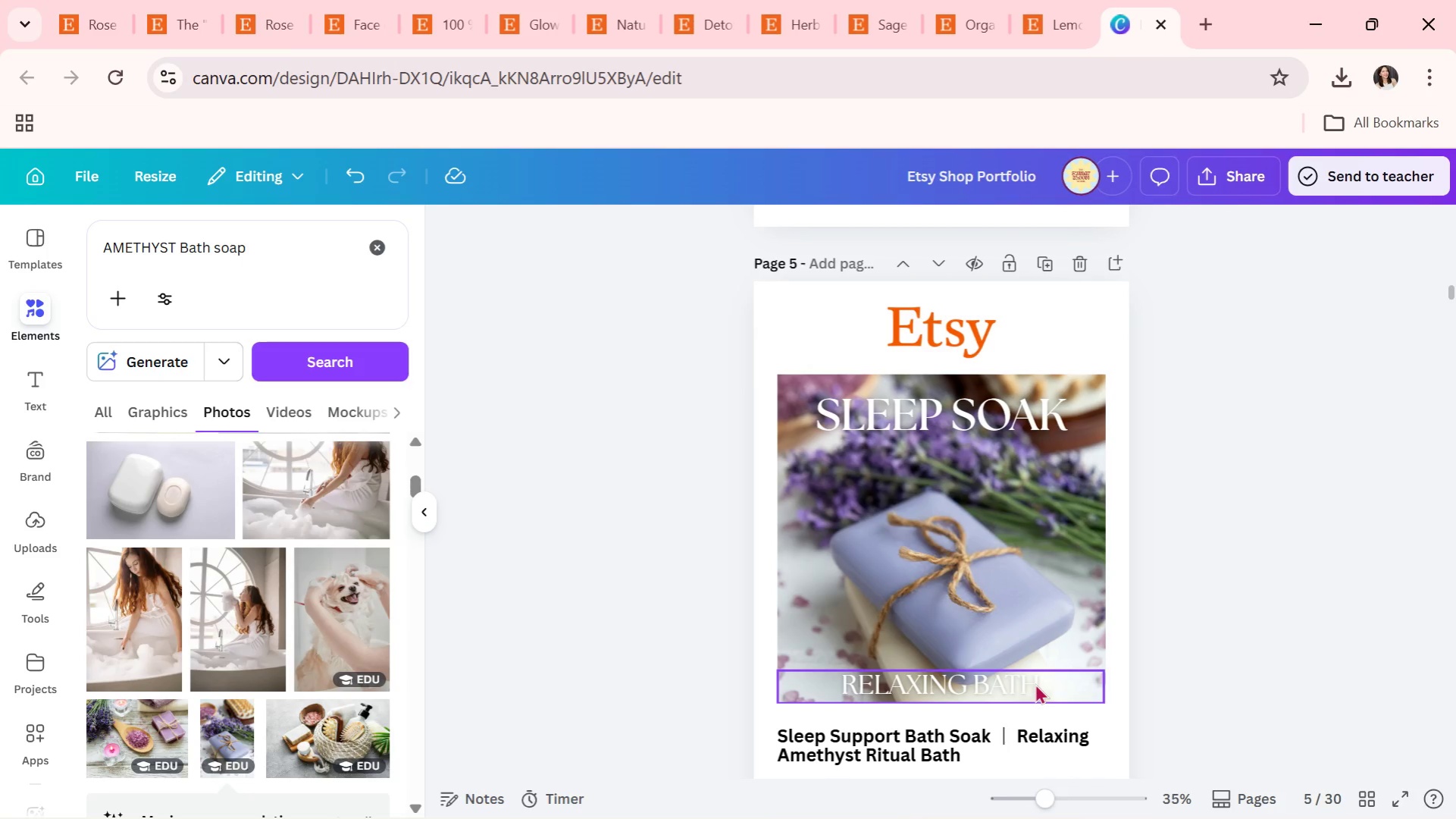 
left_click_drag(start_coordinate=[1033, 683], to_coordinate=[1034, 449])
 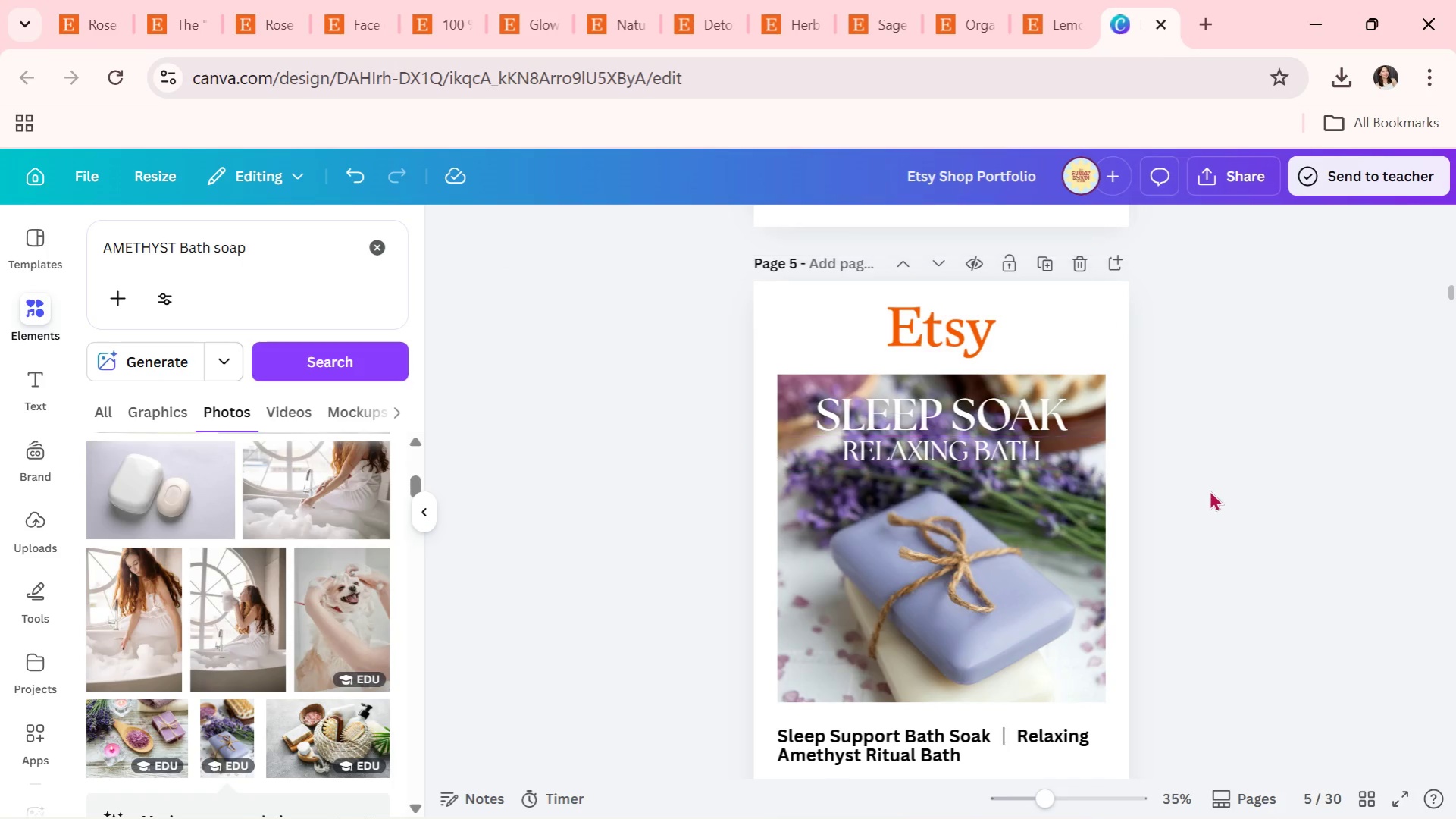 
double_click([1209, 490])
 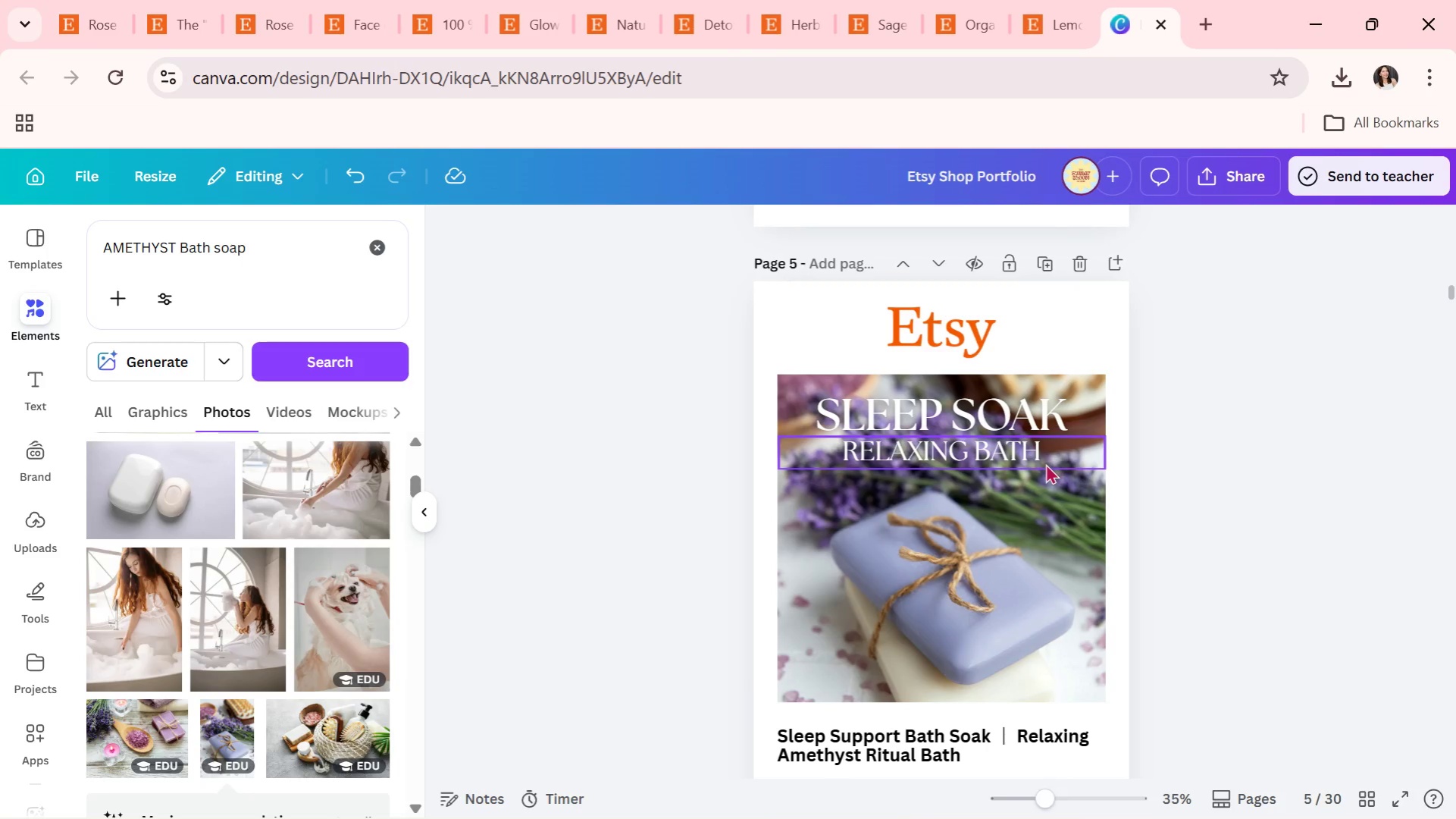 
left_click([1045, 463])
 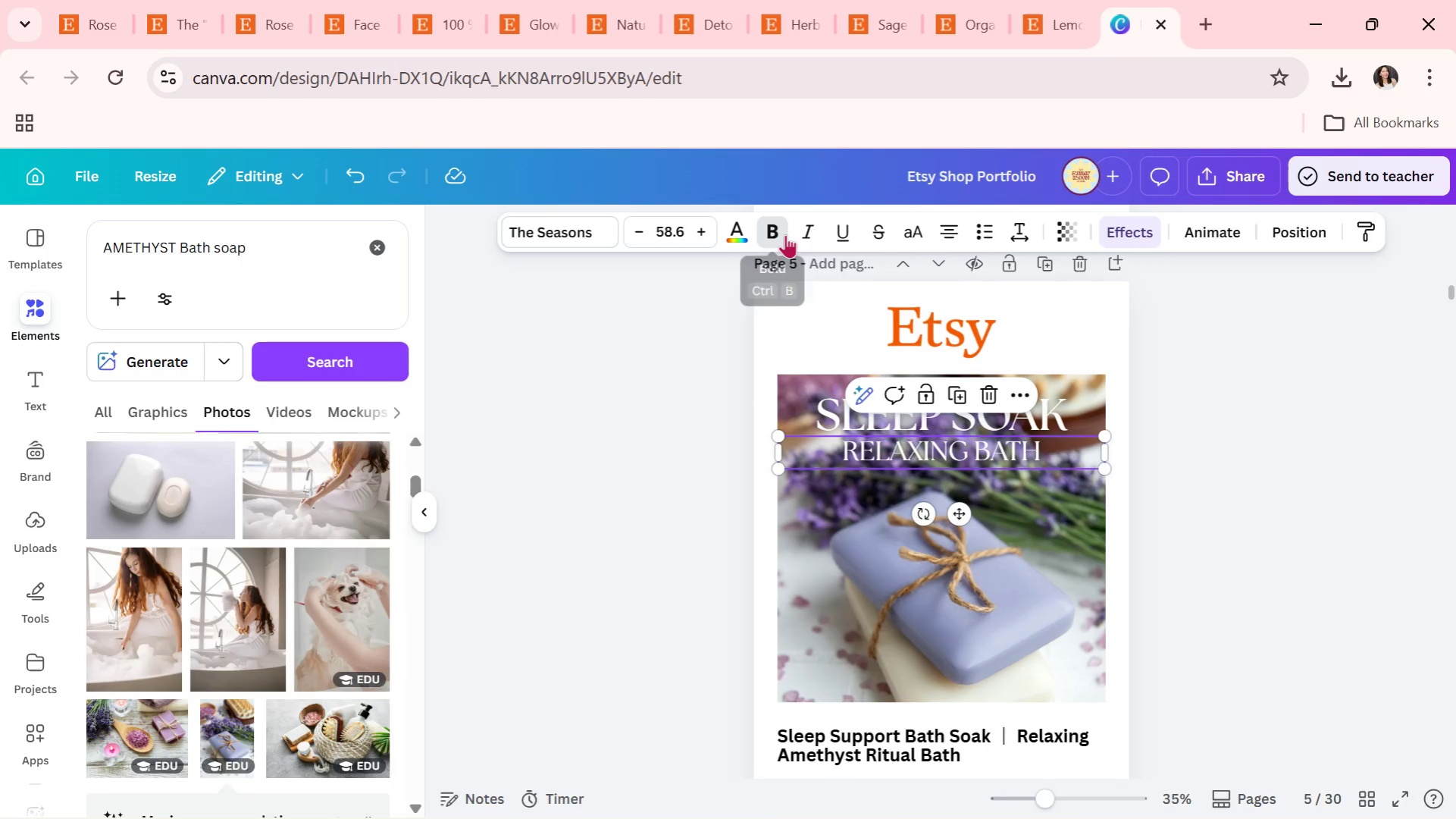 
double_click([1224, 406])
 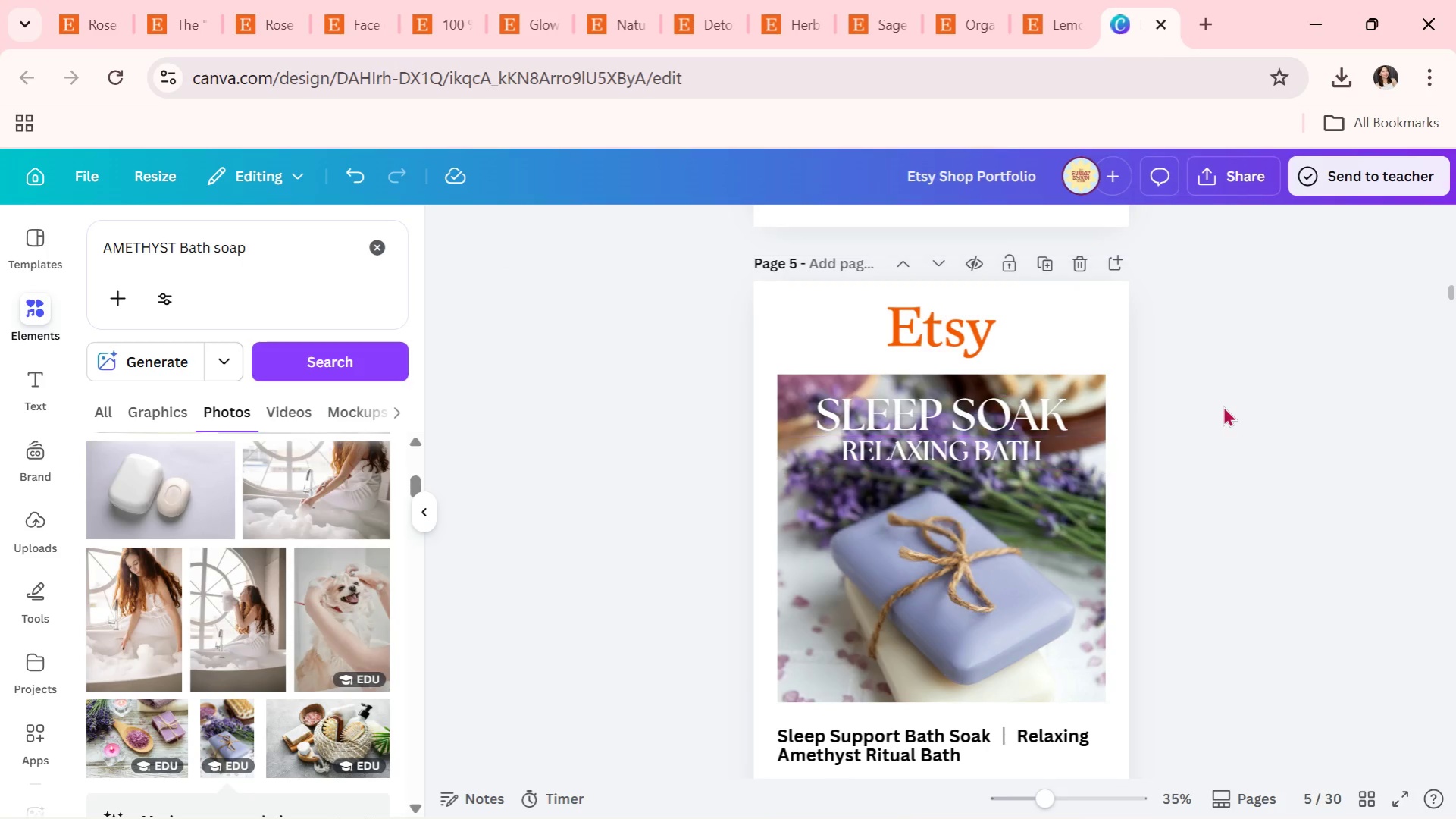 
triple_click([1222, 406])
 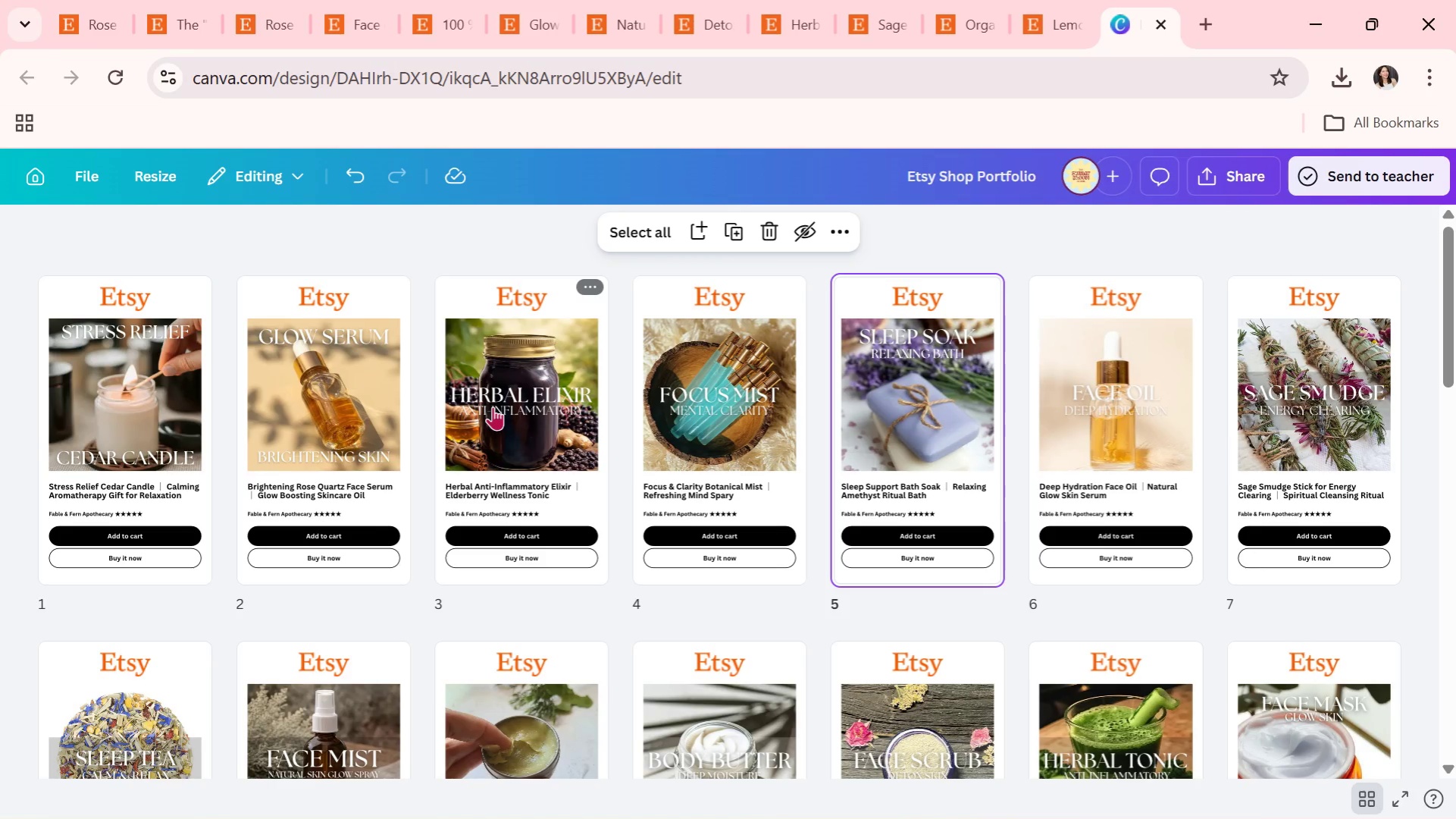 
wait(7.61)
 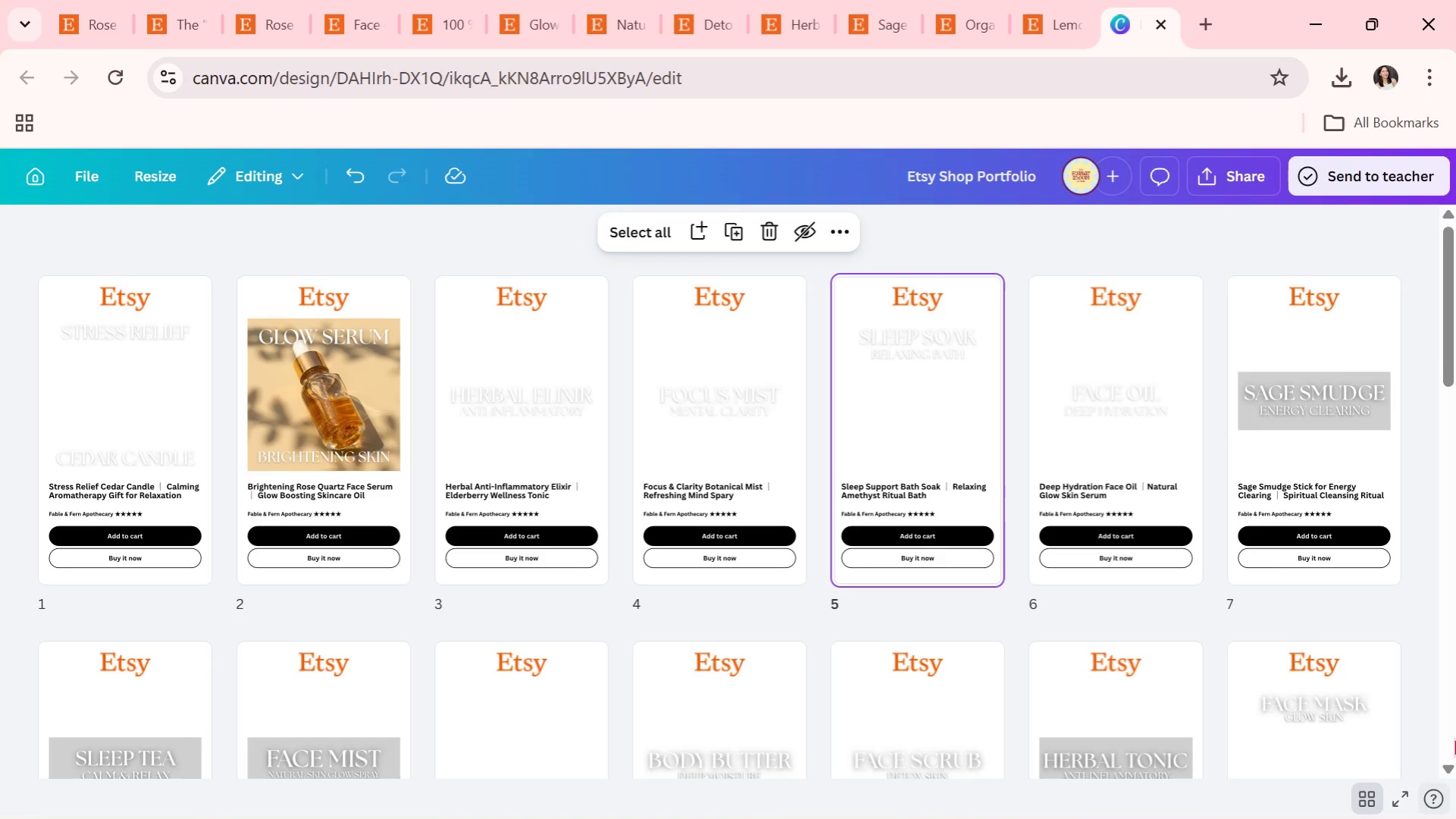 
scroll: coordinate [345, 438], scroll_direction: down, amount: 2.0
 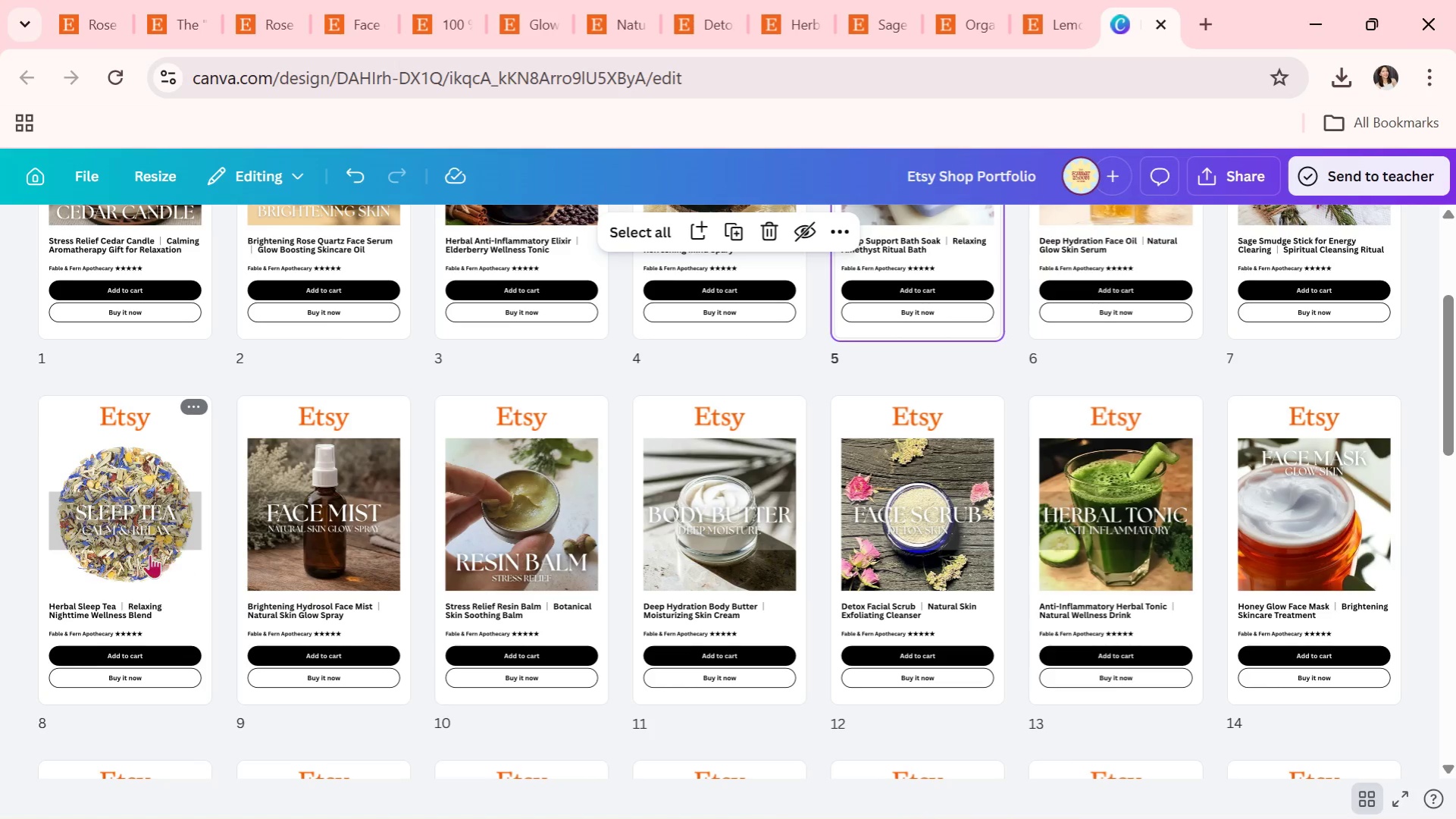 
double_click([150, 554])
 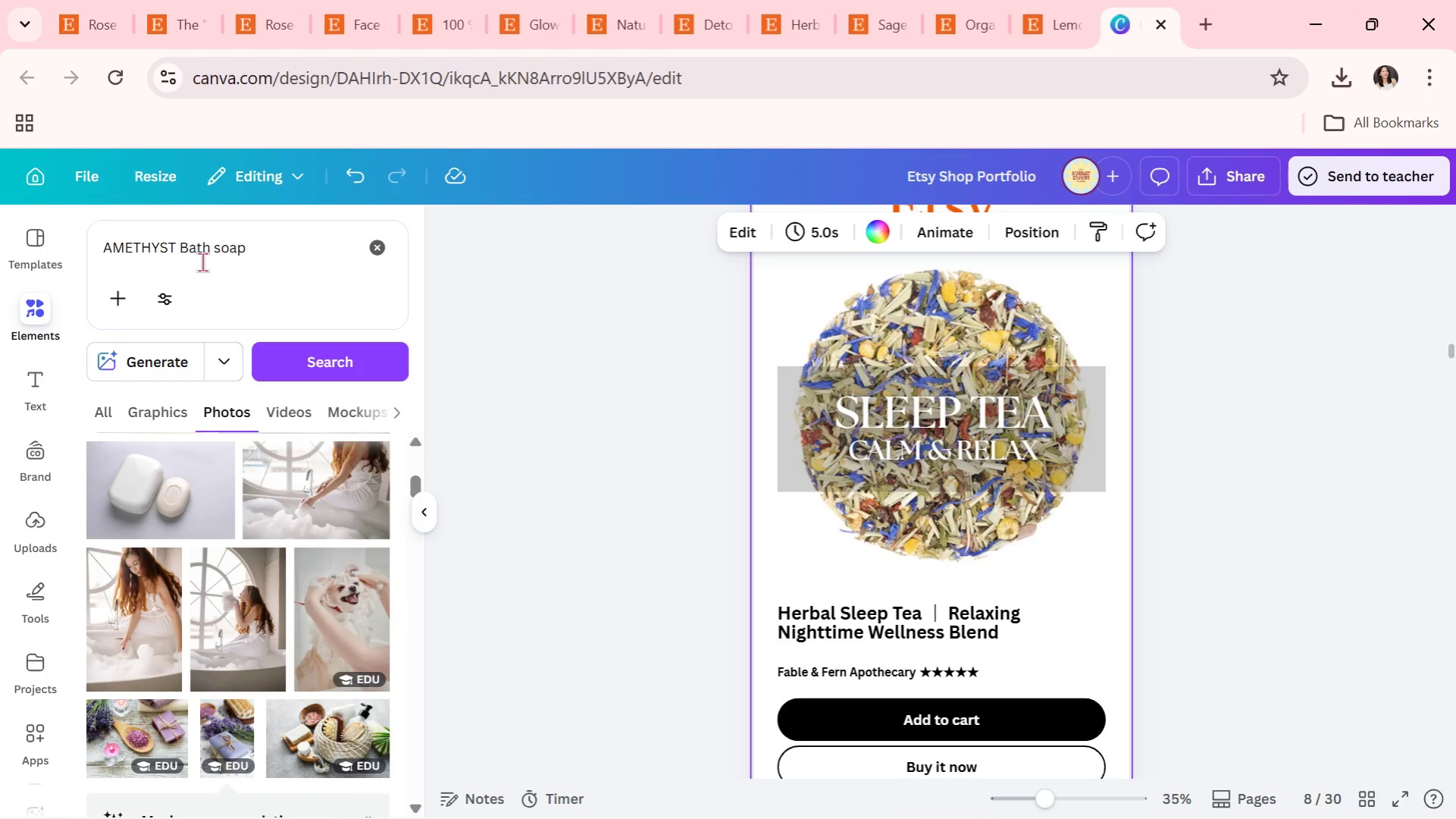 
left_click_drag(start_coordinate=[298, 244], to_coordinate=[0, 243])
 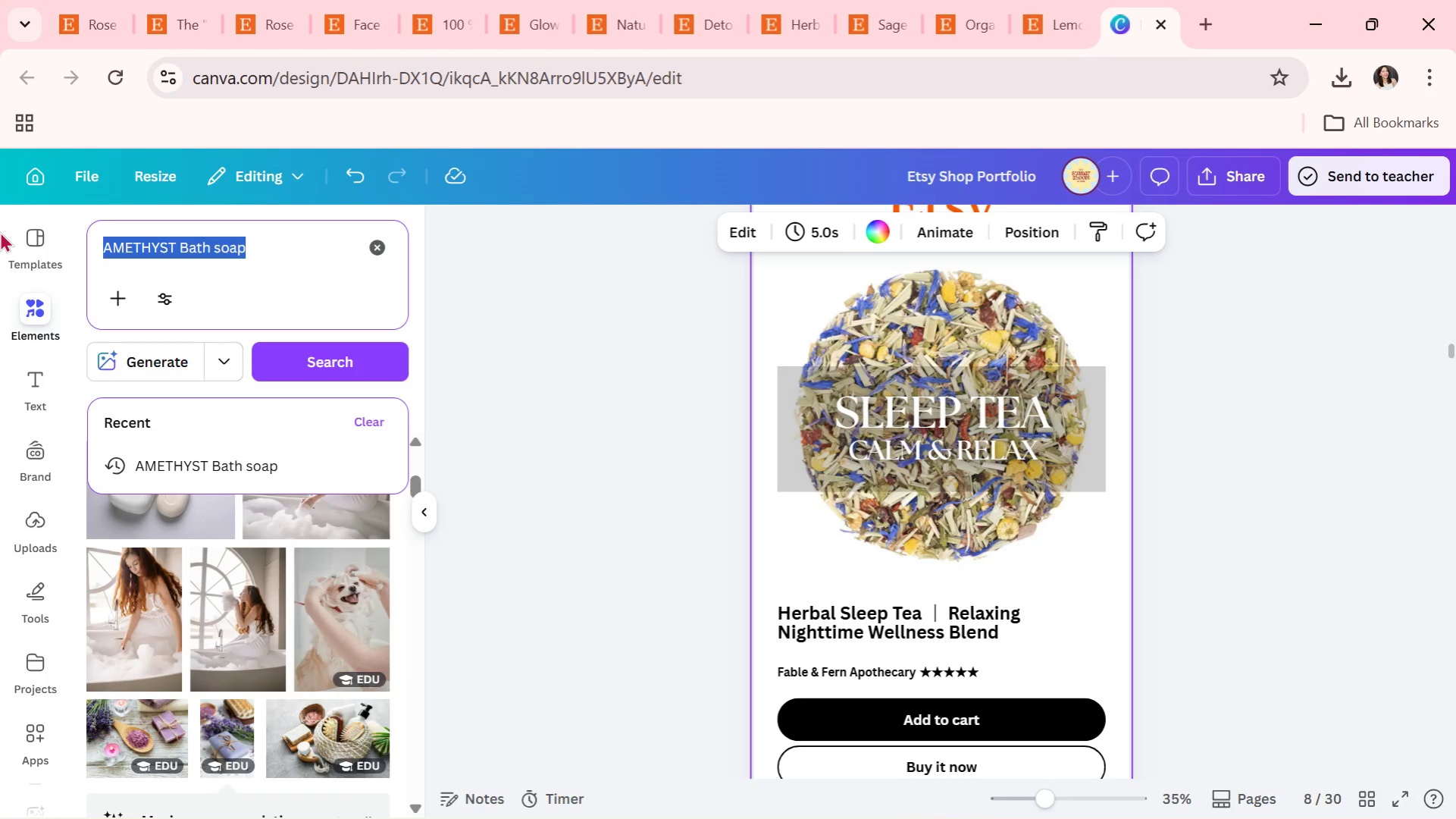 
type(sleep tea)
 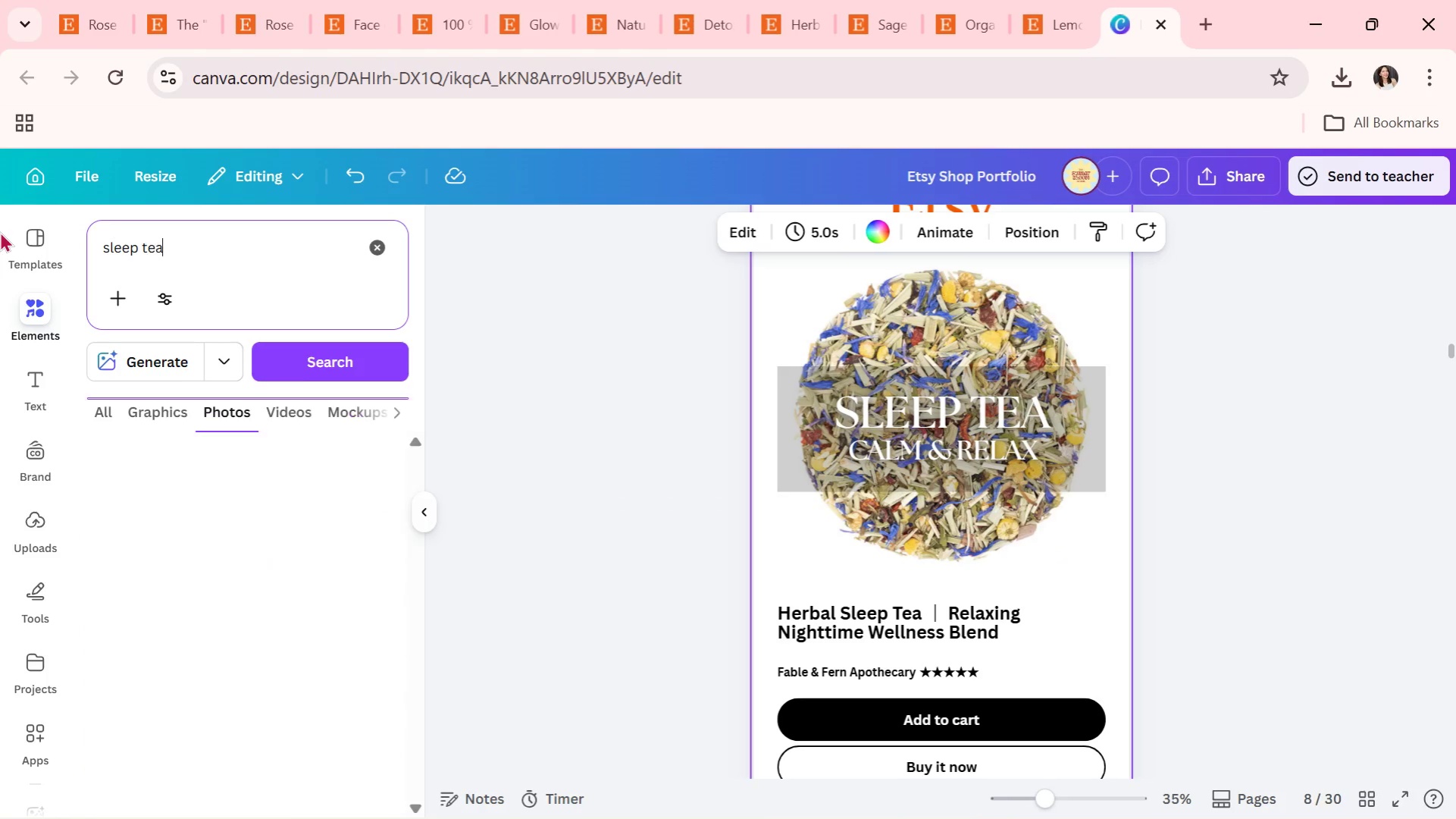 
key(Enter)
 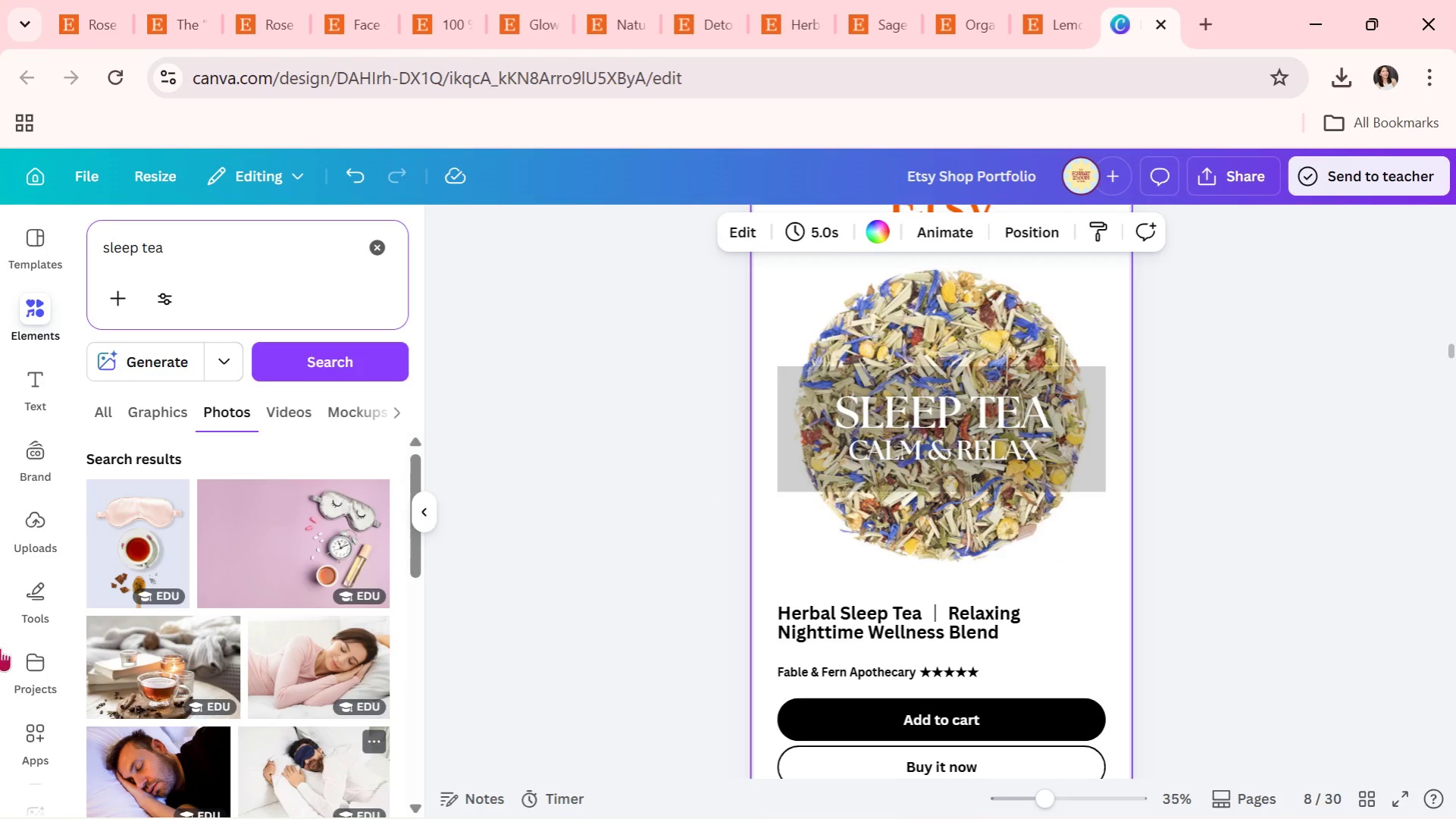 
left_click_drag(start_coordinate=[110, 561], to_coordinate=[944, 539])
 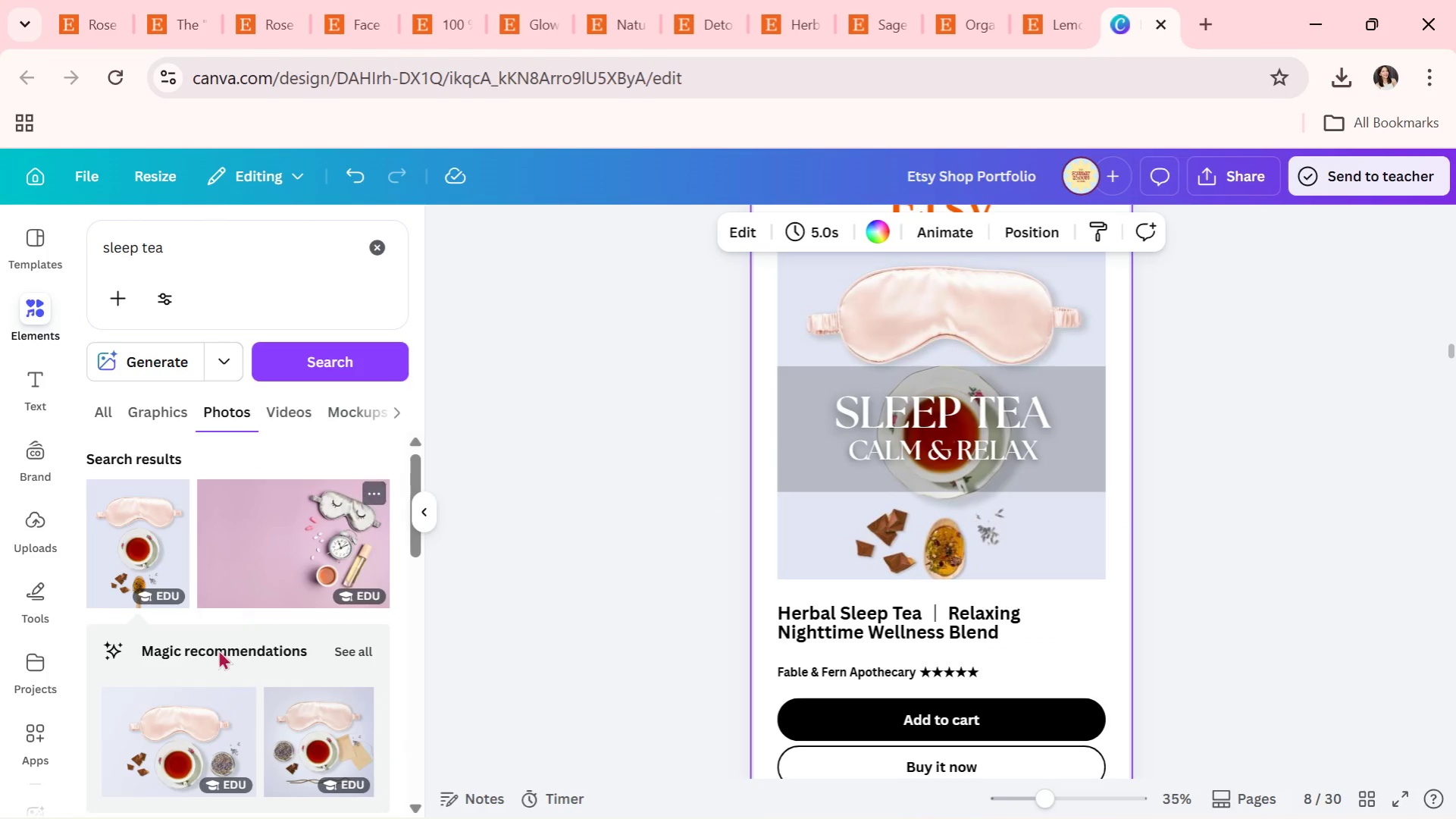 
scroll: coordinate [292, 728], scroll_direction: down, amount: 2.0
 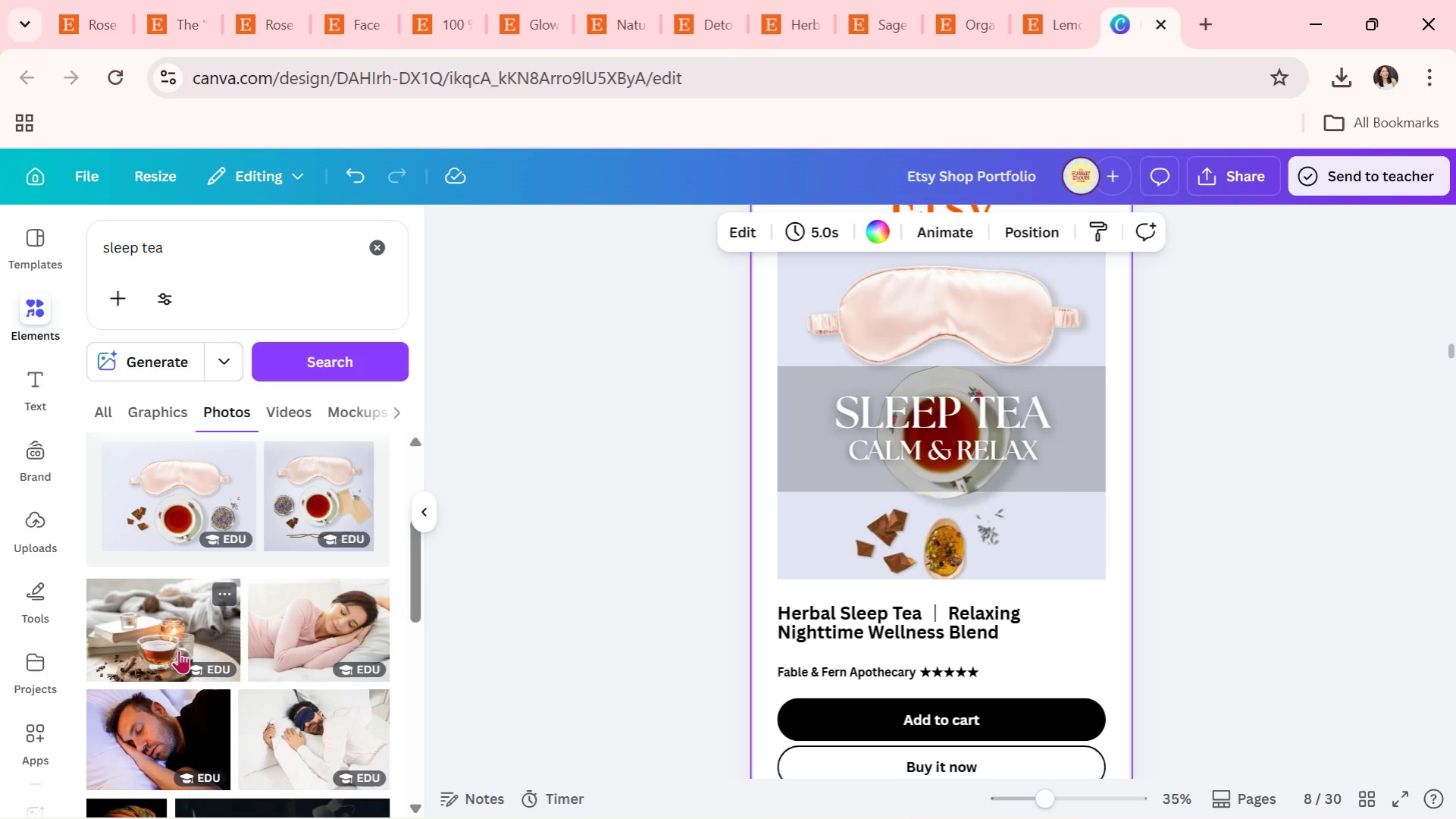 
left_click_drag(start_coordinate=[173, 645], to_coordinate=[878, 559])
 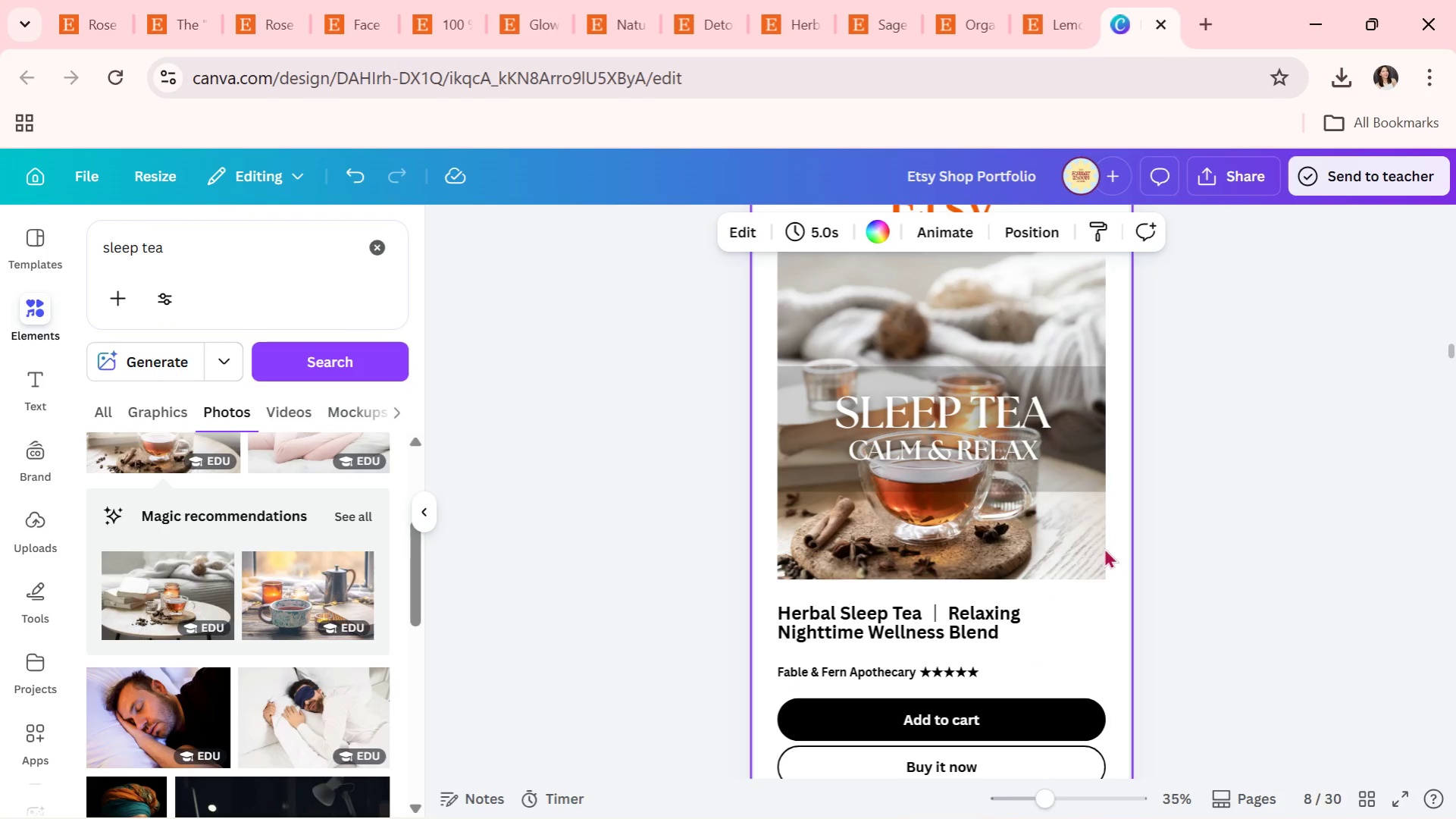 
scroll: coordinate [1018, 570], scroll_direction: up, amount: 2.0
 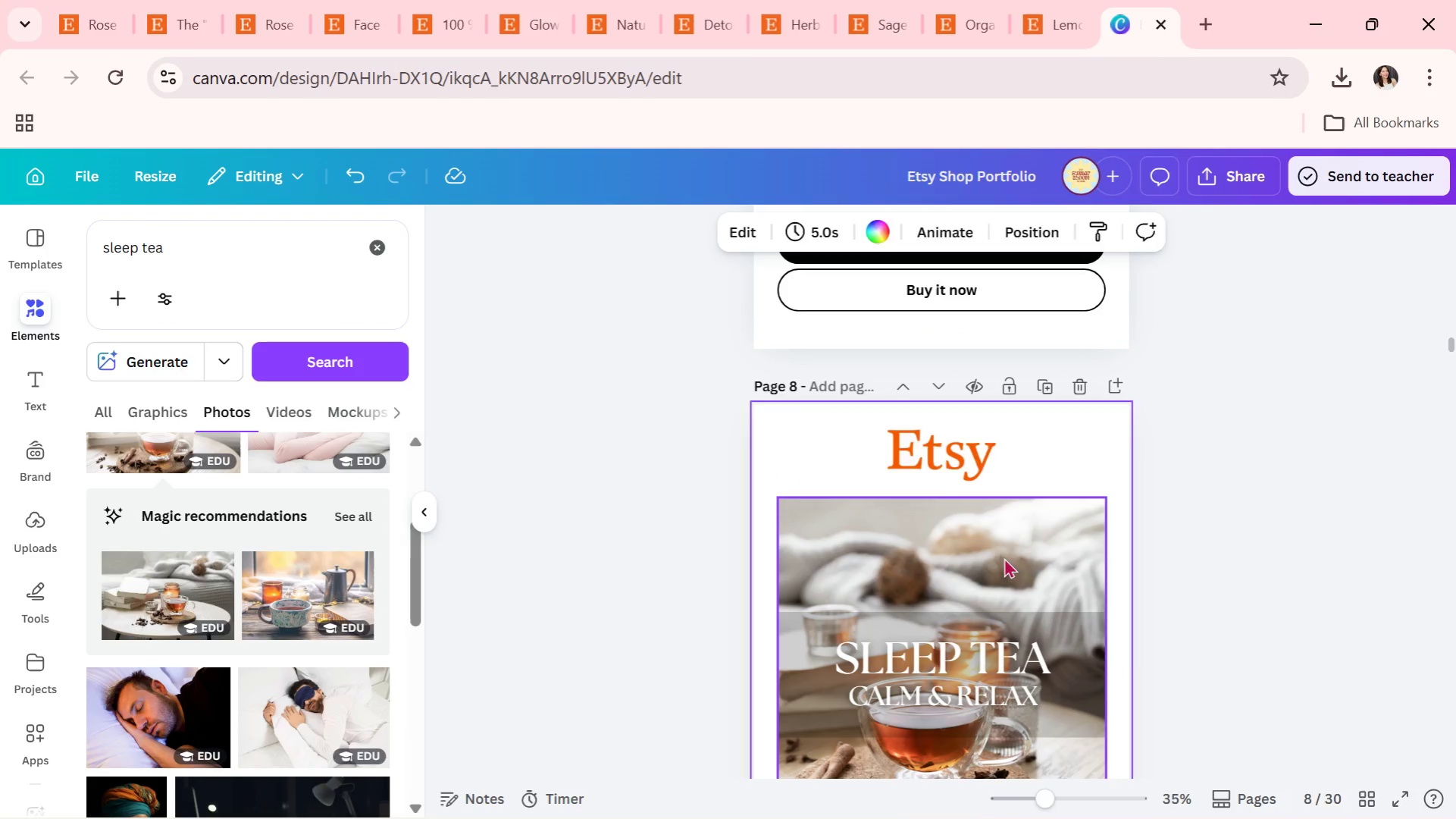 
double_click([1004, 557])
 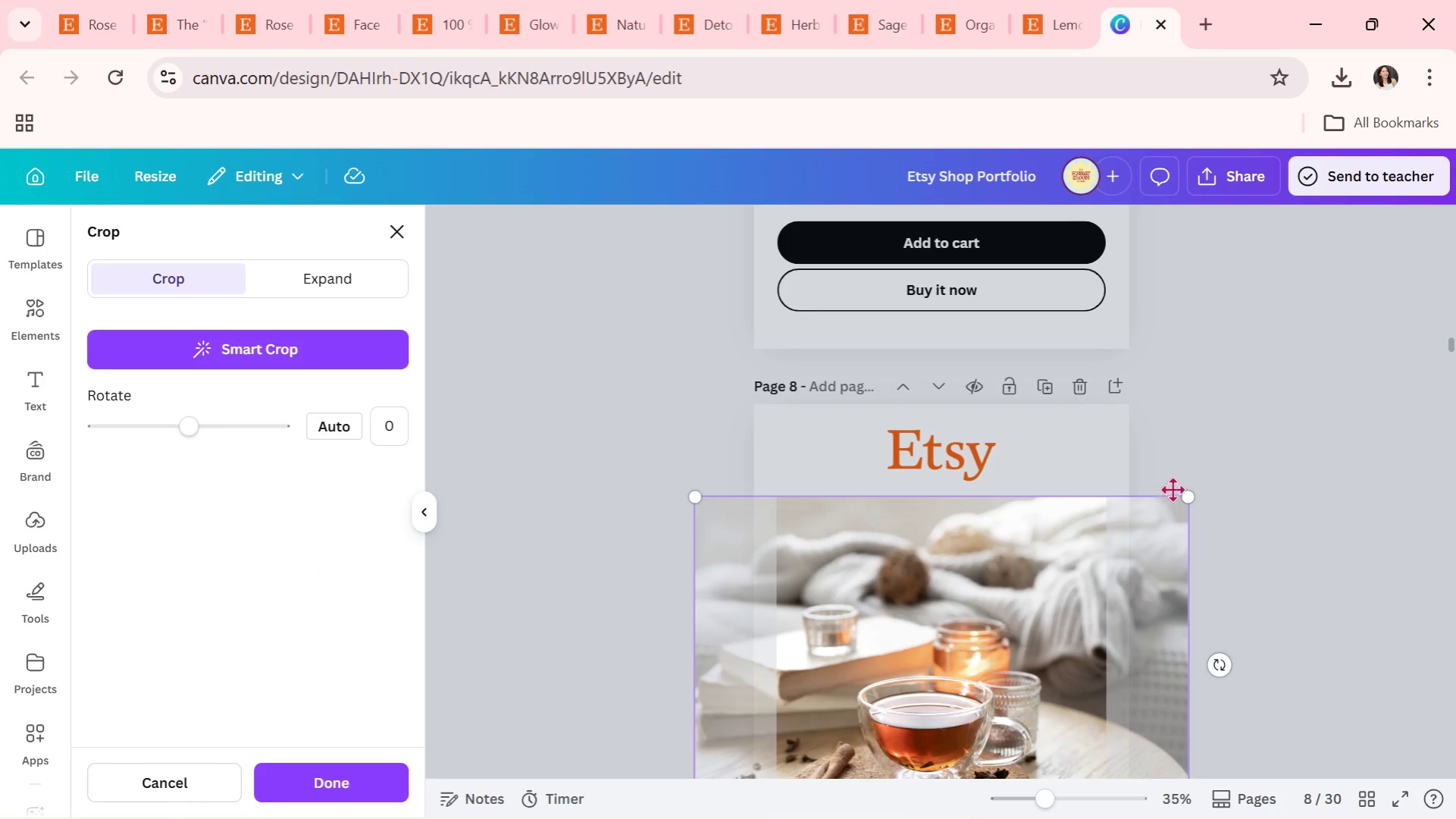 
left_click_drag(start_coordinate=[1174, 489], to_coordinate=[1376, 366])
 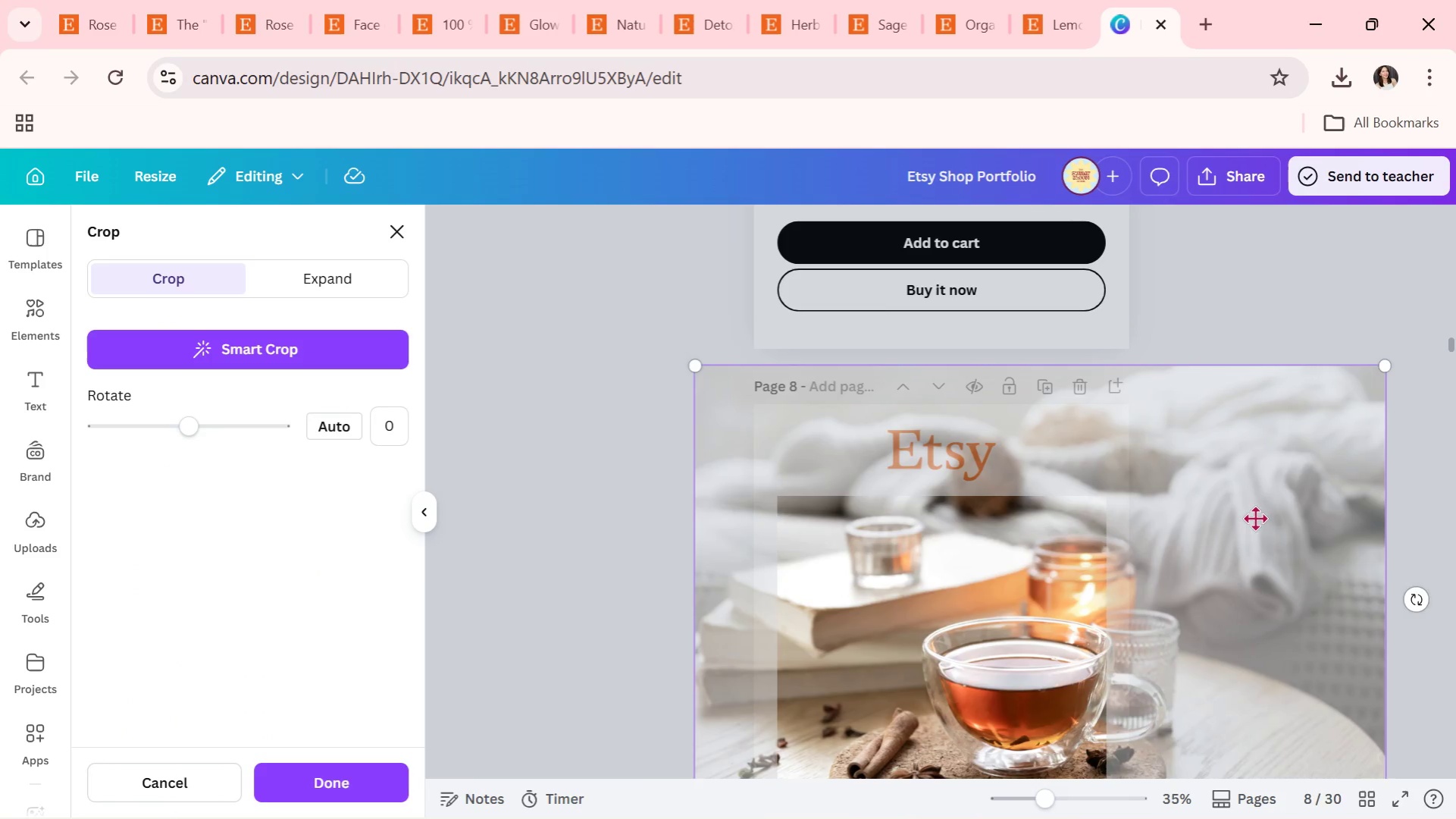 
left_click_drag(start_coordinate=[1251, 519], to_coordinate=[1120, 552])
 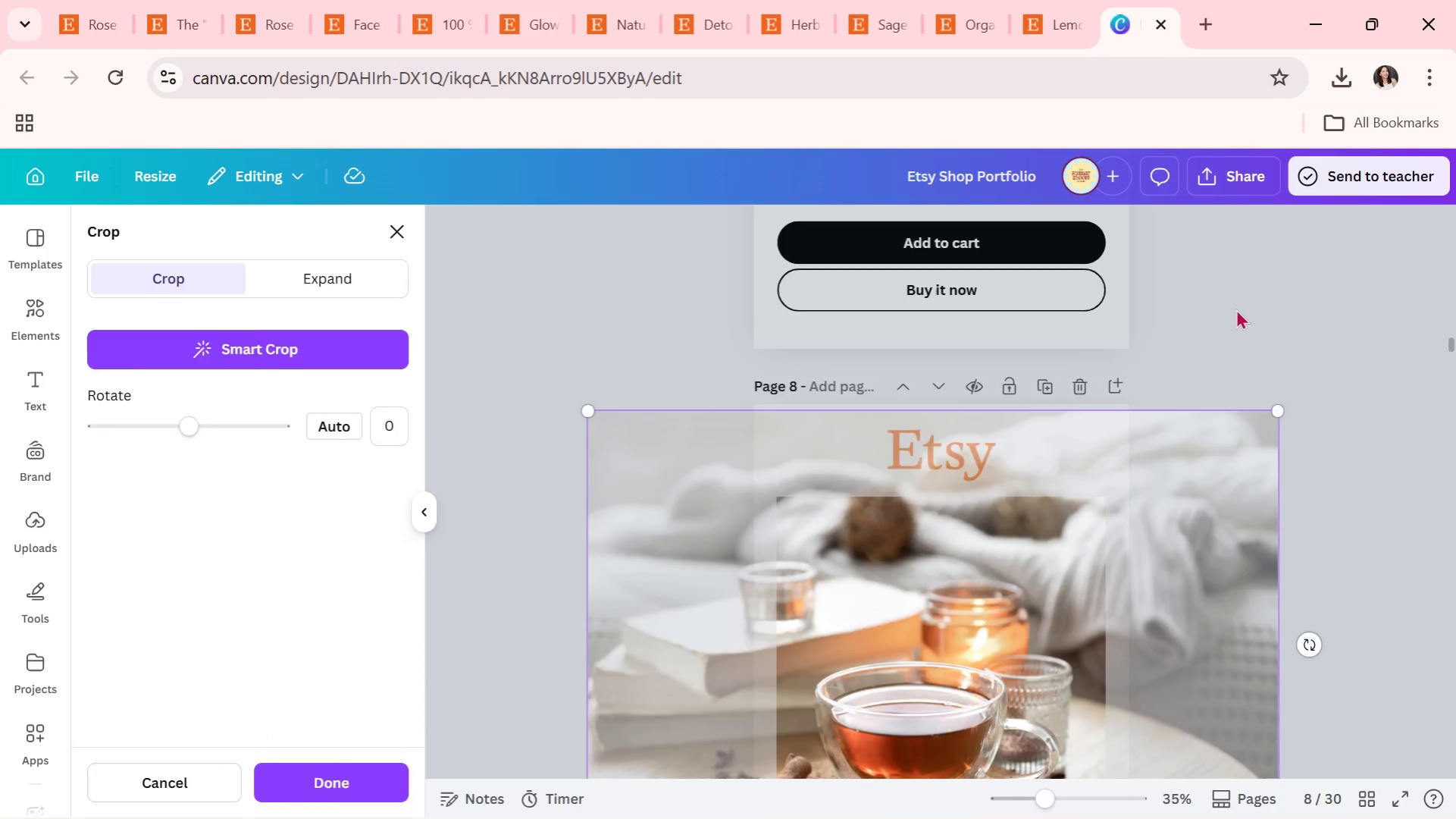 
double_click([1235, 309])
 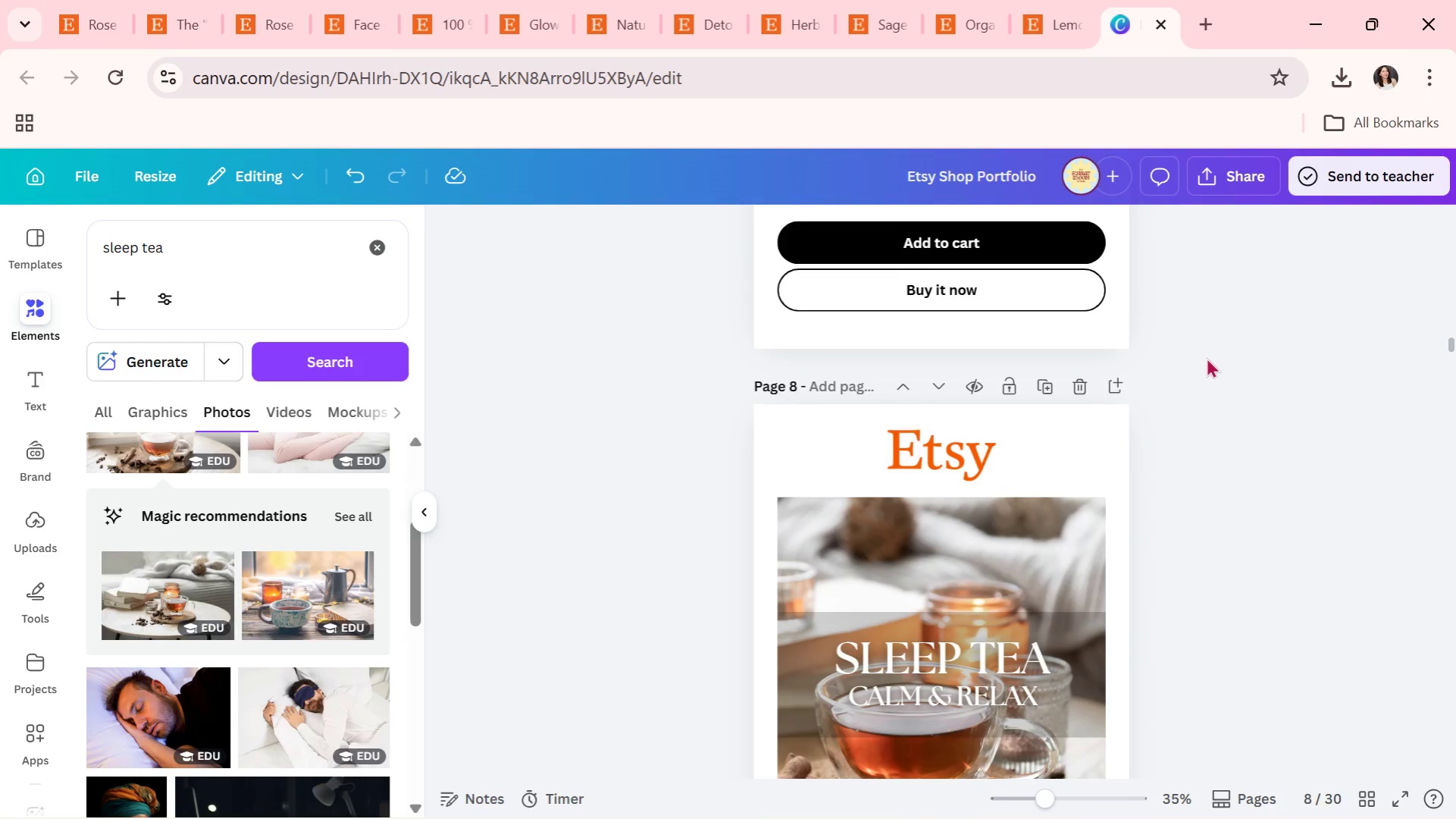 
scroll: coordinate [1204, 357], scroll_direction: down, amount: 1.0
 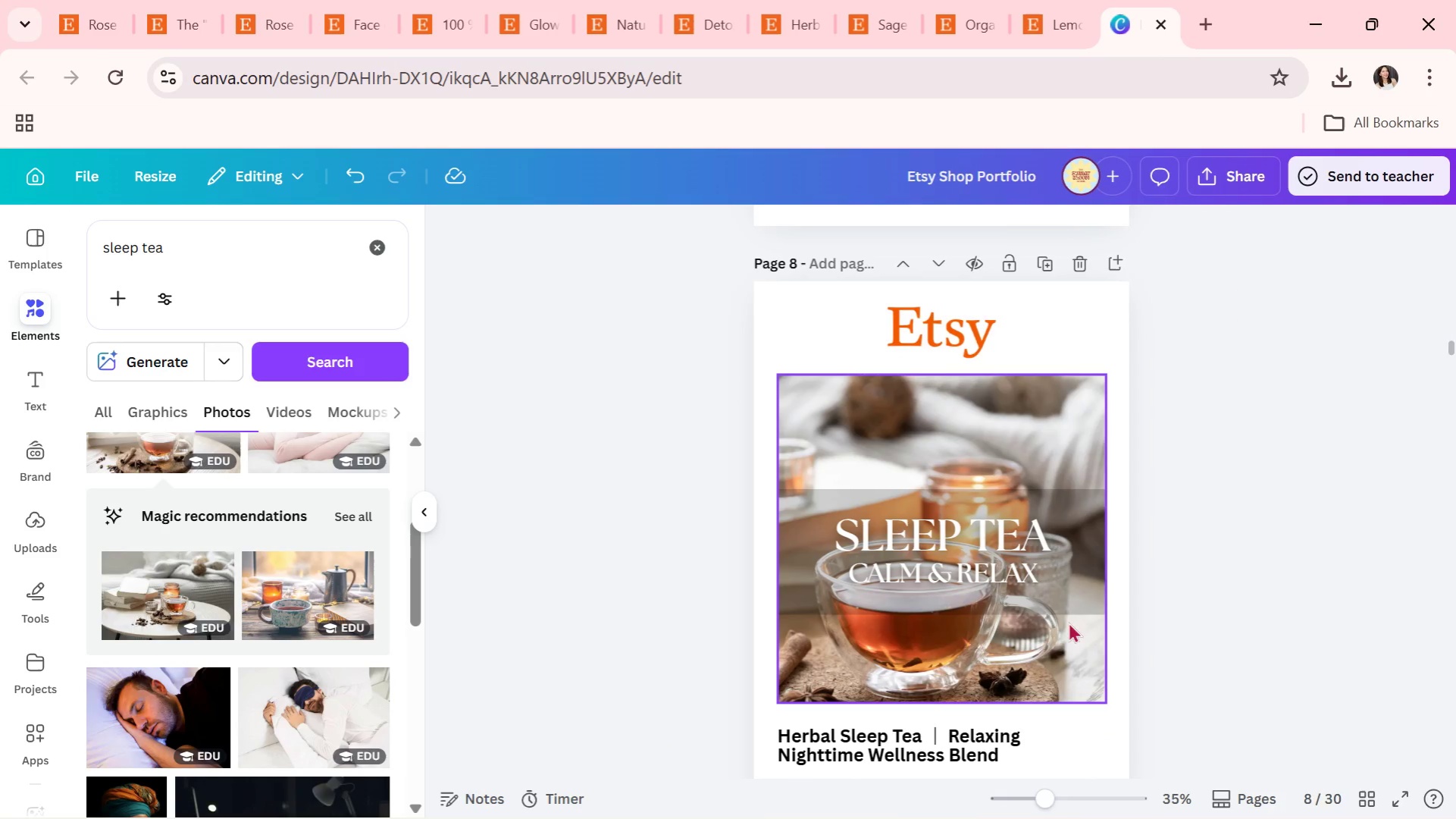 
double_click([1051, 632])
 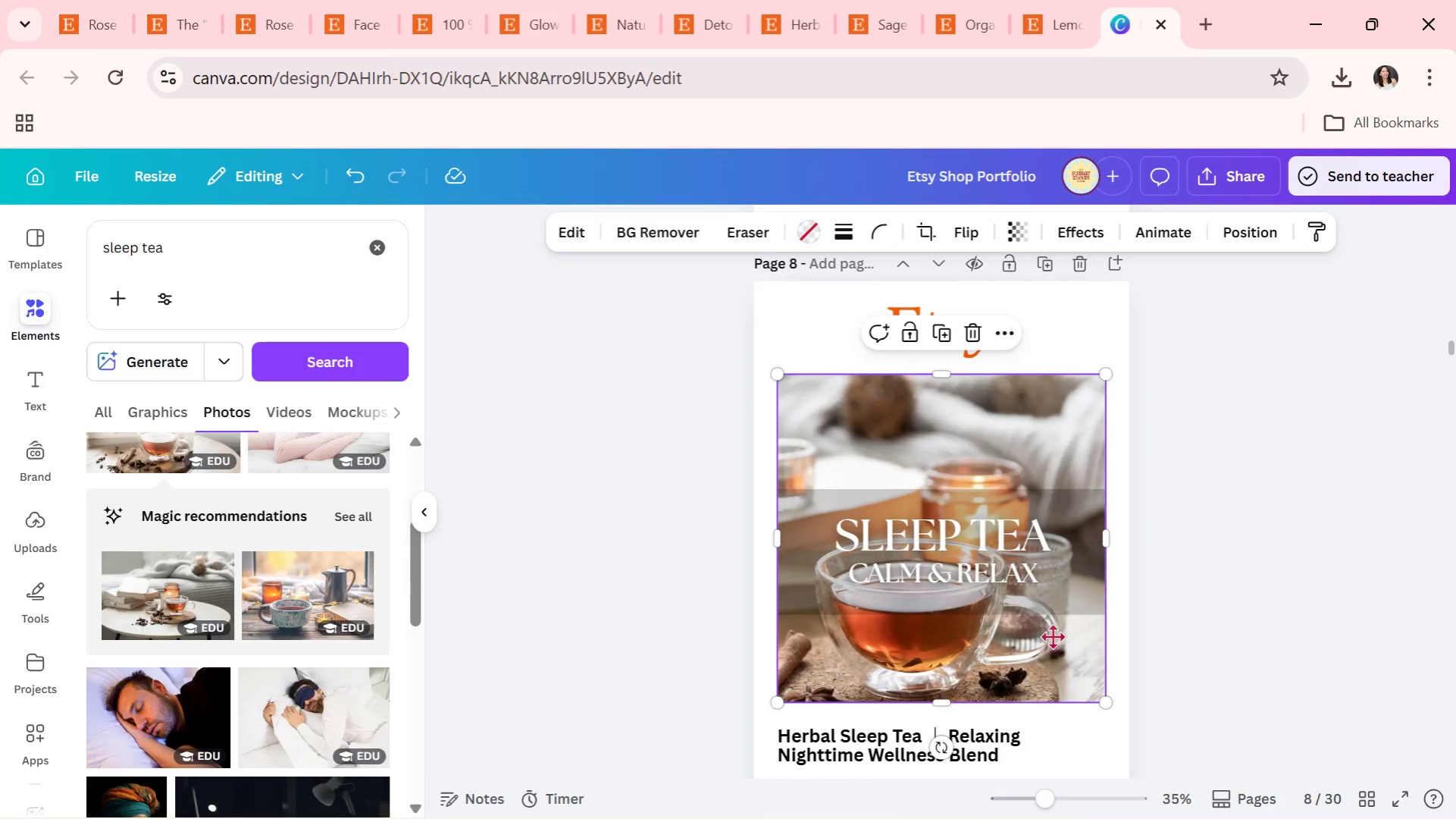 
left_click_drag(start_coordinate=[1052, 636], to_coordinate=[1077, 634])
 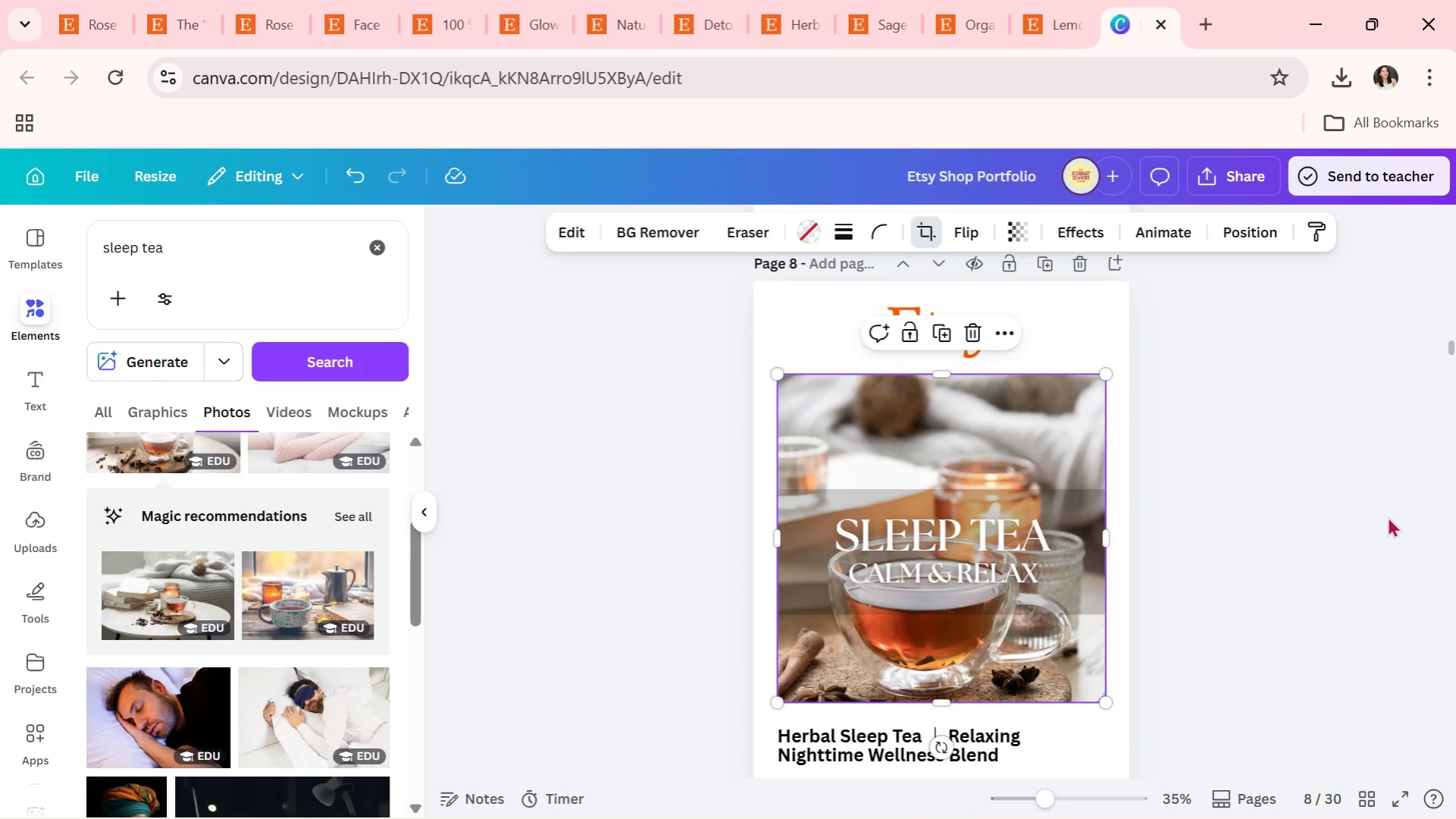 
double_click([1387, 516])
 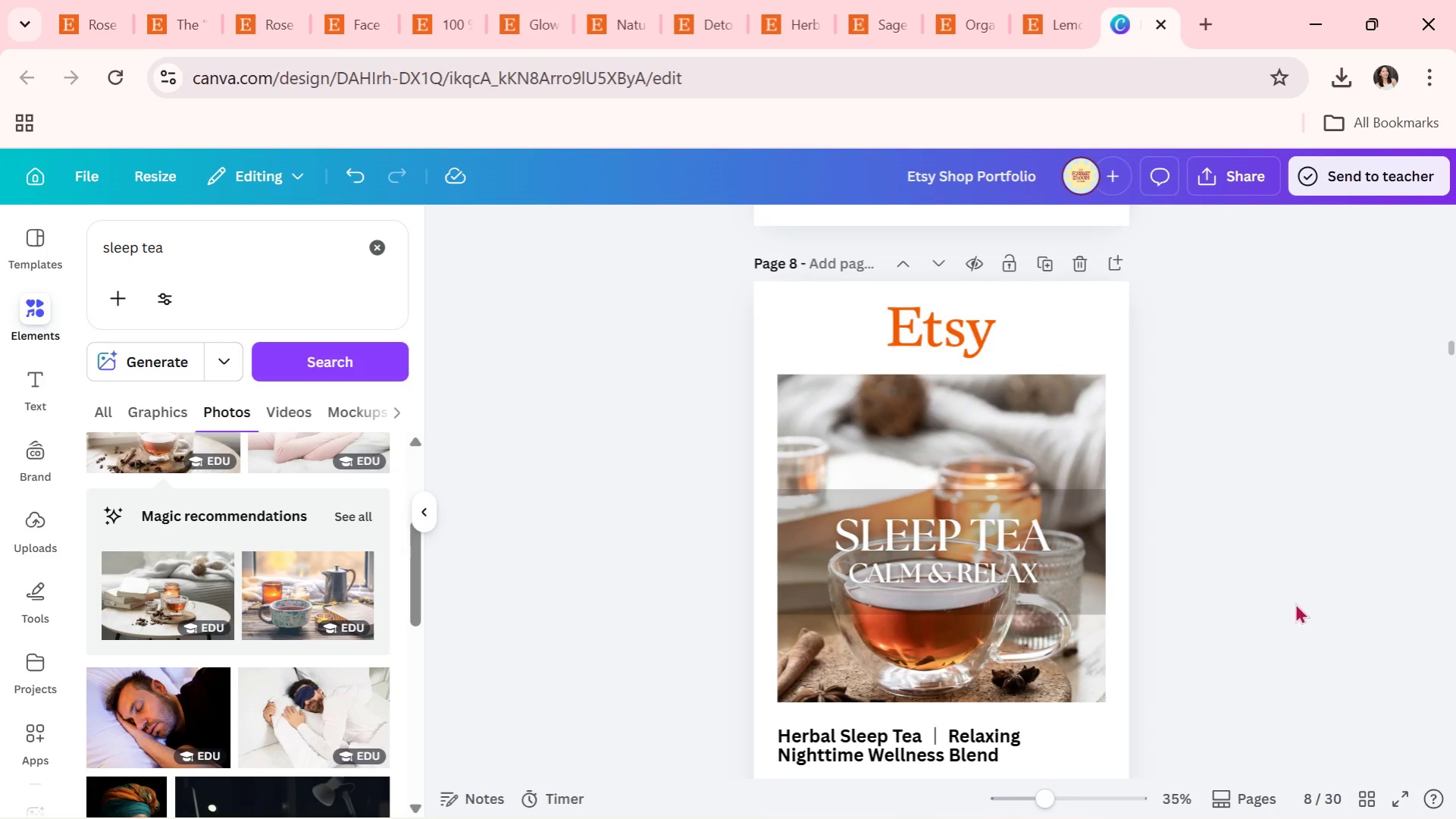 
scroll: coordinate [1288, 595], scroll_direction: down, amount: 46.0
 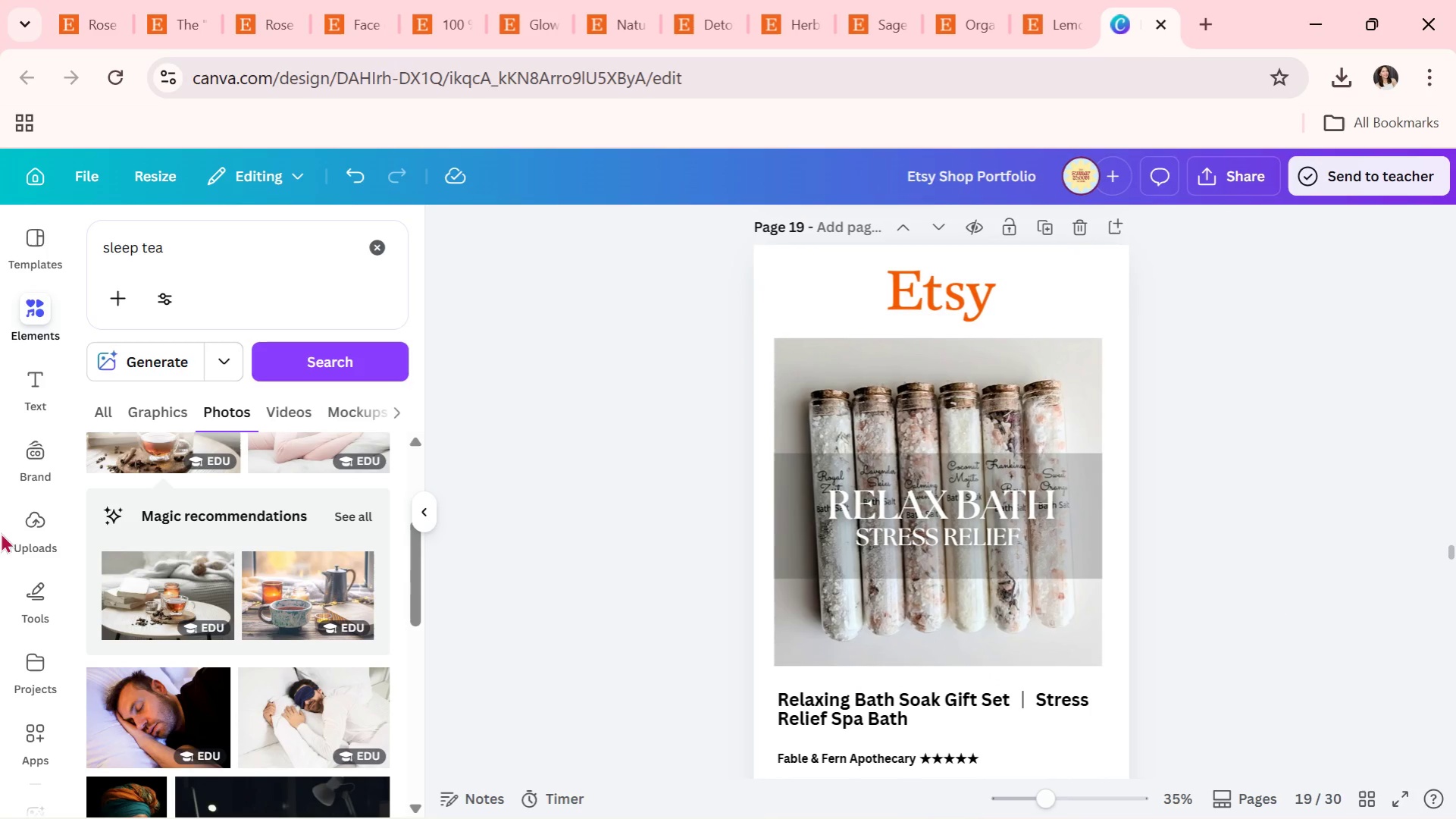 
left_click_drag(start_coordinate=[240, 266], to_coordinate=[25, 264])
 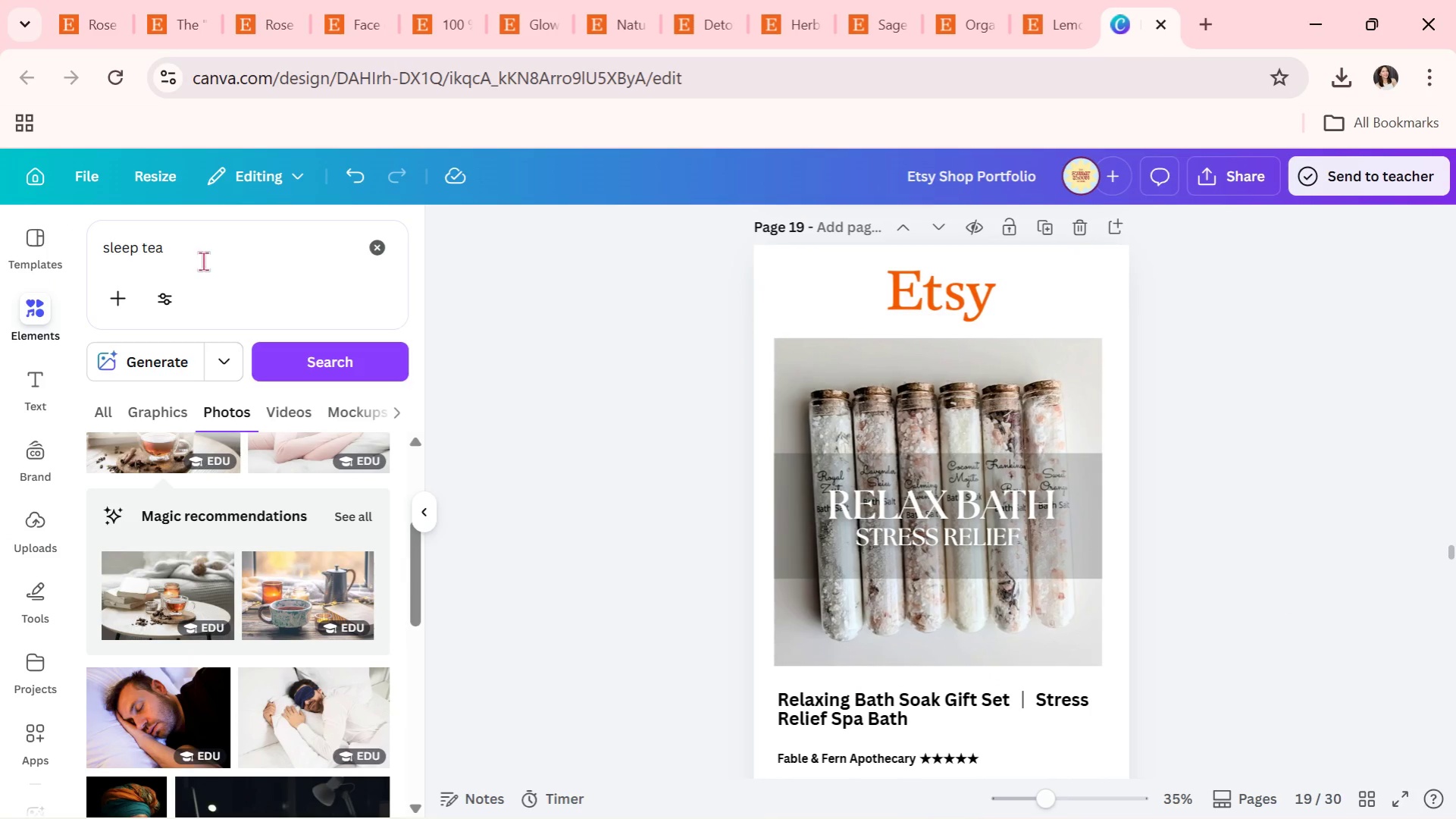 
left_click_drag(start_coordinate=[202, 262], to_coordinate=[14, 273])
 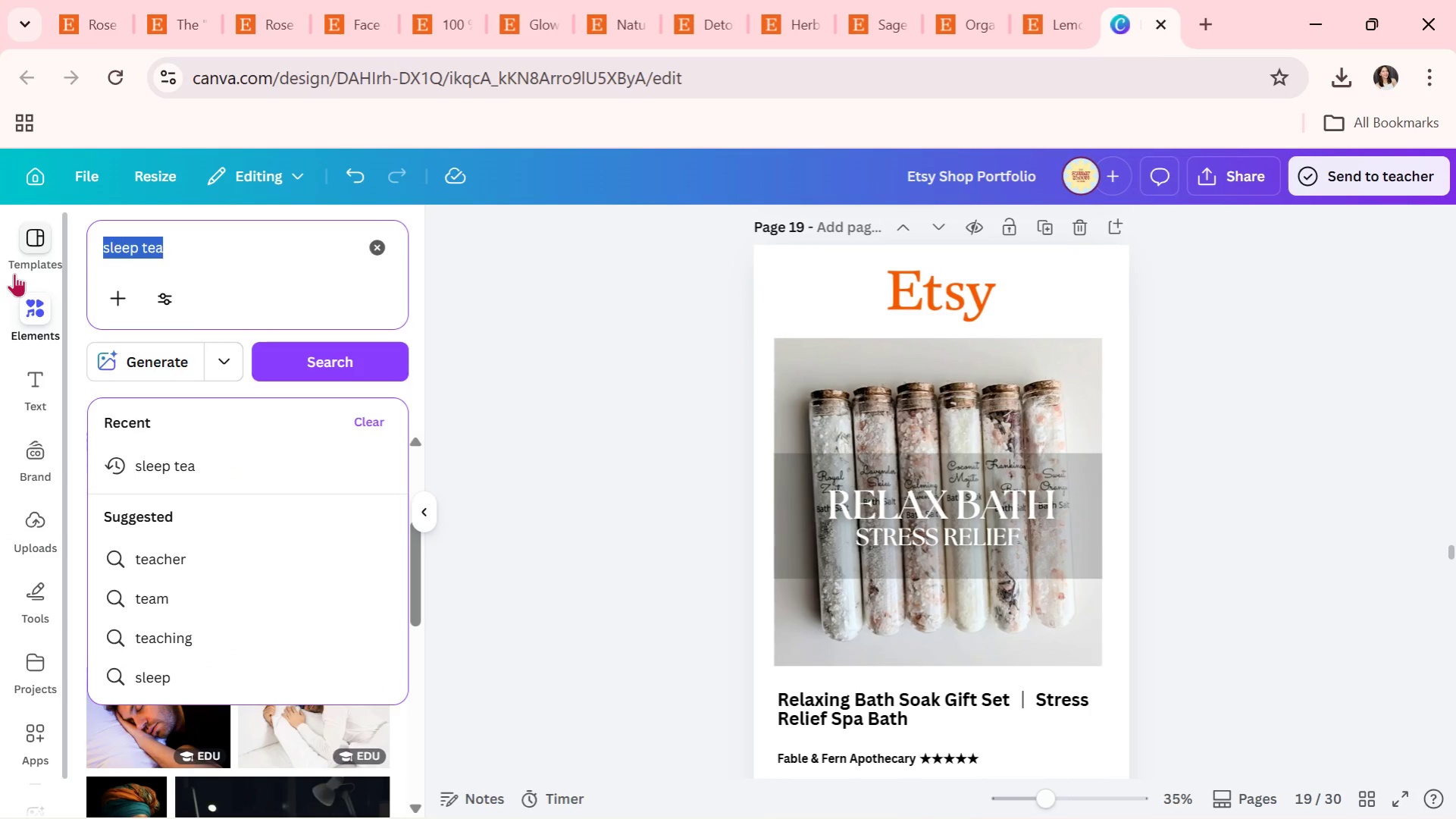 
type(spa bath)
 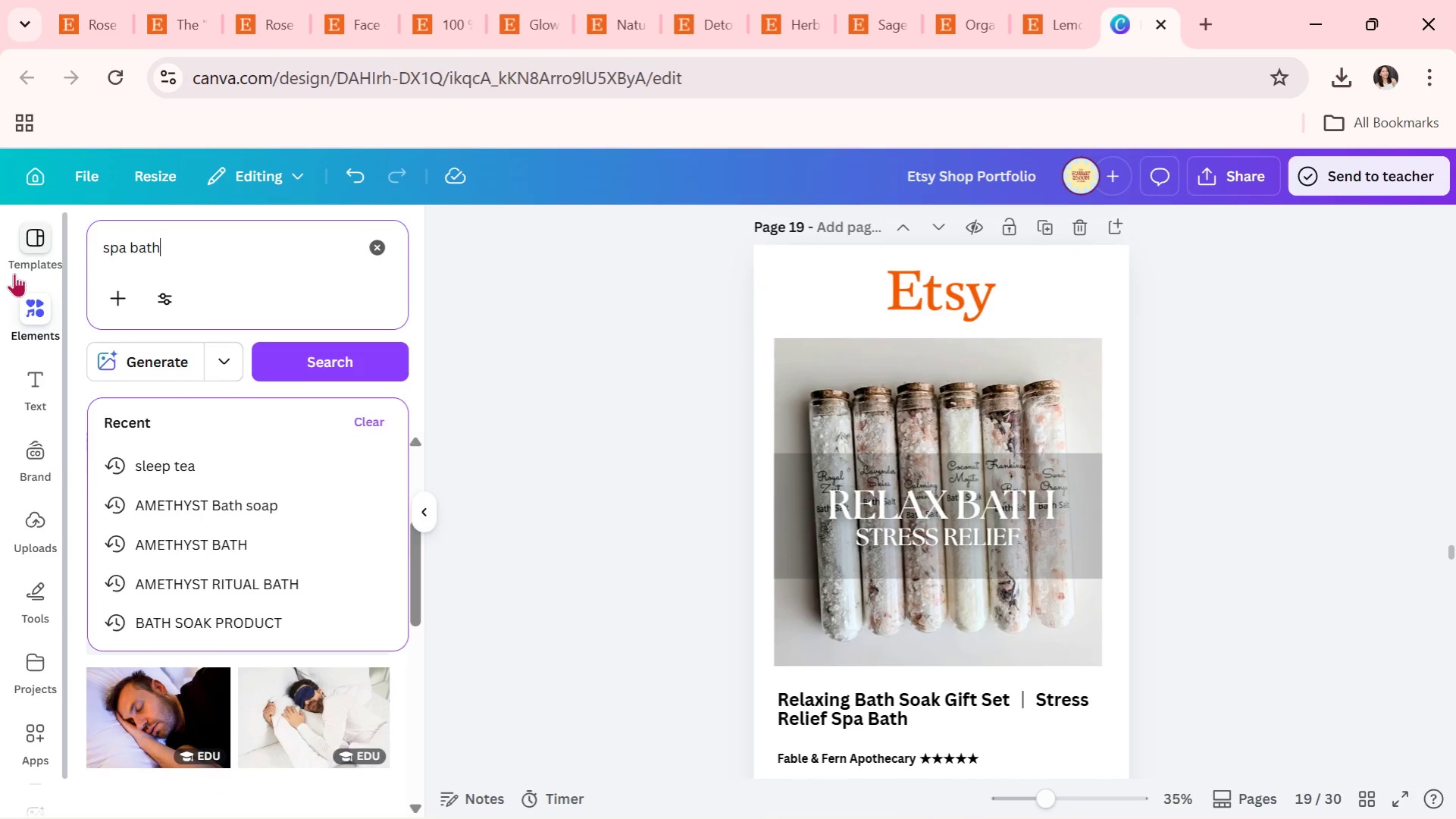 
key(Enter)
 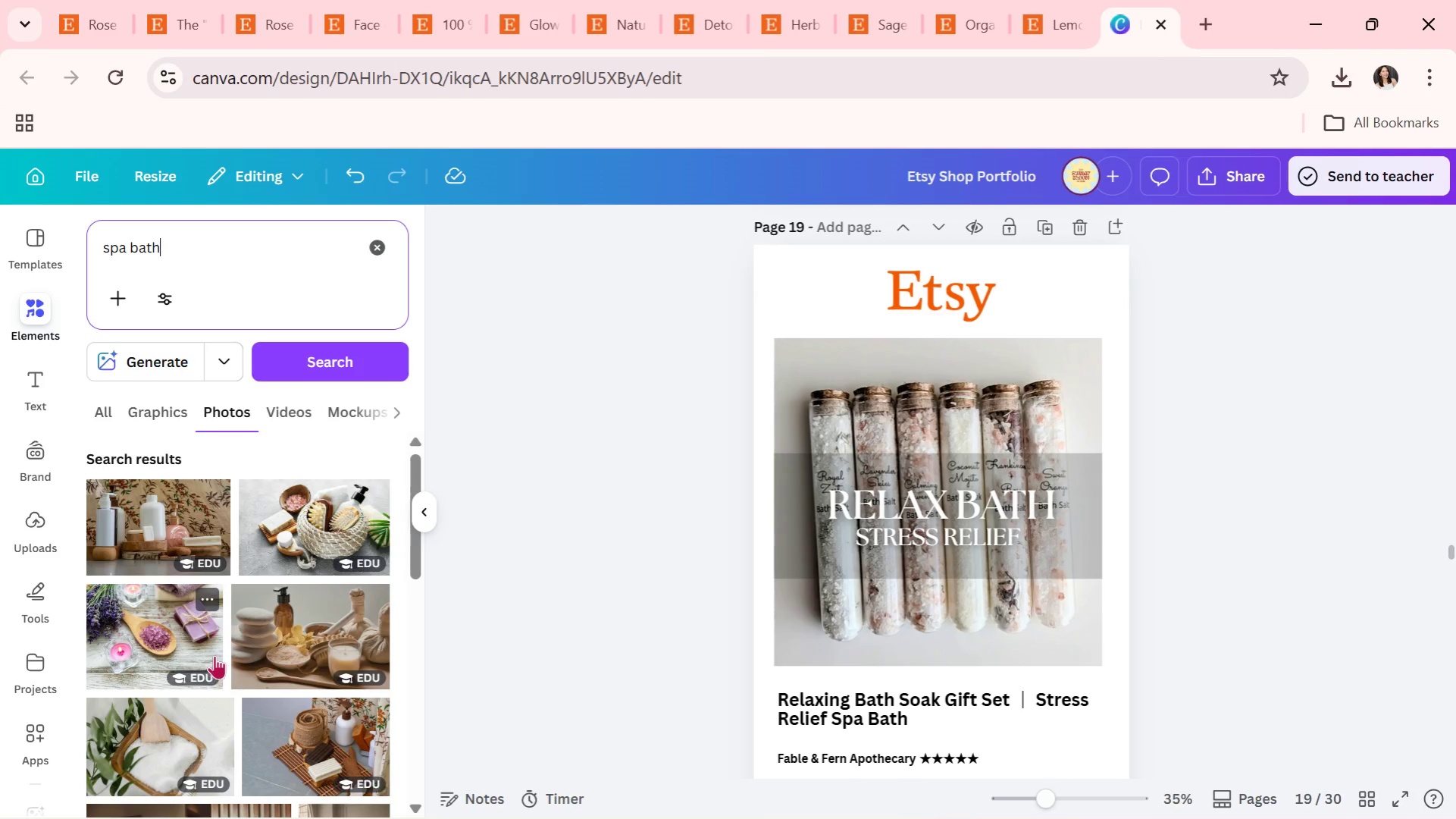 
scroll: coordinate [218, 654], scroll_direction: down, amount: 1.0
 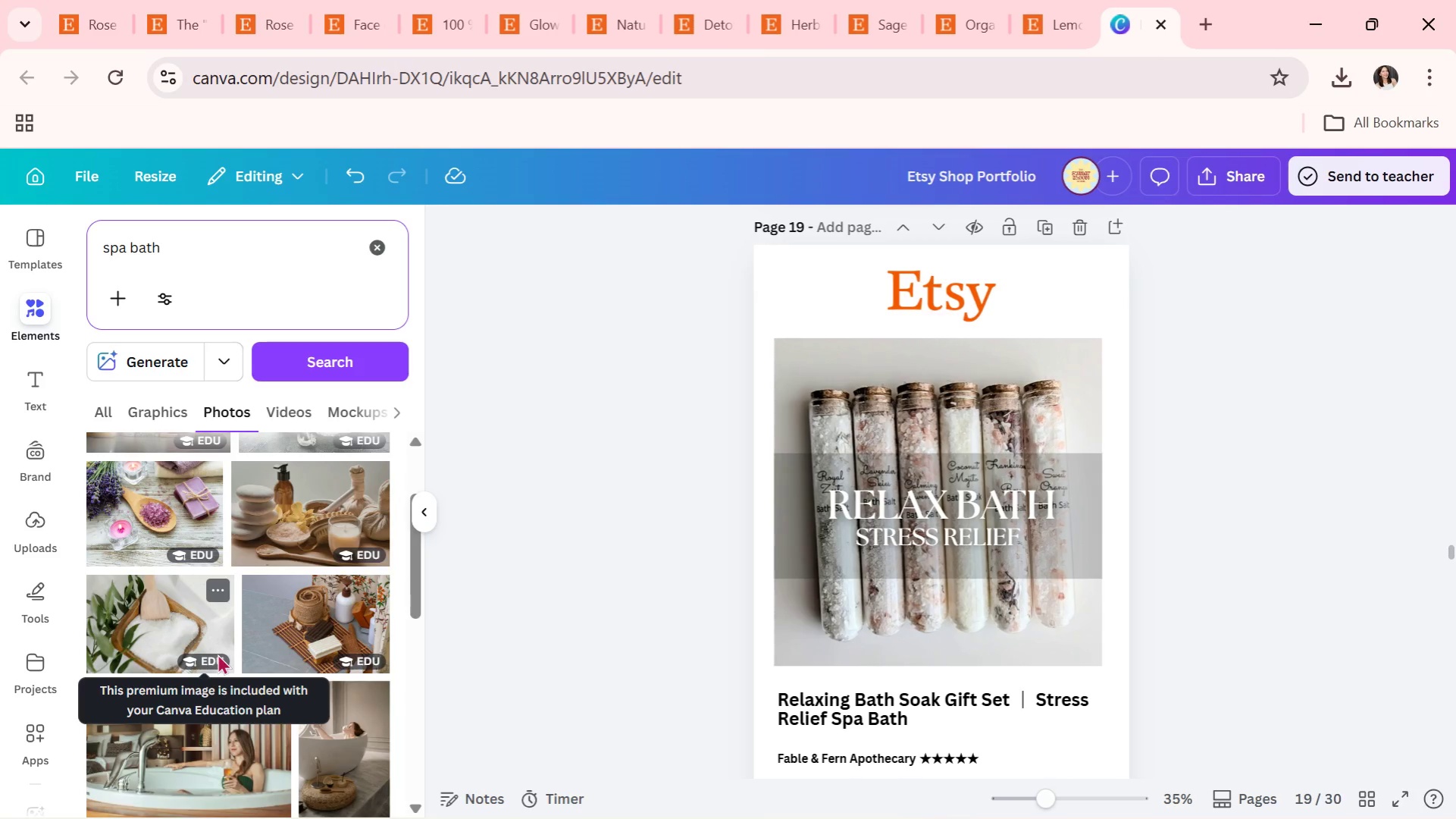 
scroll: coordinate [218, 654], scroll_direction: up, amount: 1.0
 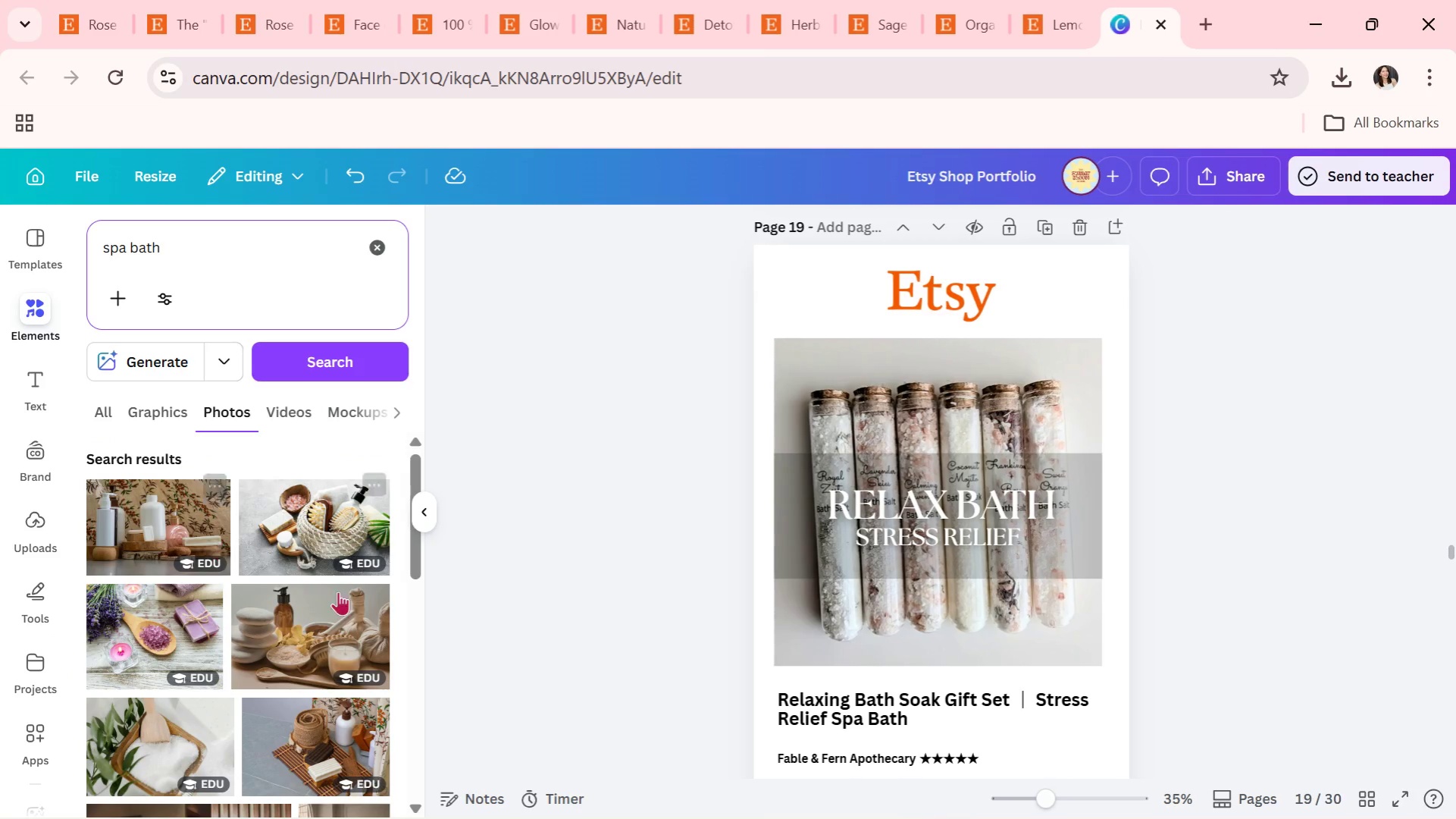 
left_click_drag(start_coordinate=[321, 632], to_coordinate=[364, 645])
 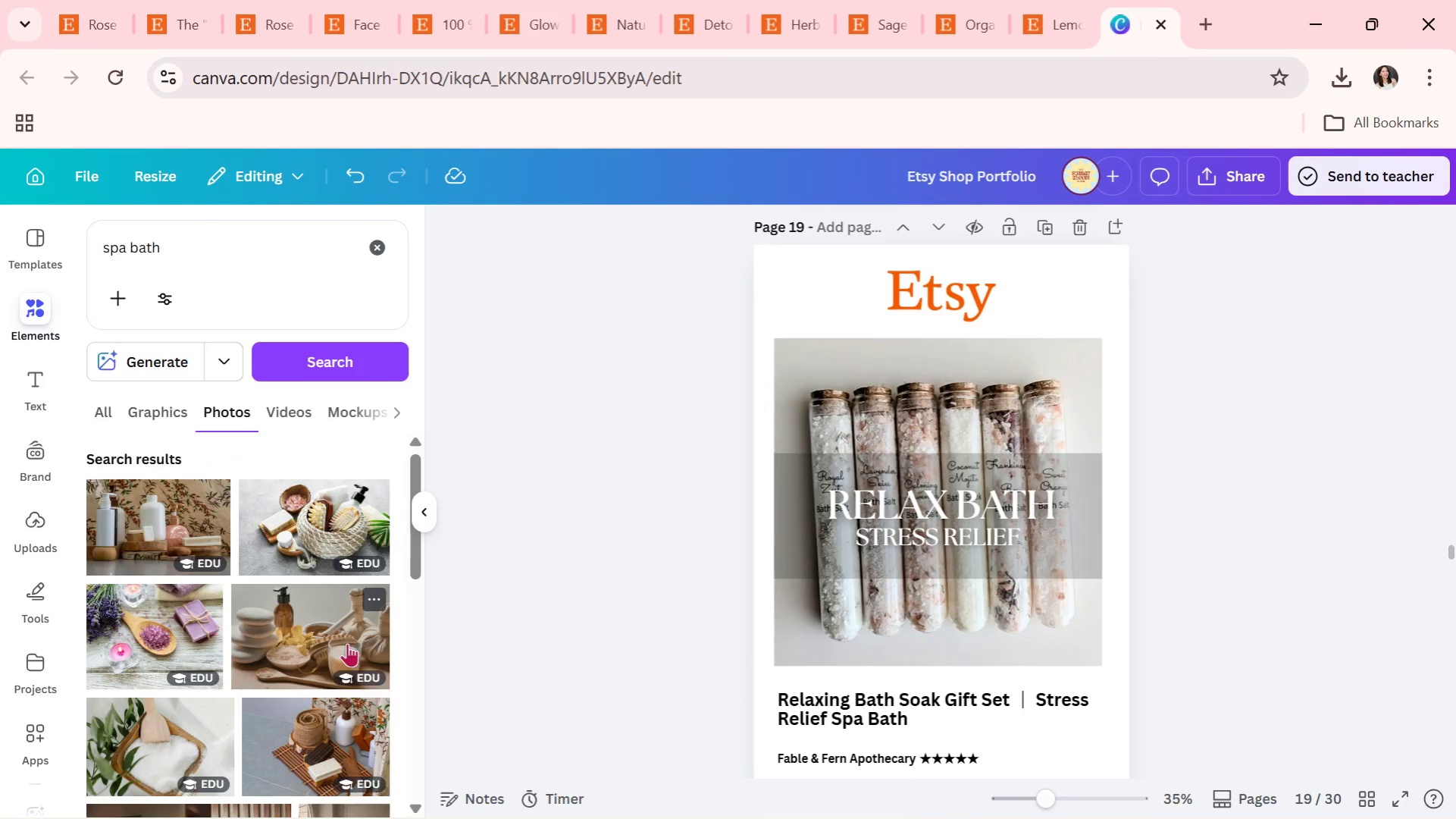 
scroll: coordinate [380, 635], scroll_direction: down, amount: 10.0
 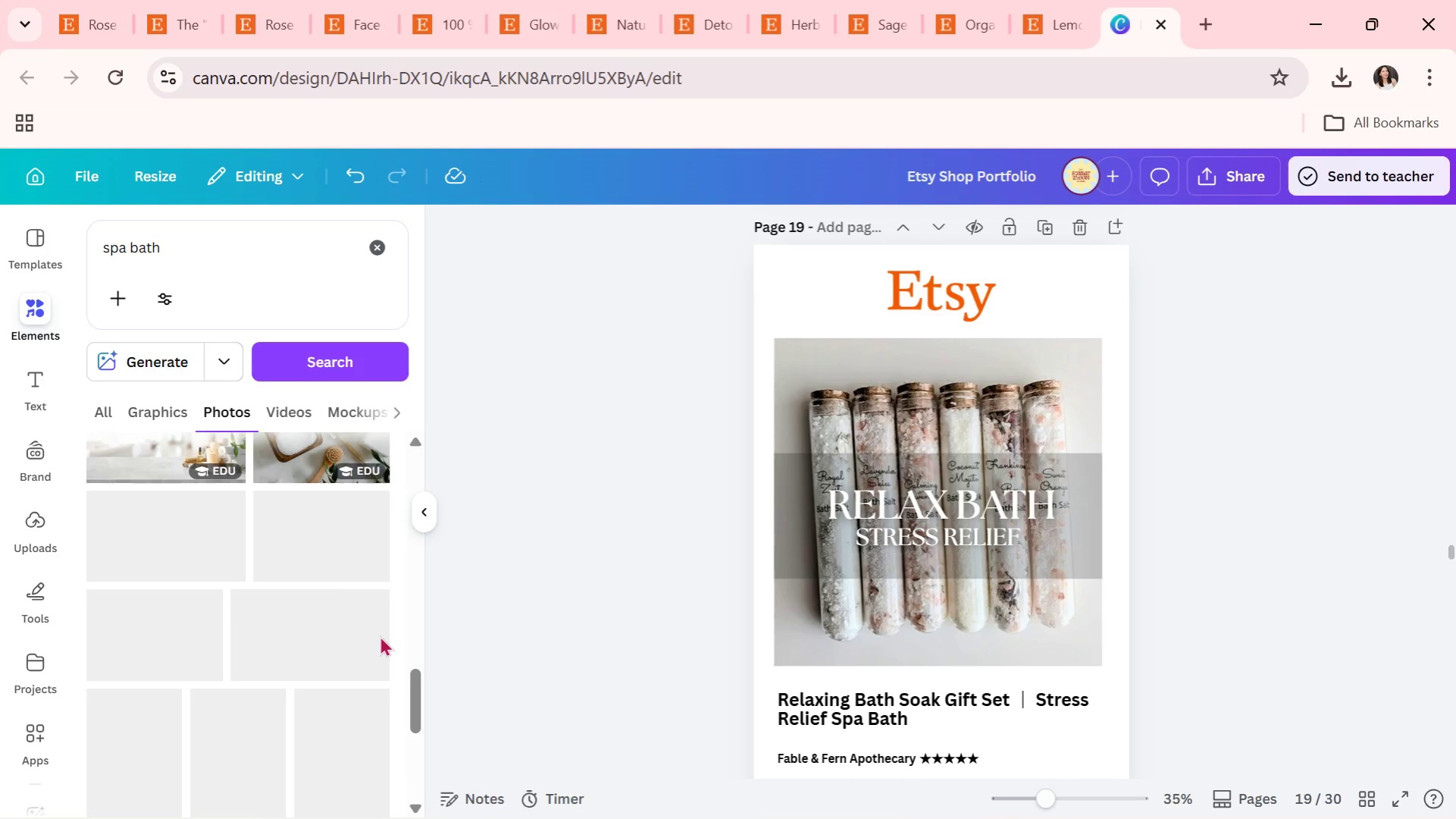 
scroll: coordinate [380, 635], scroll_direction: up, amount: 1.0
 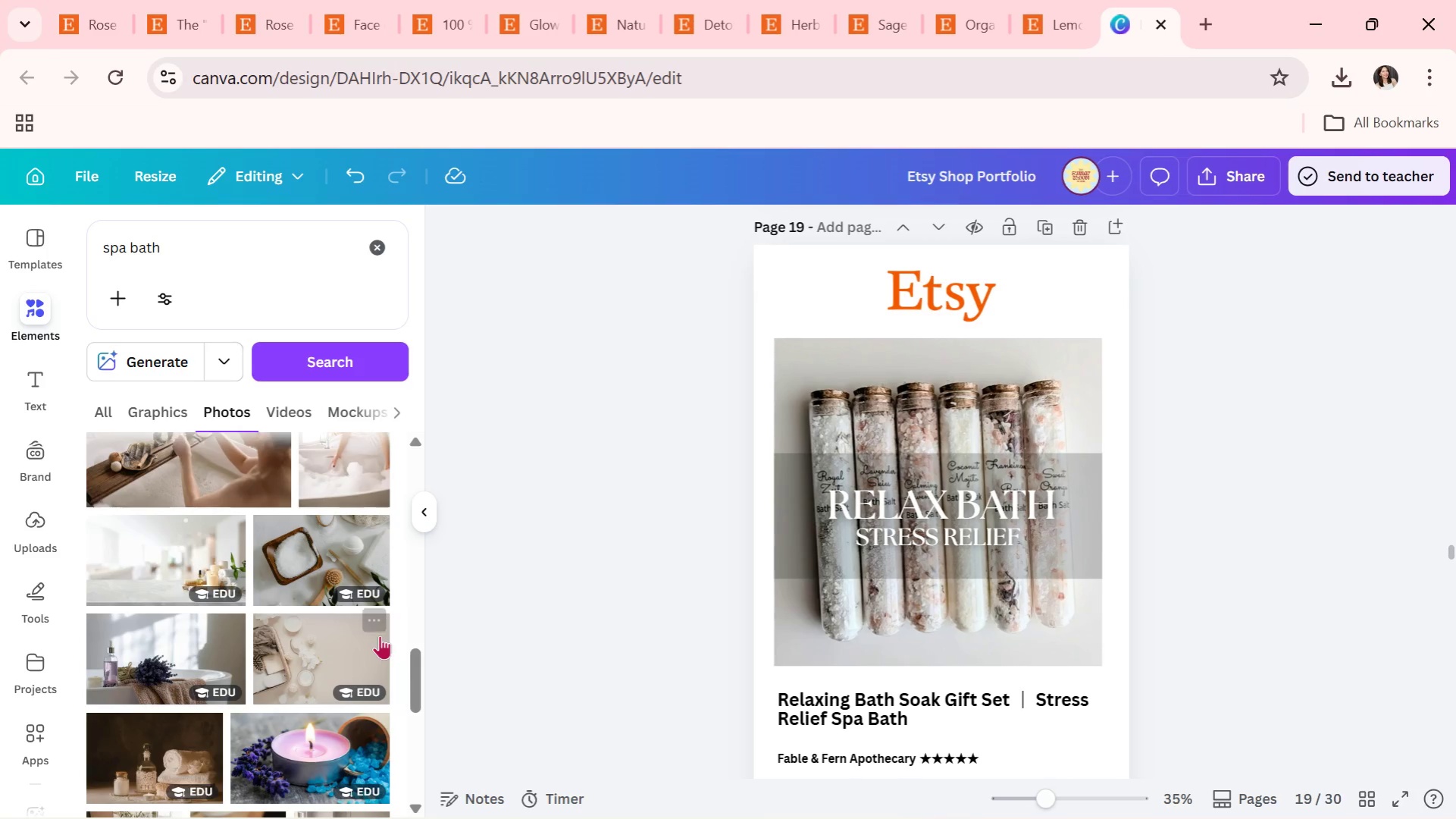 
scroll: coordinate [177, 573], scroll_direction: down, amount: 8.0
 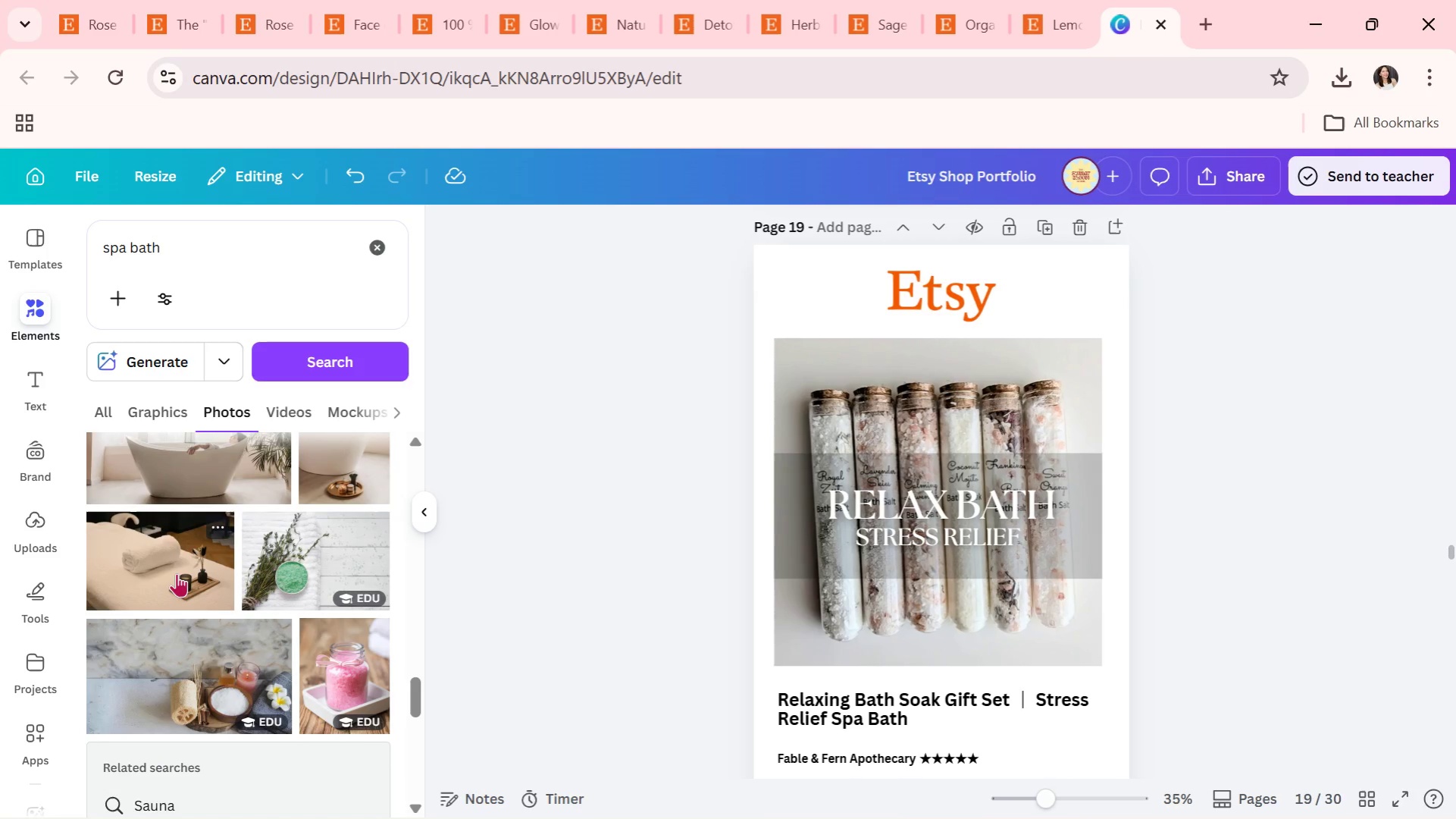 
scroll: coordinate [177, 573], scroll_direction: up, amount: 2.0
 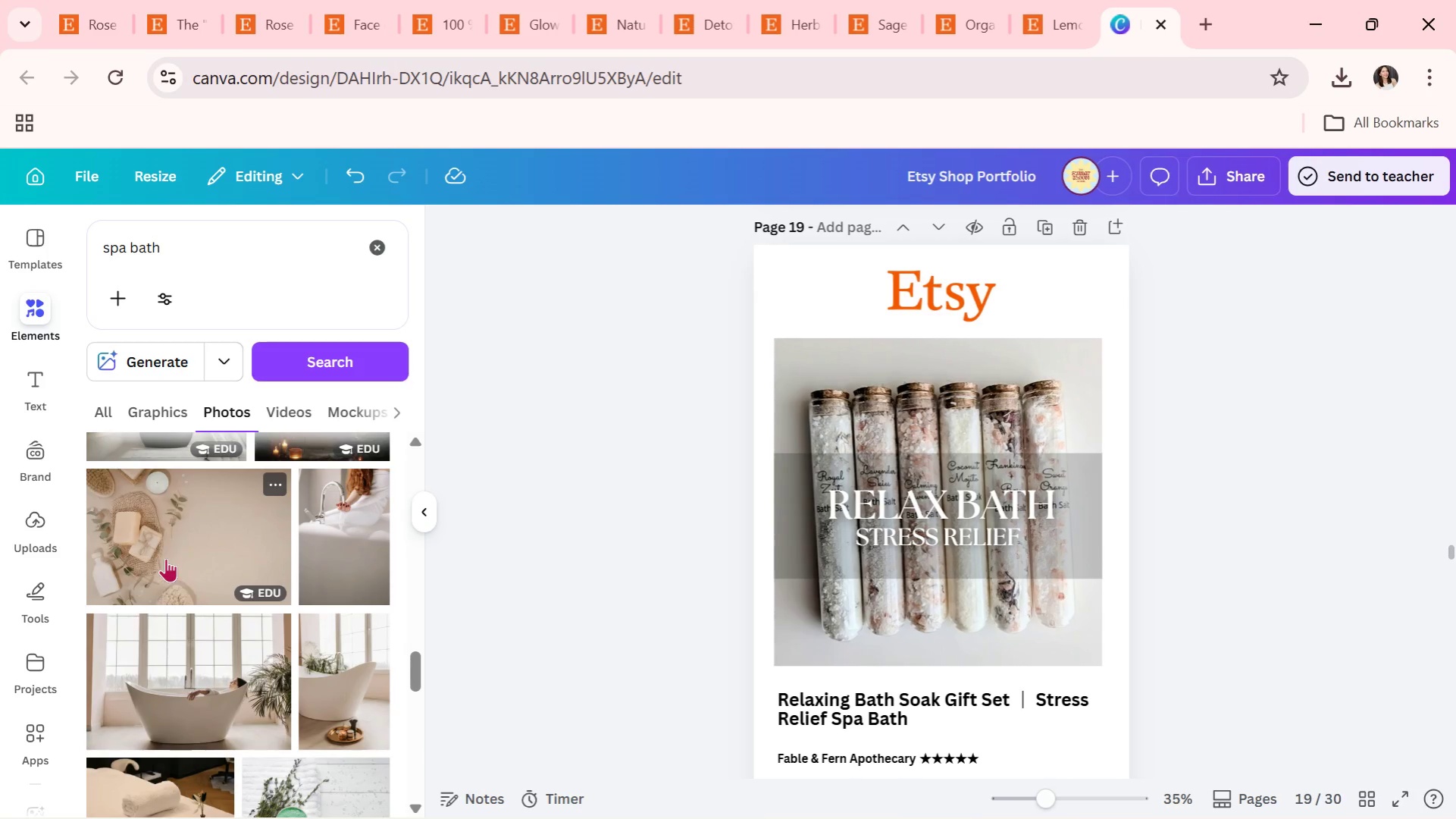 
left_click_drag(start_coordinate=[166, 558], to_coordinate=[846, 634])
 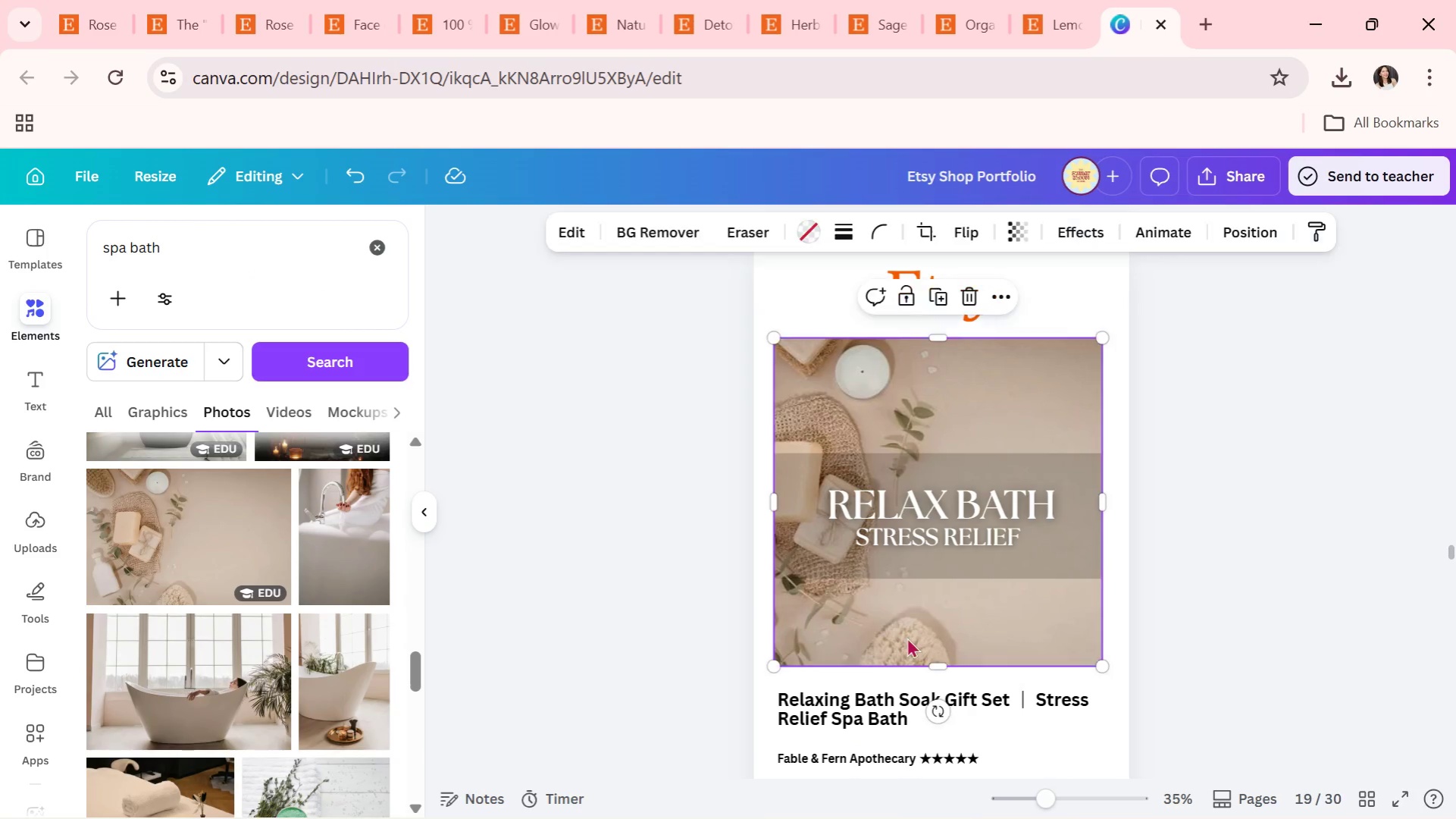 
double_click([906, 637])
 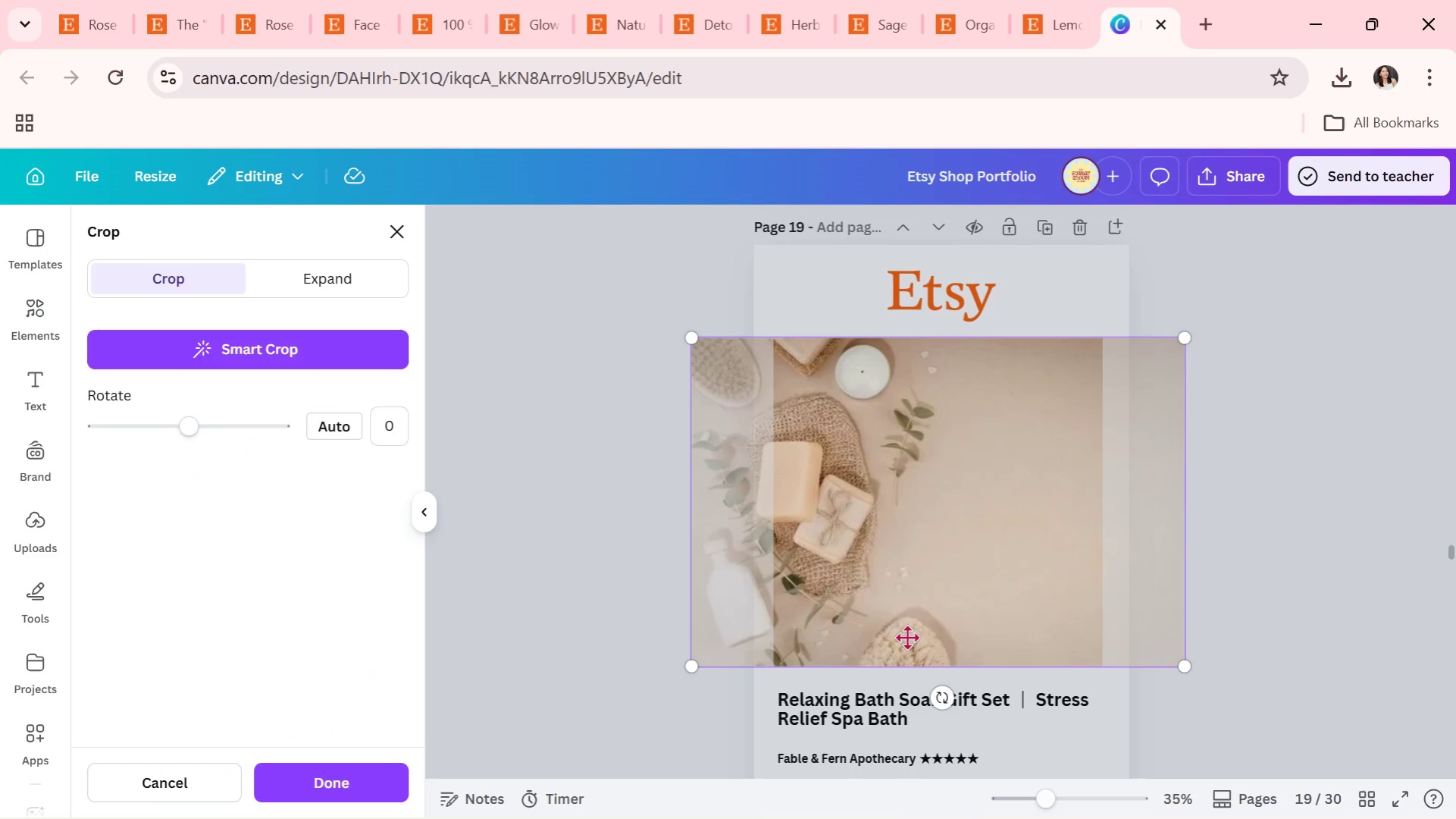 
left_click_drag(start_coordinate=[906, 637], to_coordinate=[1229, 648])
 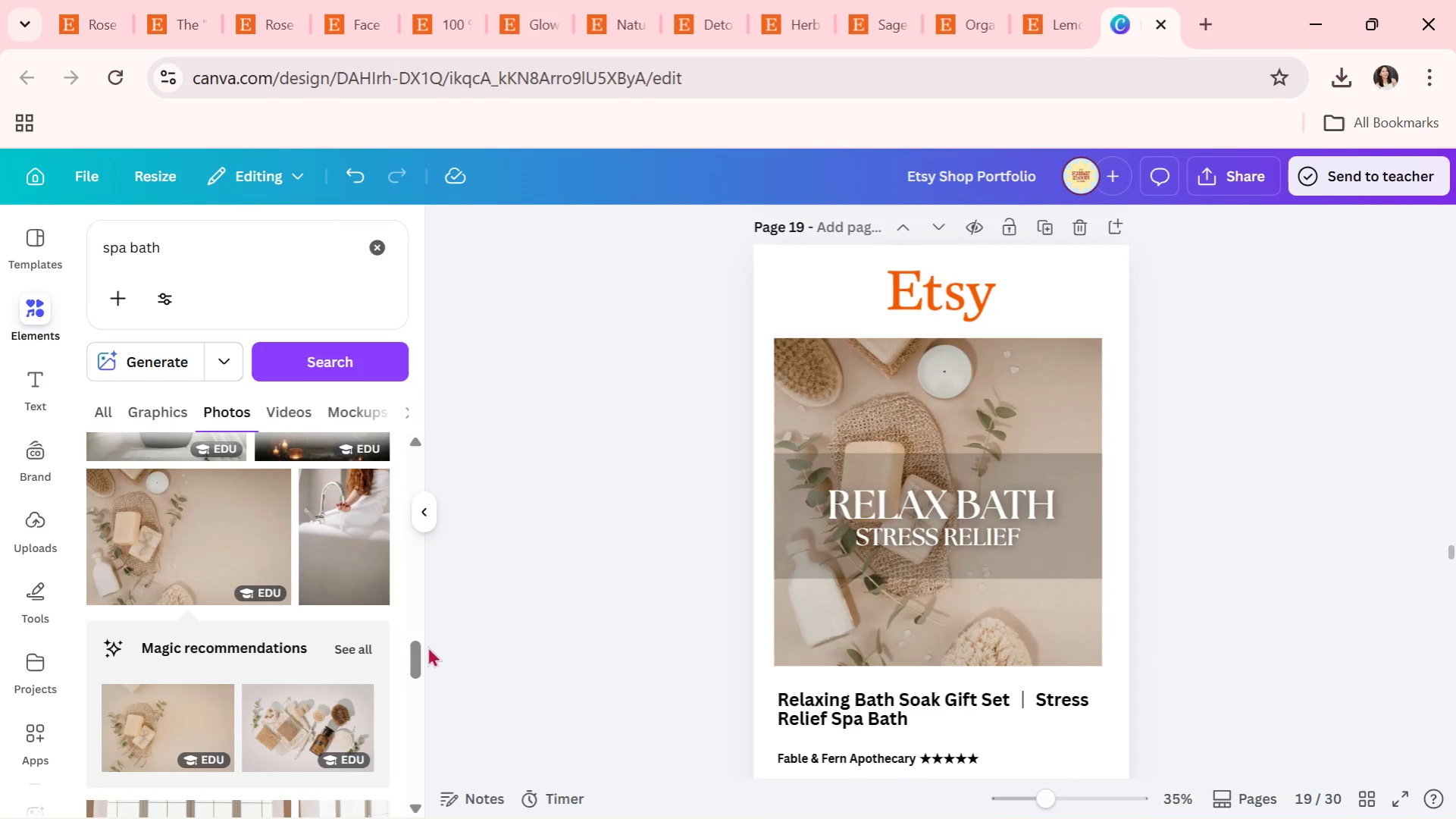 
scroll: coordinate [199, 668], scroll_direction: down, amount: 10.0
 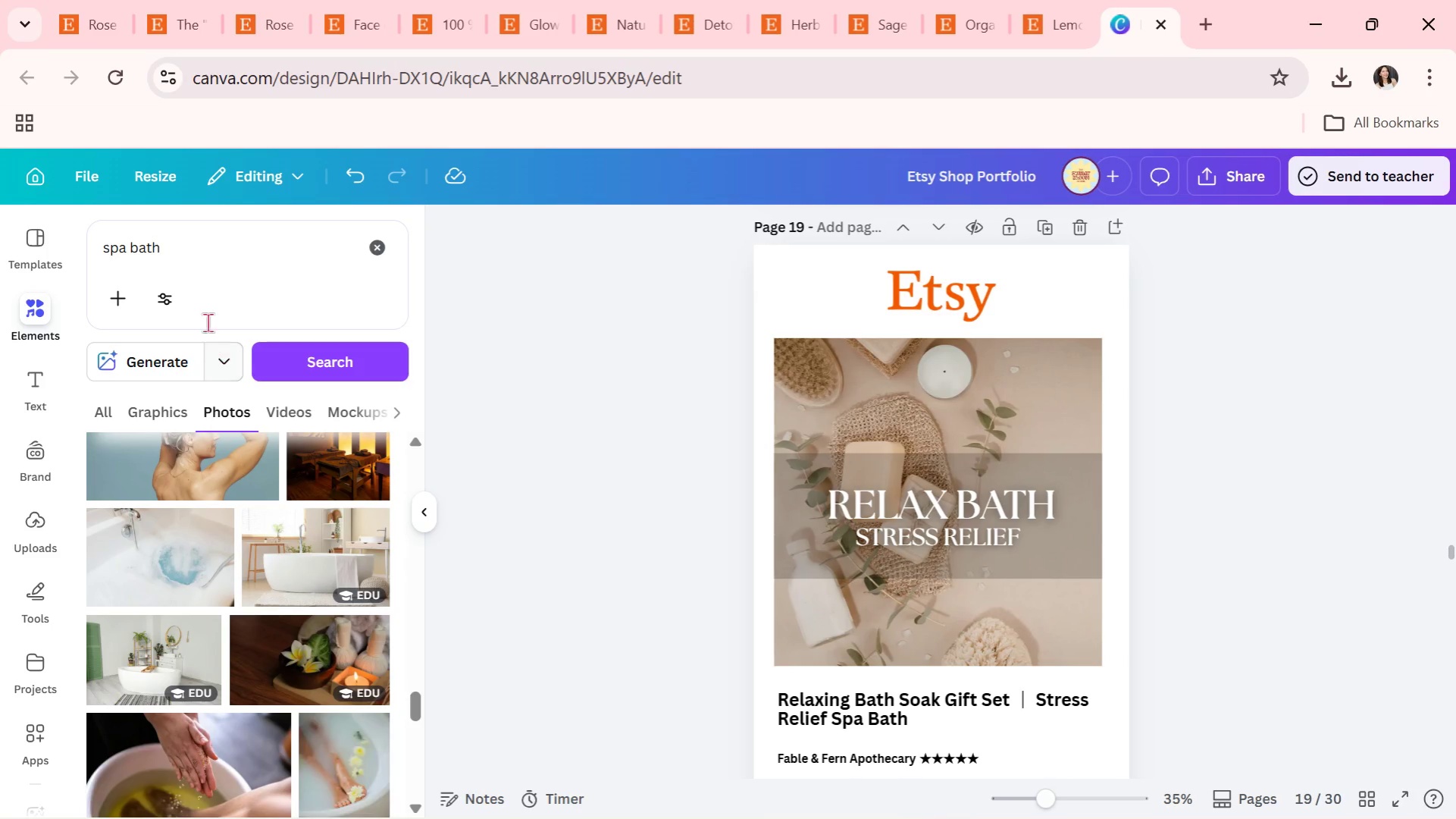 
left_click([221, 262])
 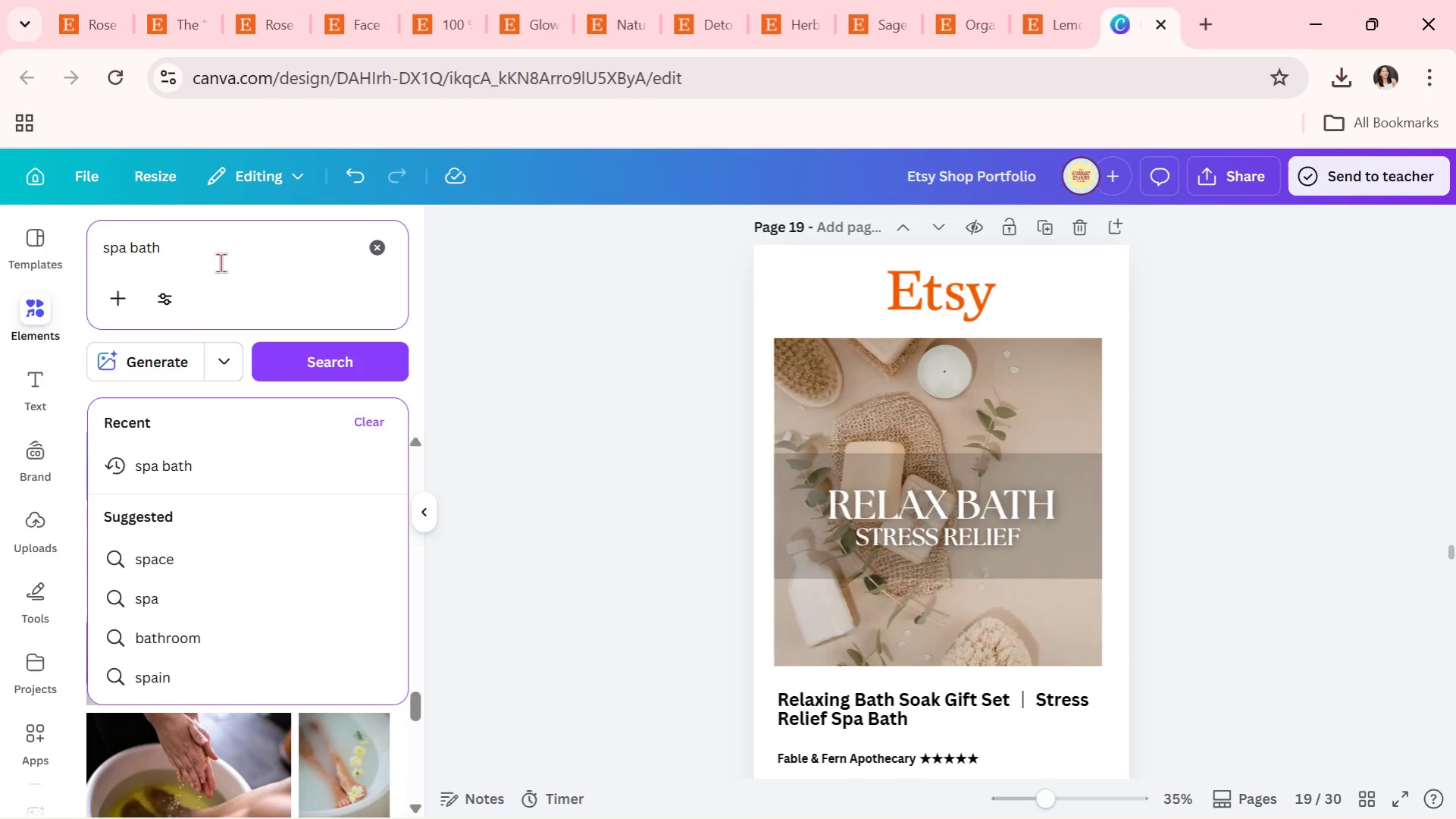 
type( gift set)
 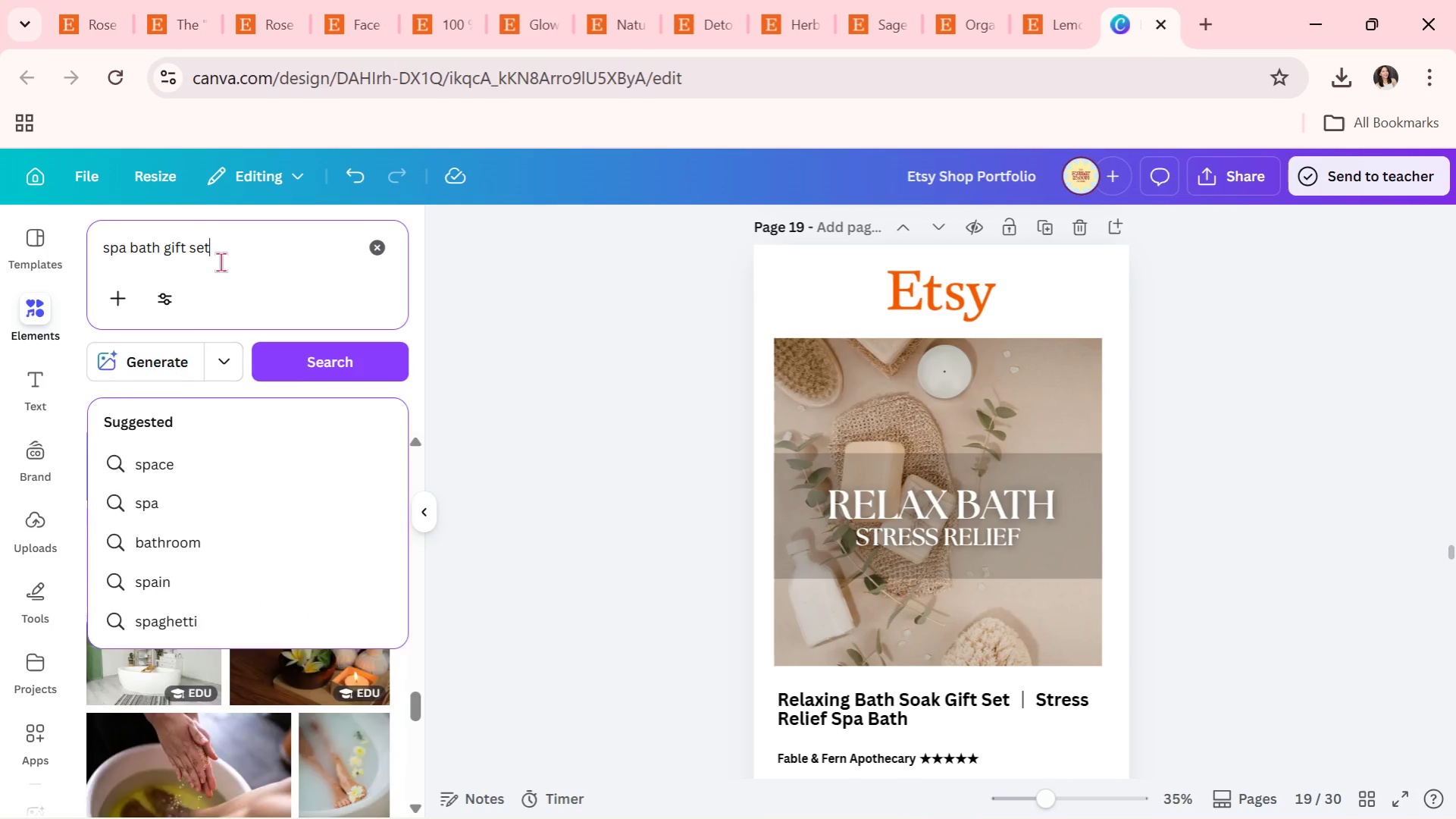 
key(Enter)
 